 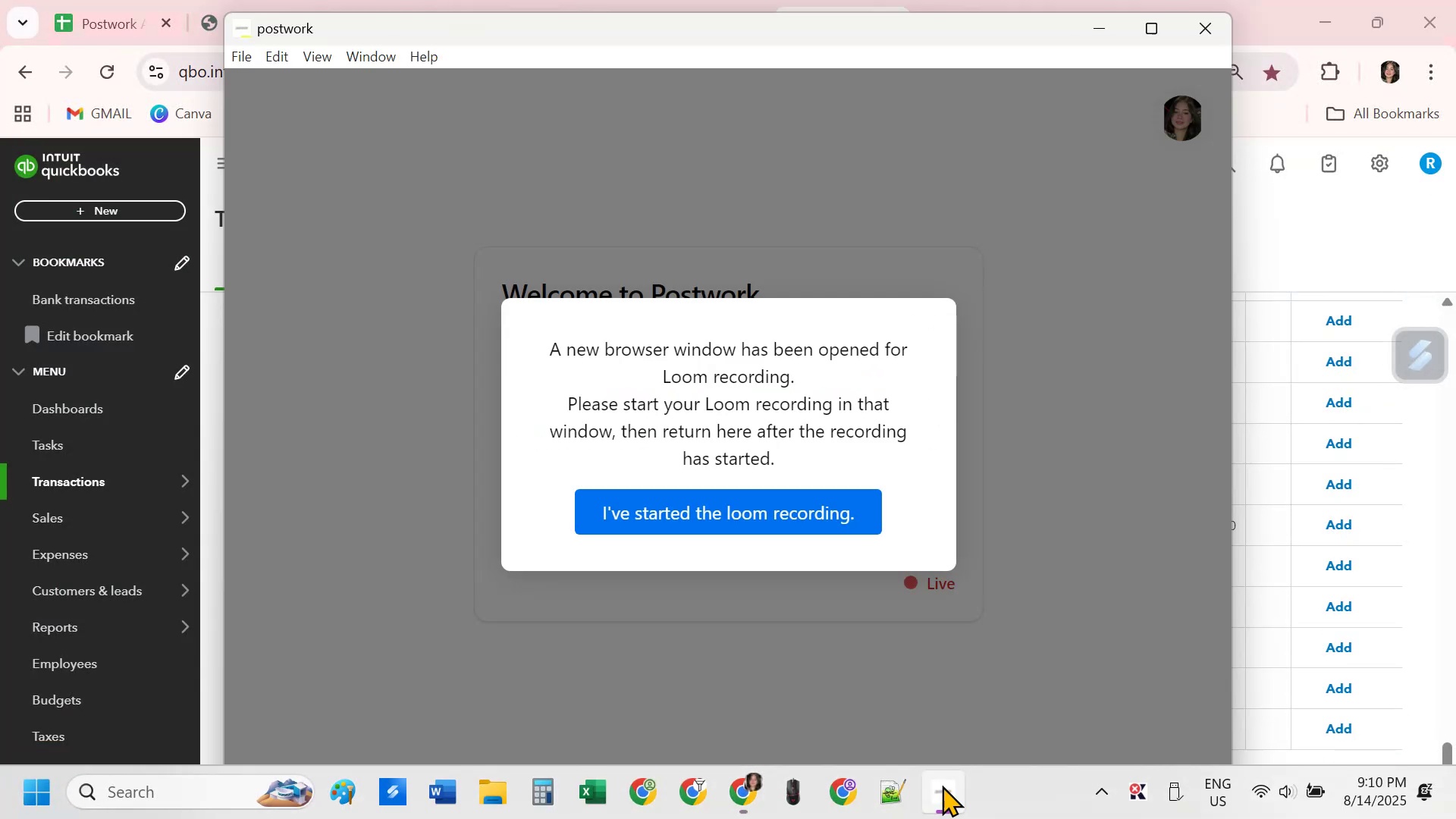 
left_click([799, 522])
 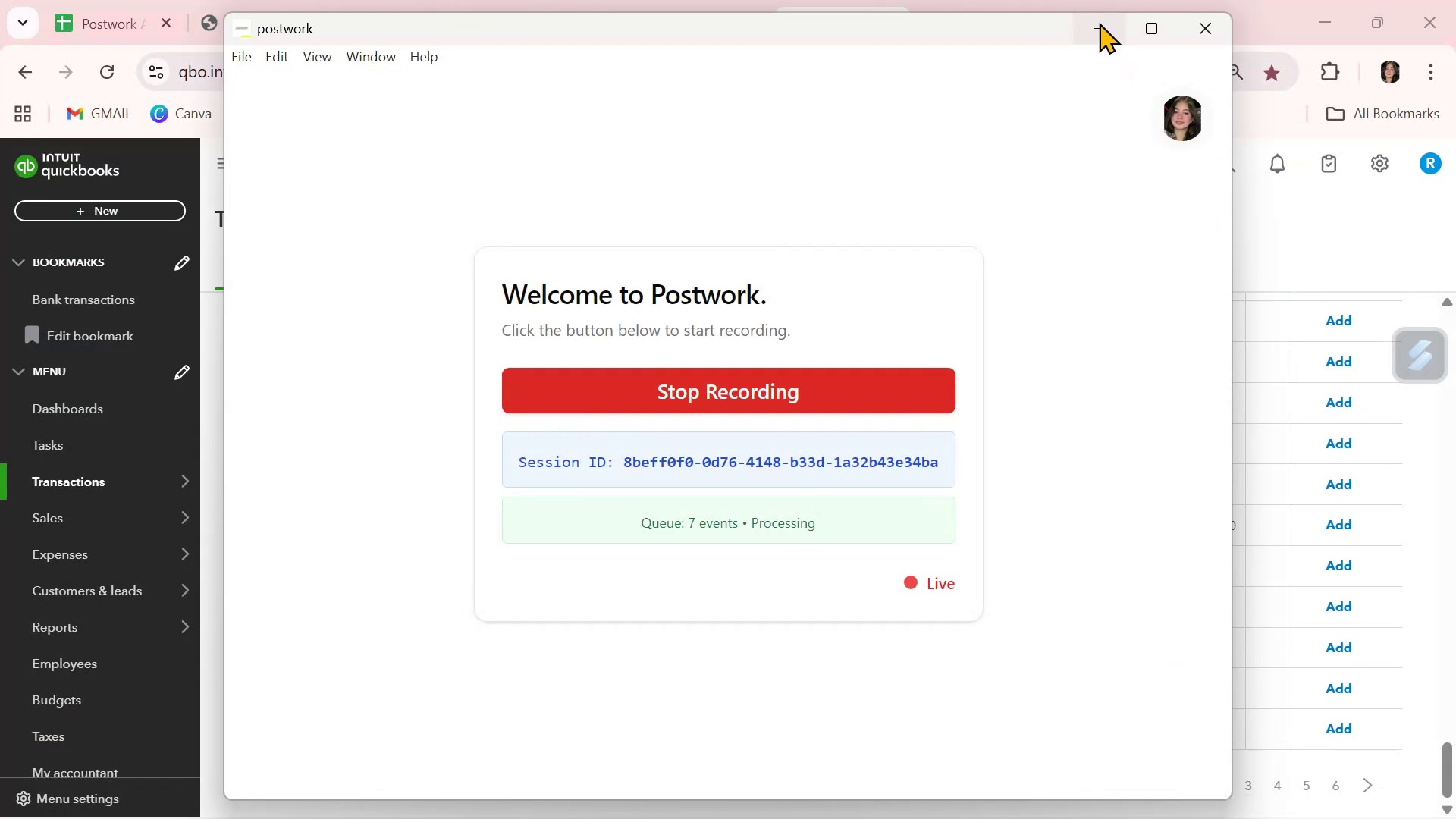 
left_click([1099, 30])
 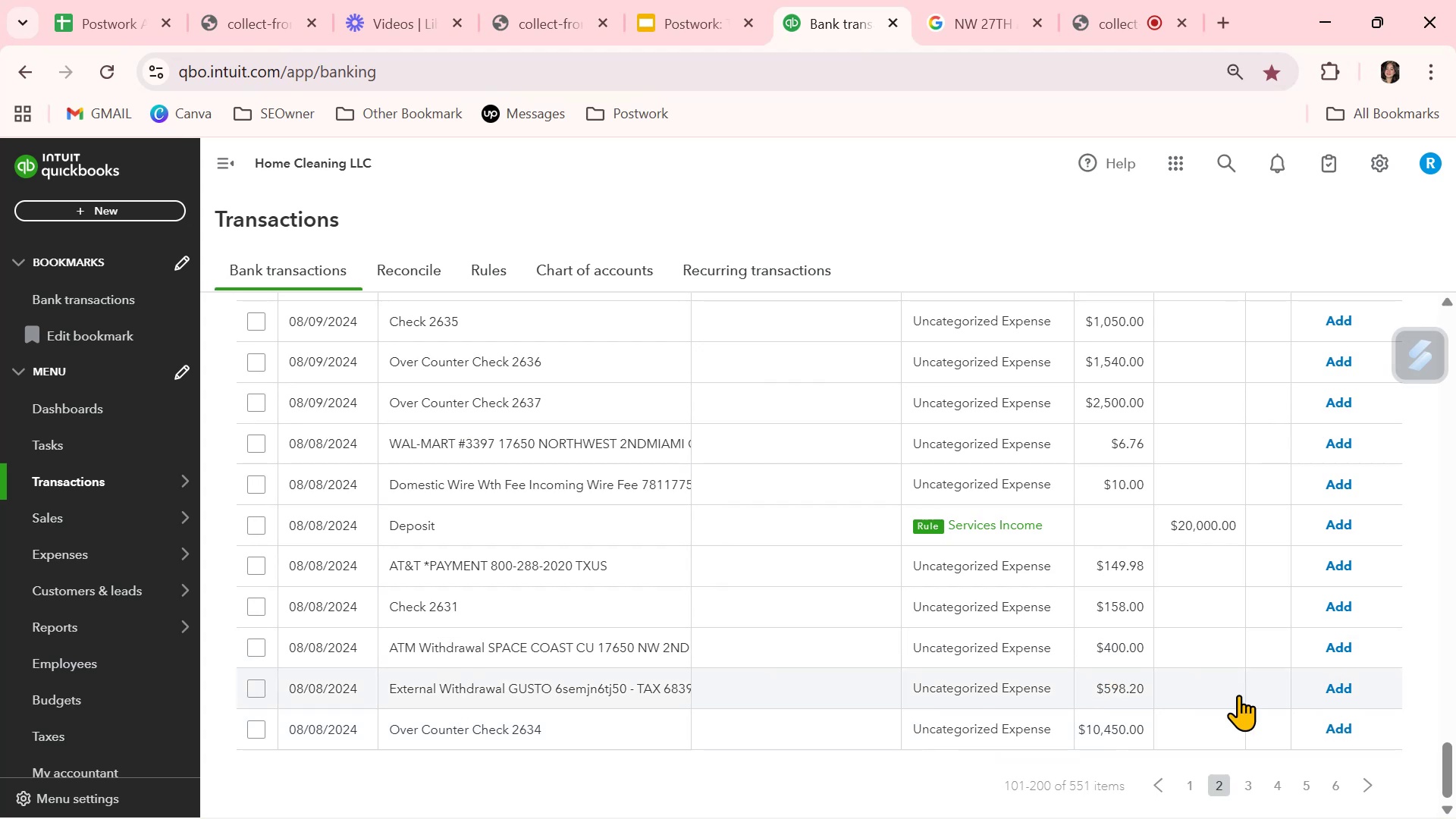 
wait(9.26)
 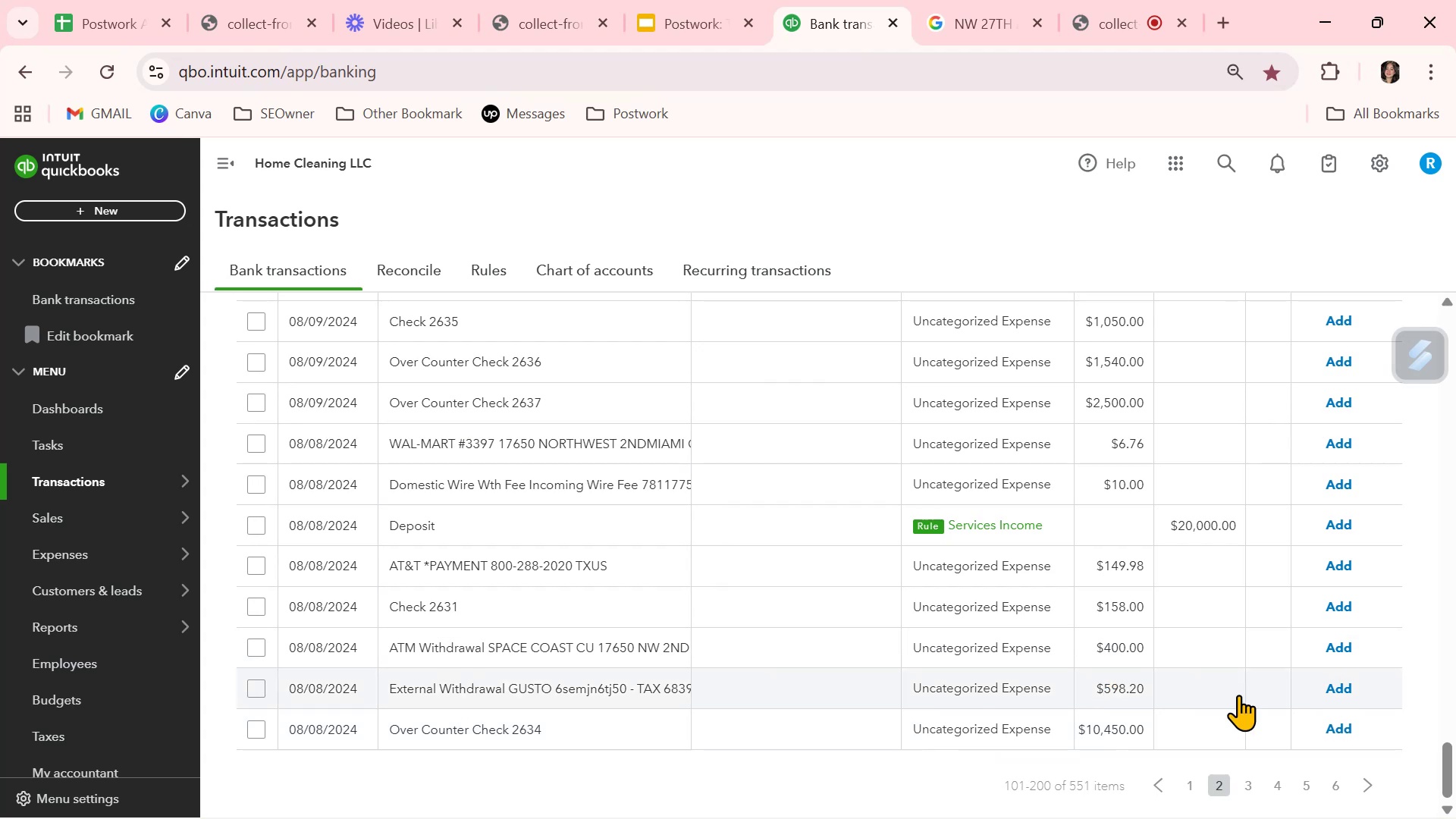 
left_click([1250, 783])
 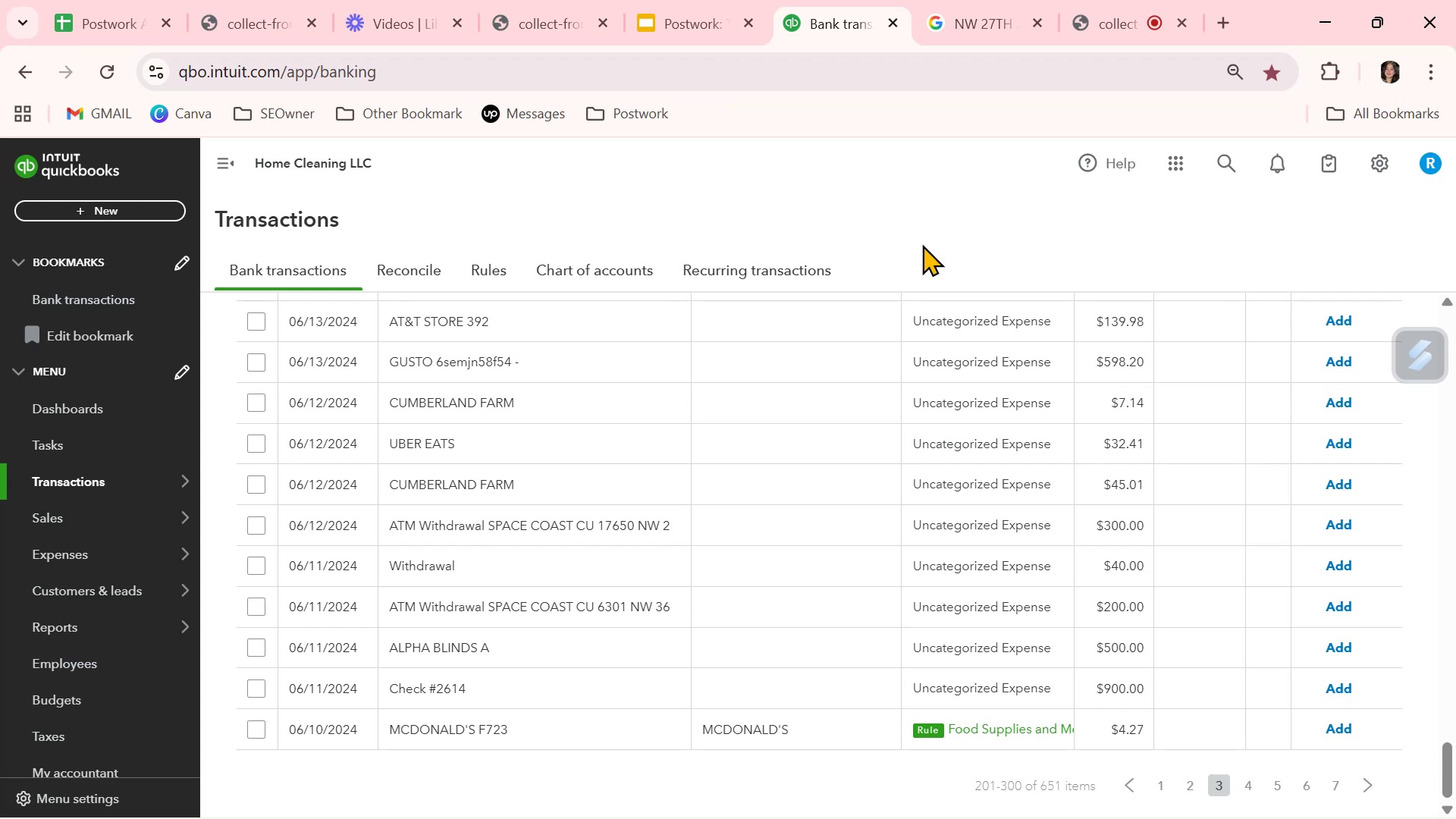 
wait(32.02)
 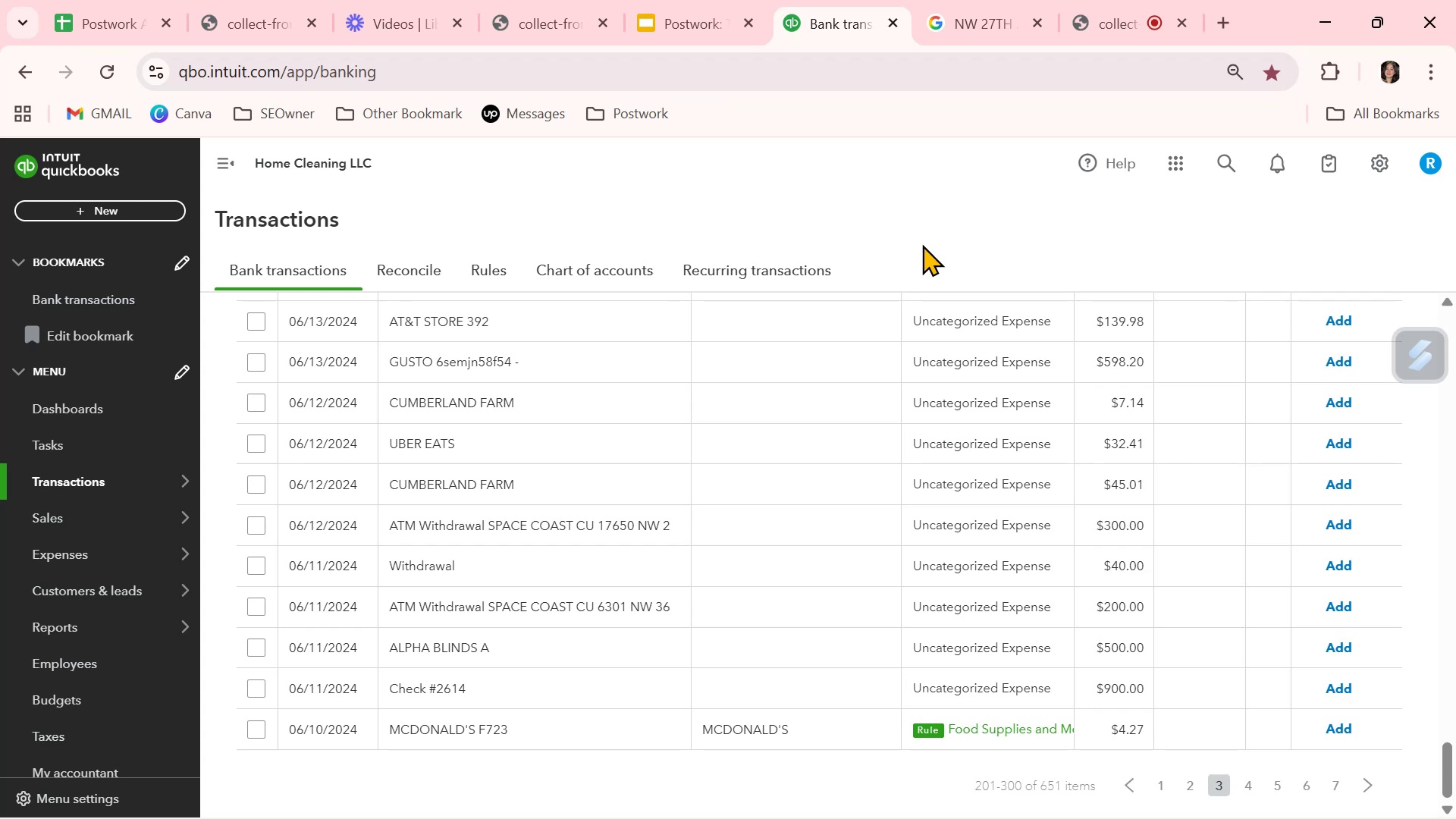 
scroll: coordinate [755, 670], scroll_direction: up, amount: 1.0
 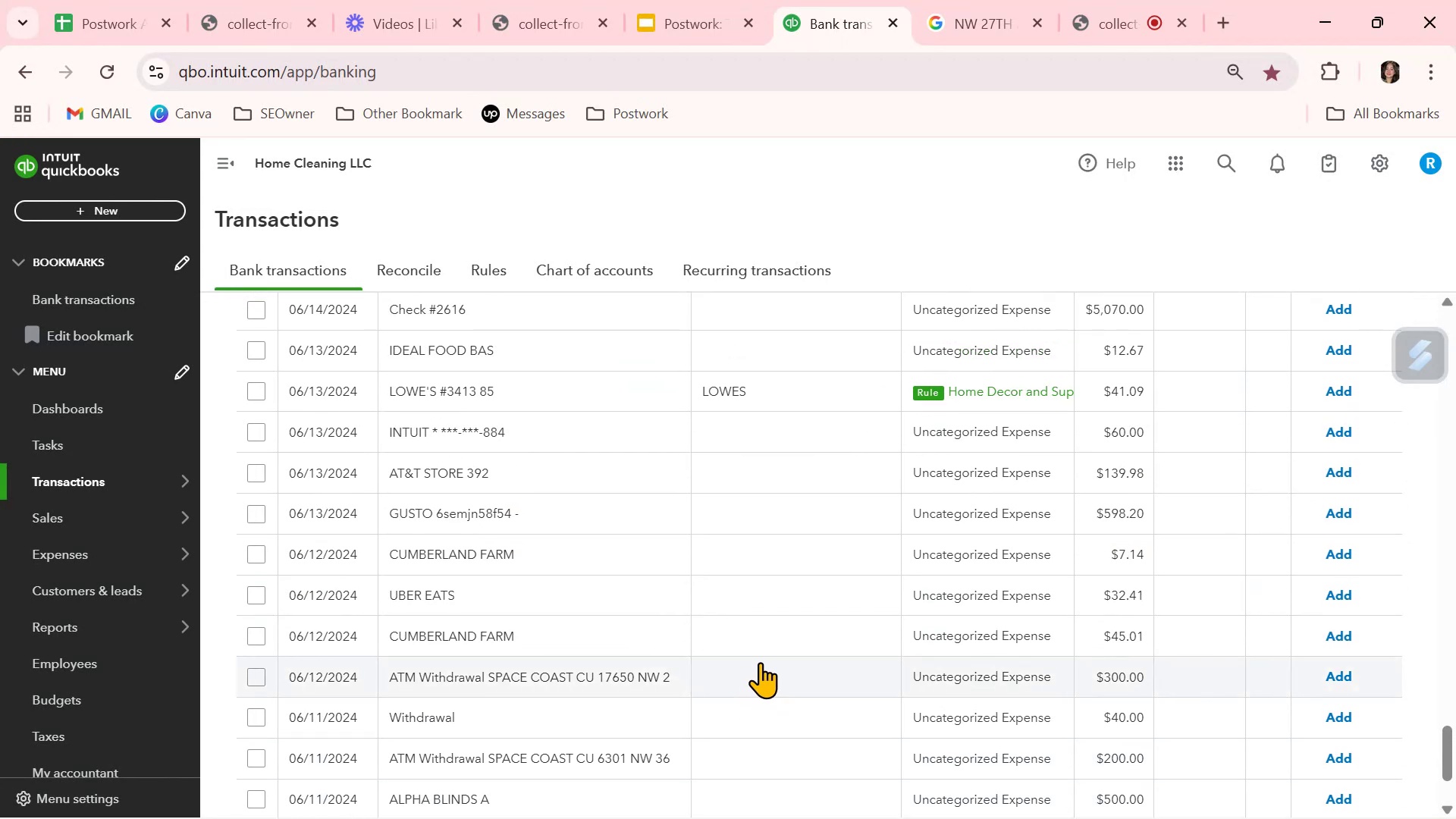 
left_click([827, 595])
 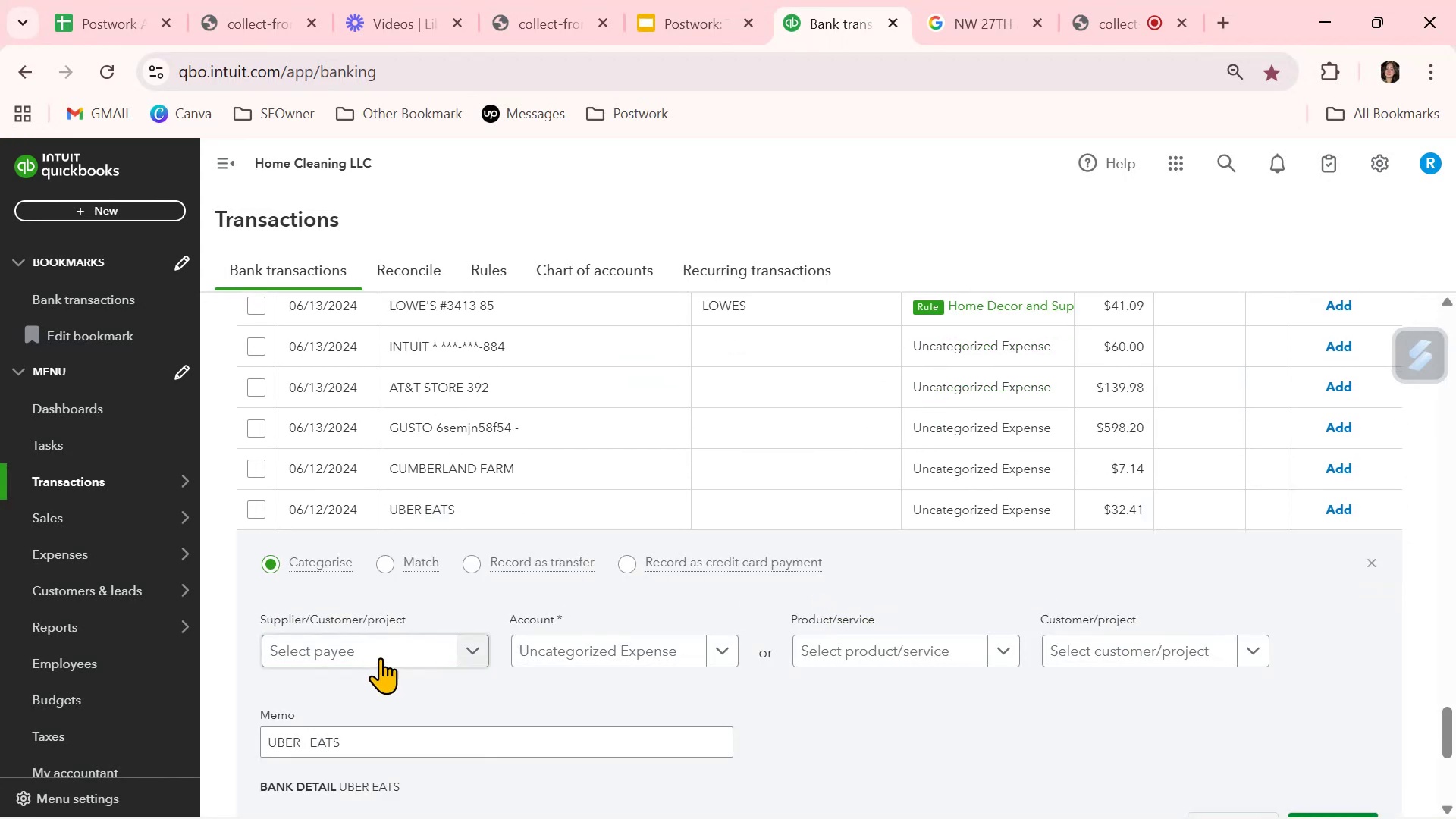 
left_click([381, 654])
 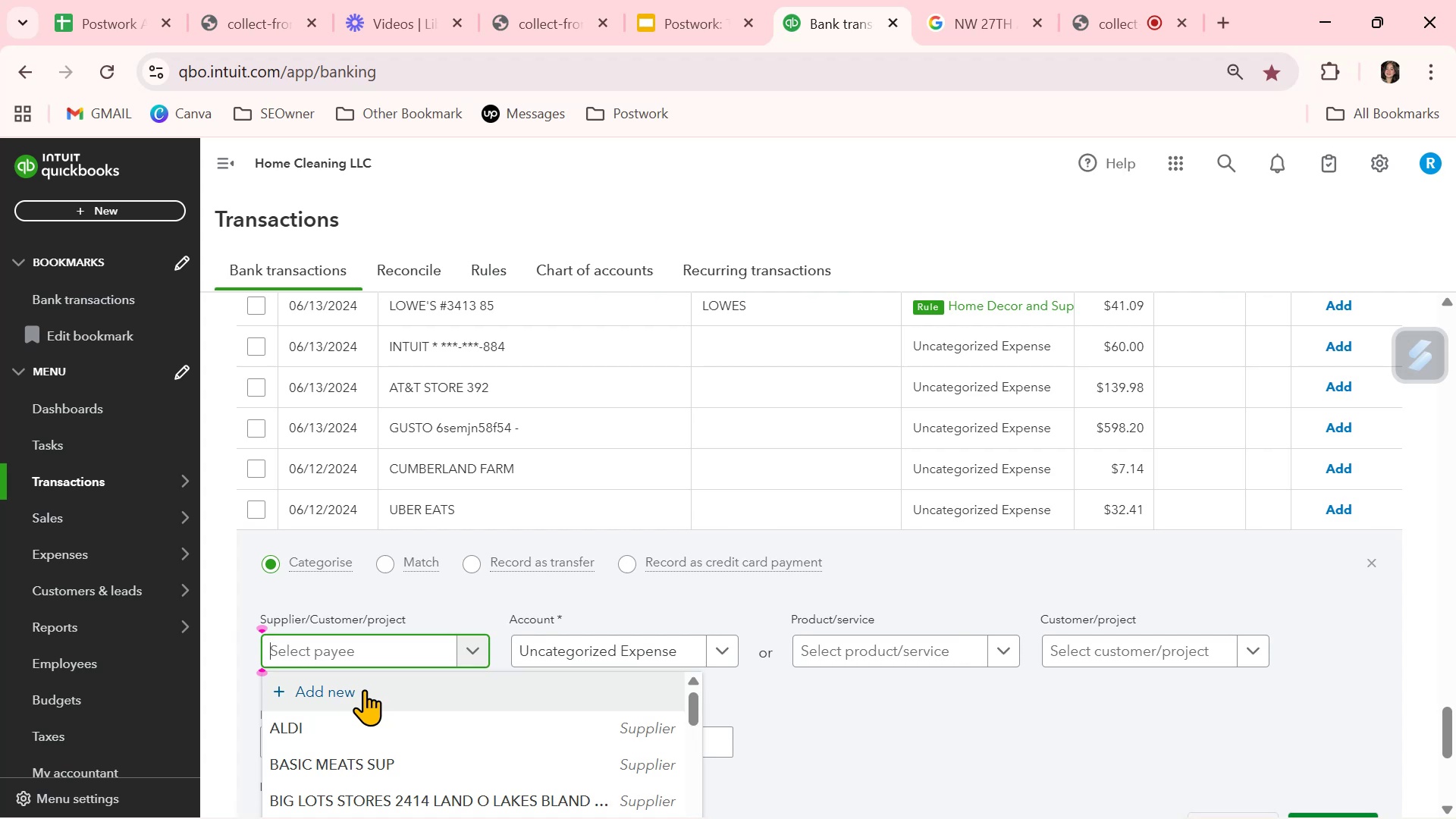 
left_click([364, 689])
 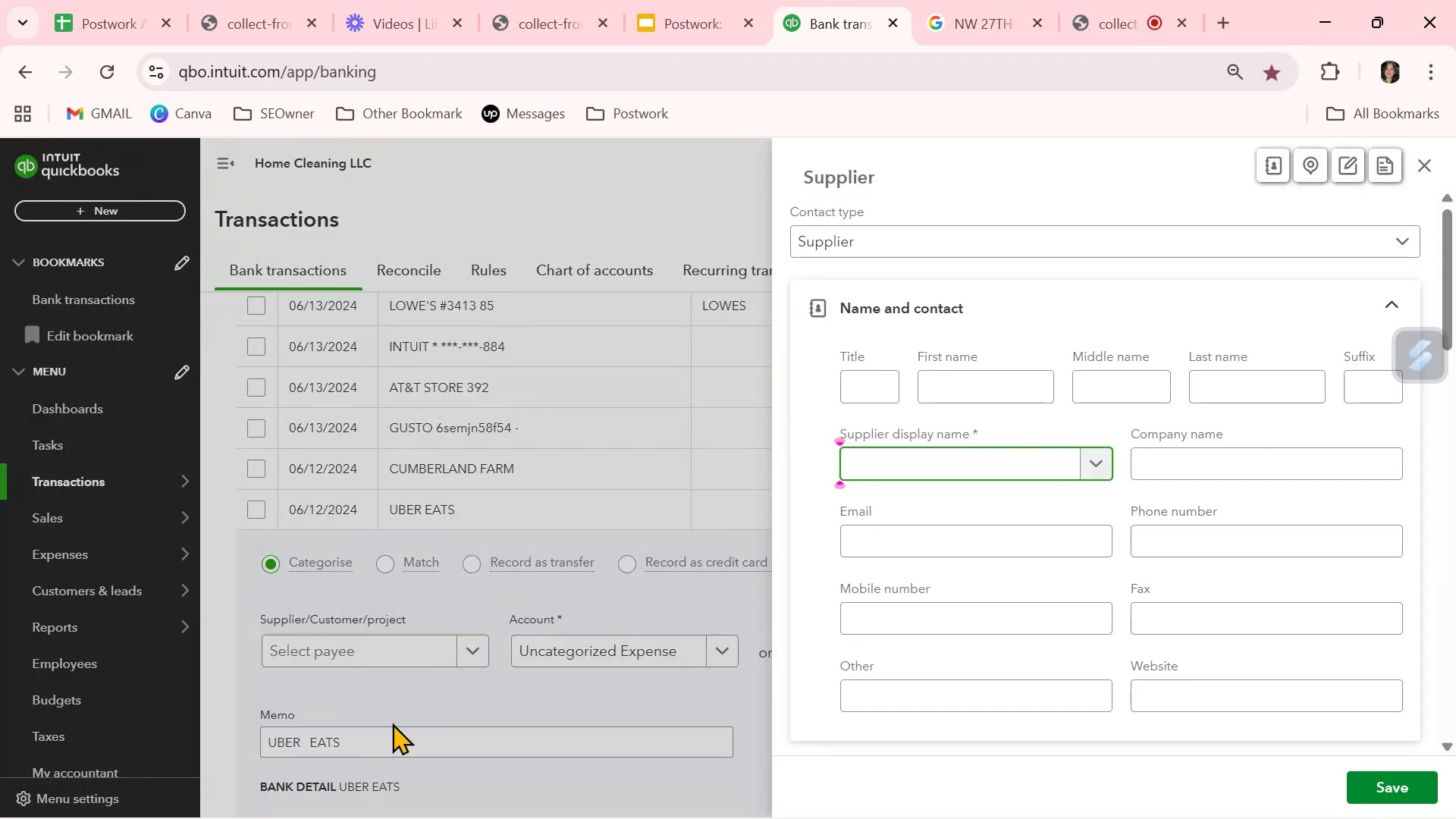 
left_click([356, 748])
 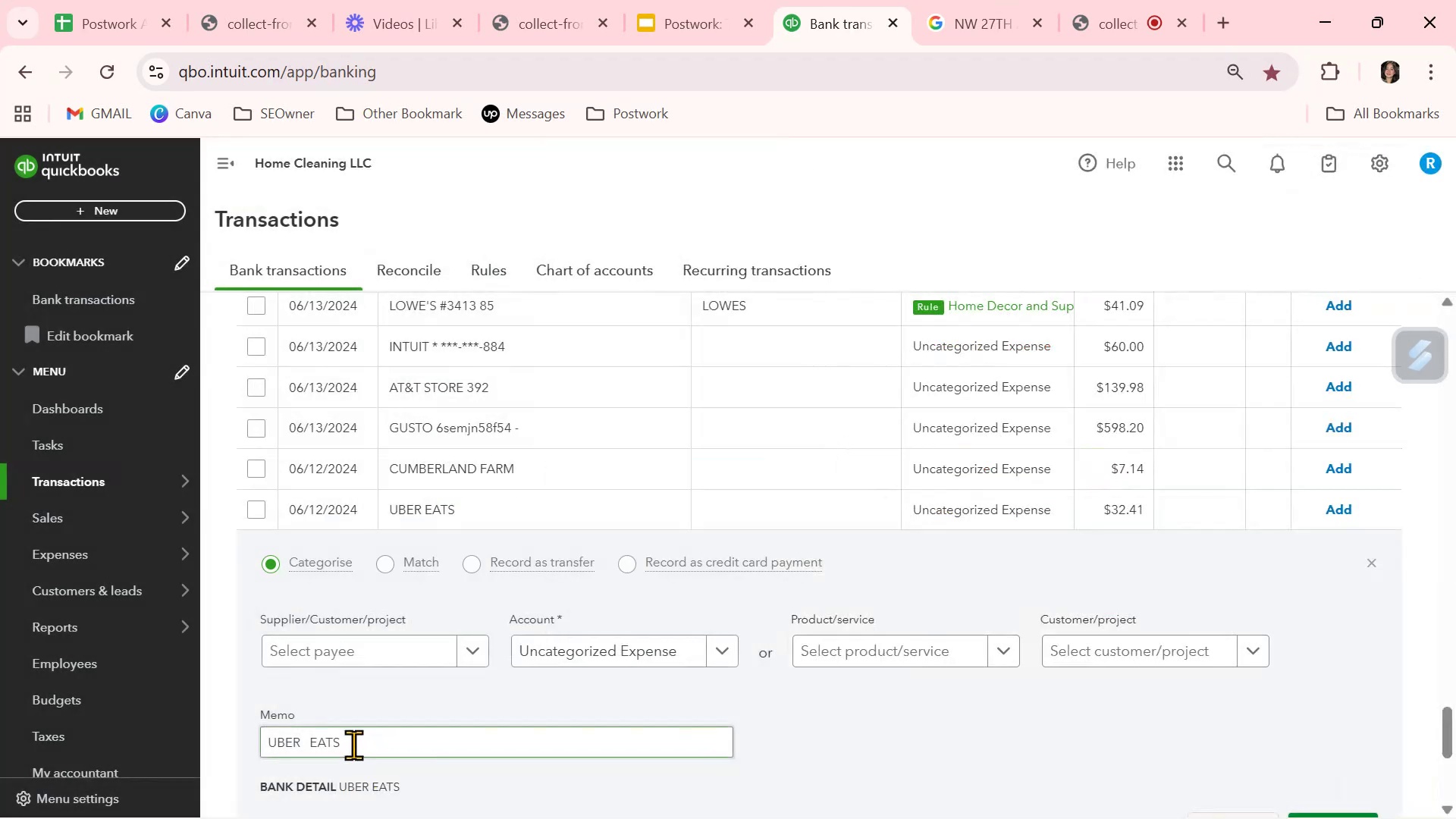 
left_click_drag(start_coordinate=[353, 745], to_coordinate=[256, 746])
 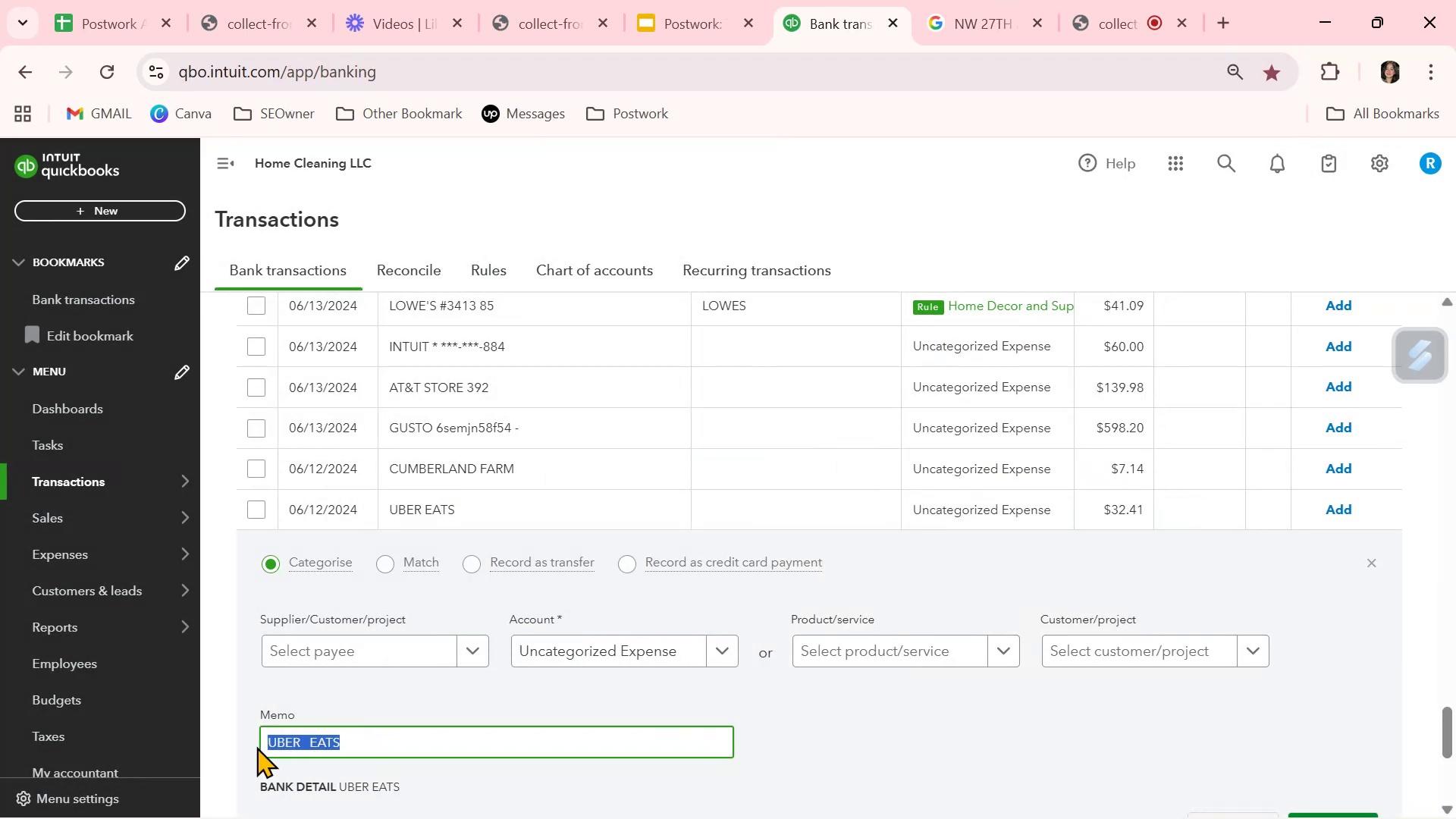 
key(Control+ControlLeft)
 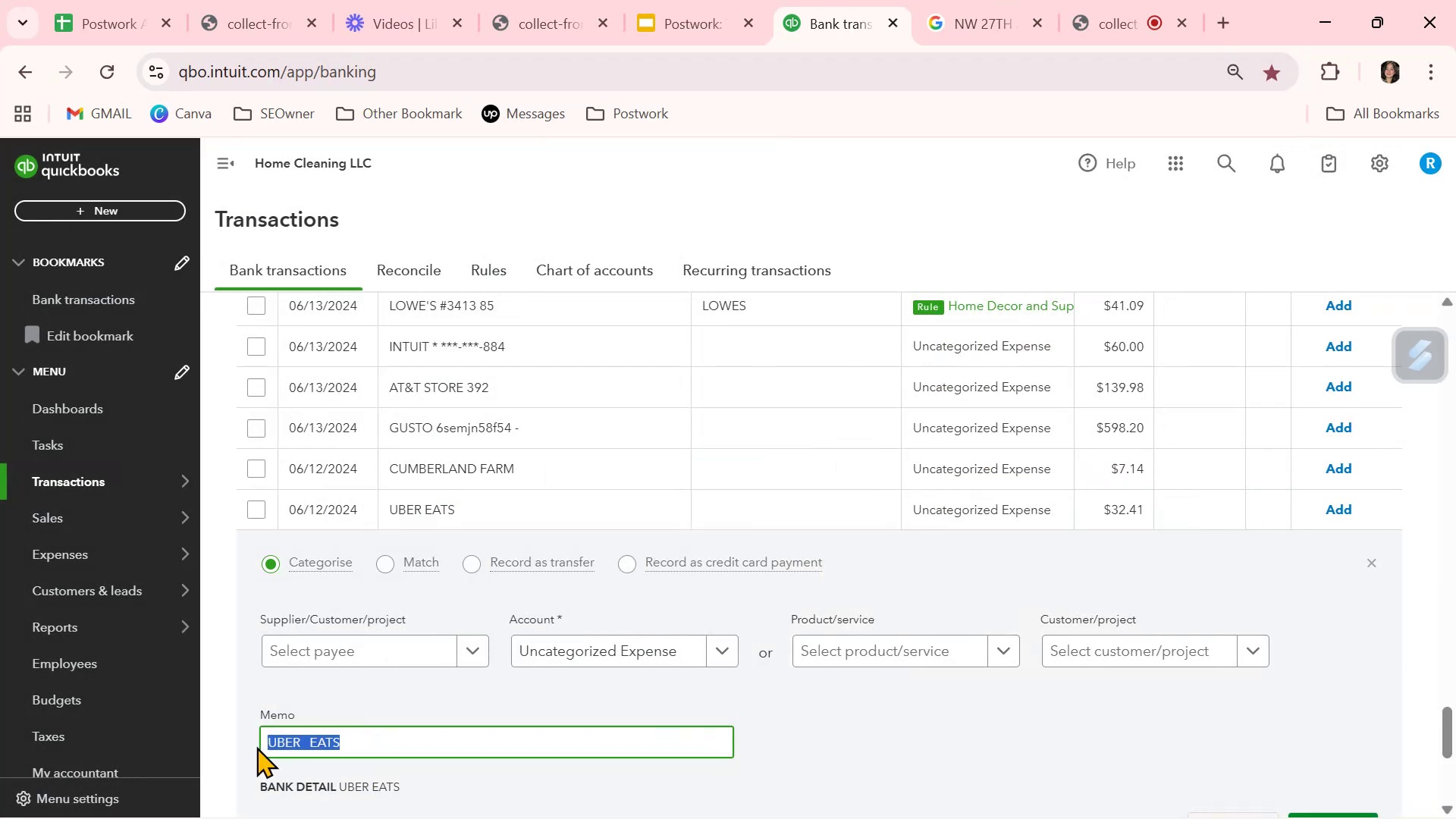 
key(Control+C)
 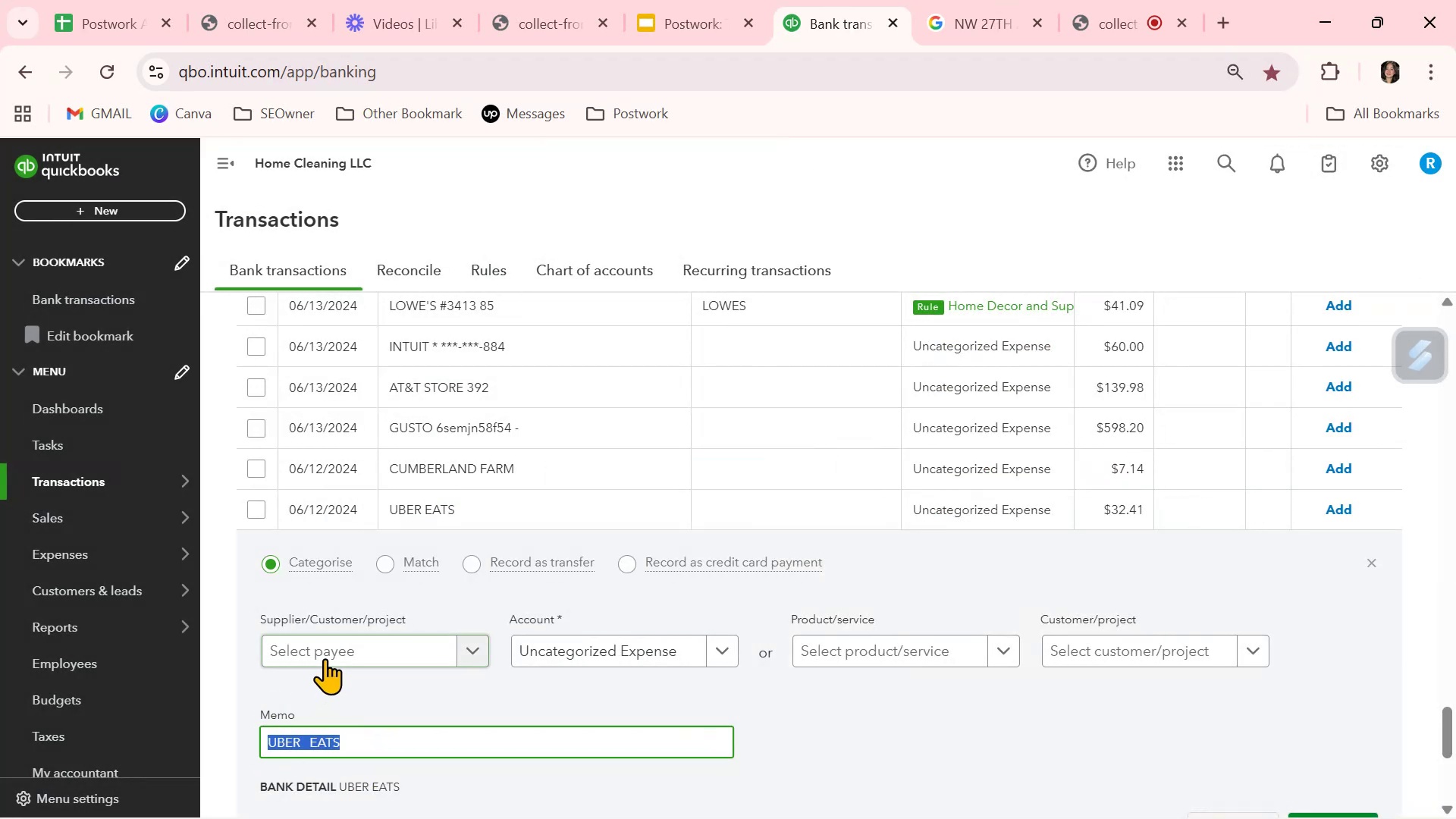 
left_click([325, 658])
 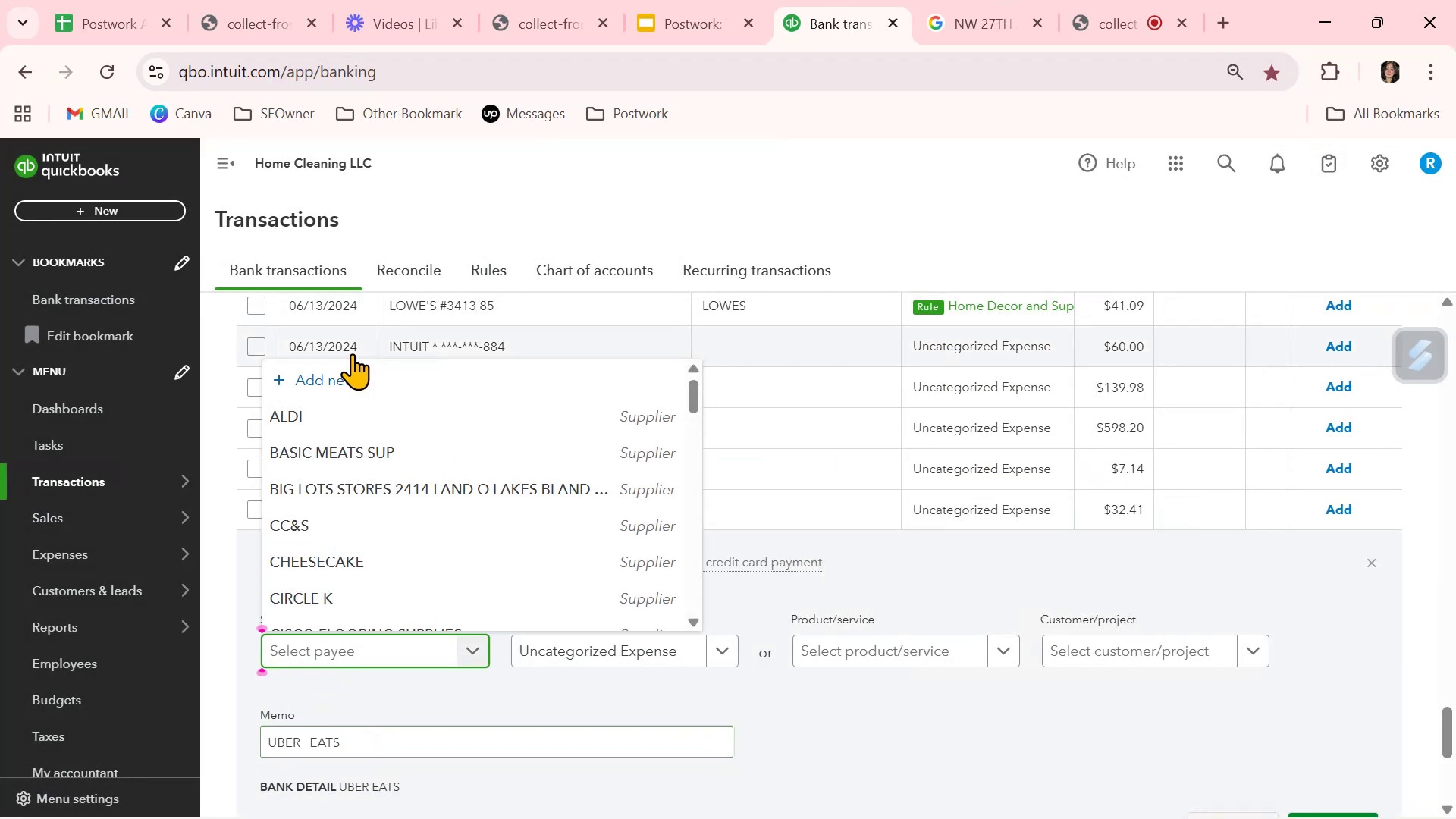 
left_click([347, 372])
 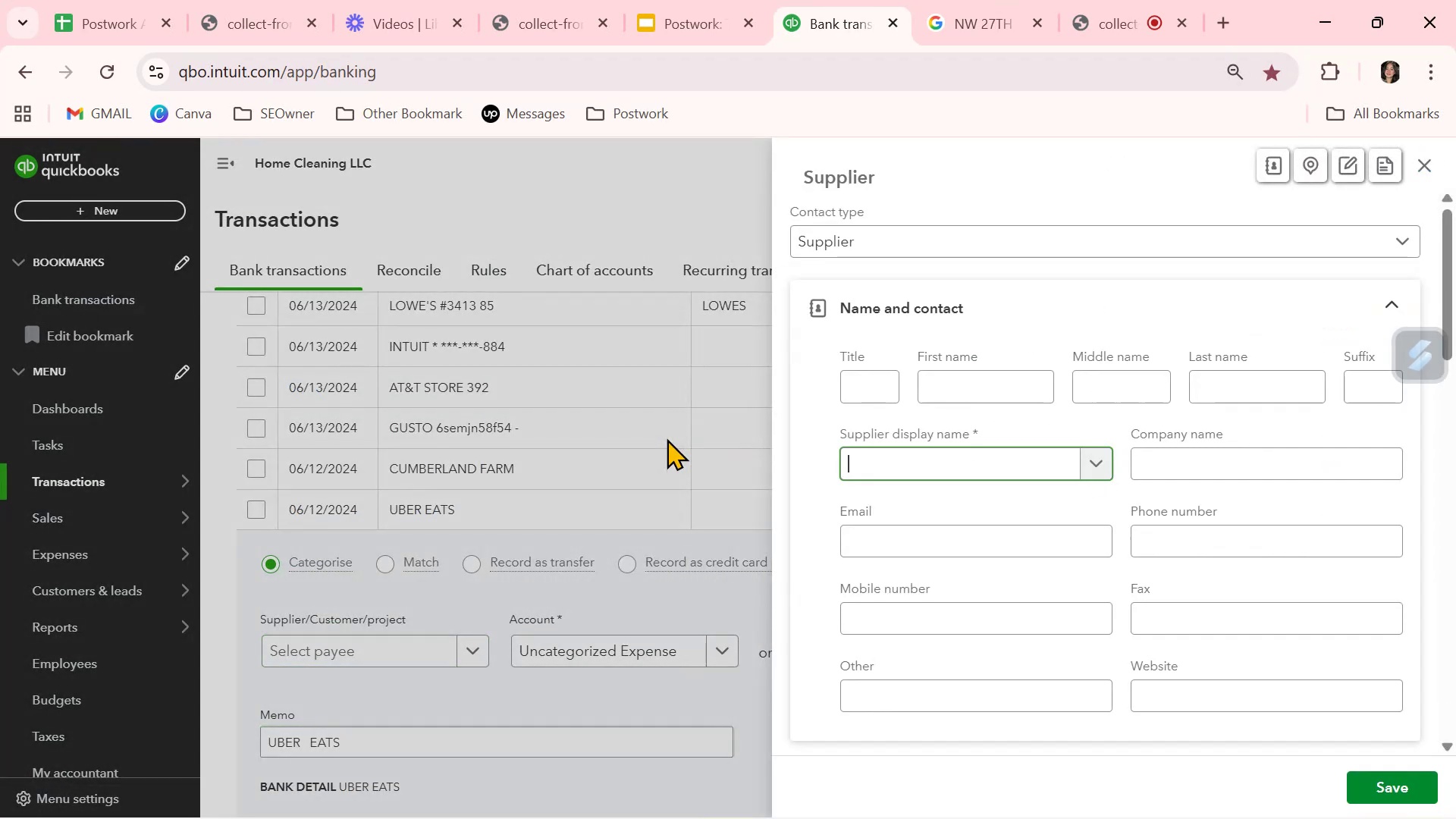 
key(Control+ControlLeft)
 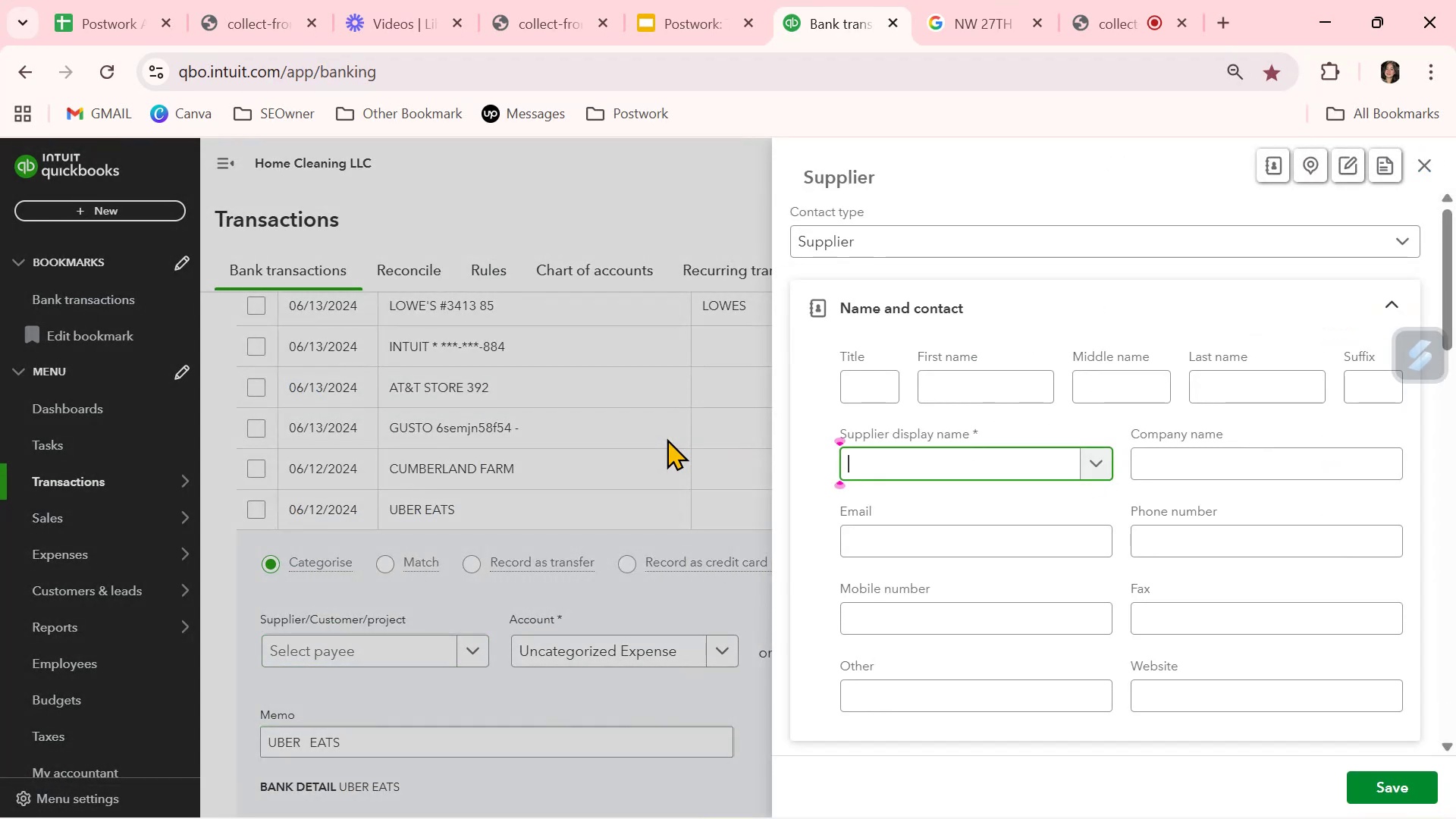 
key(Control+V)
 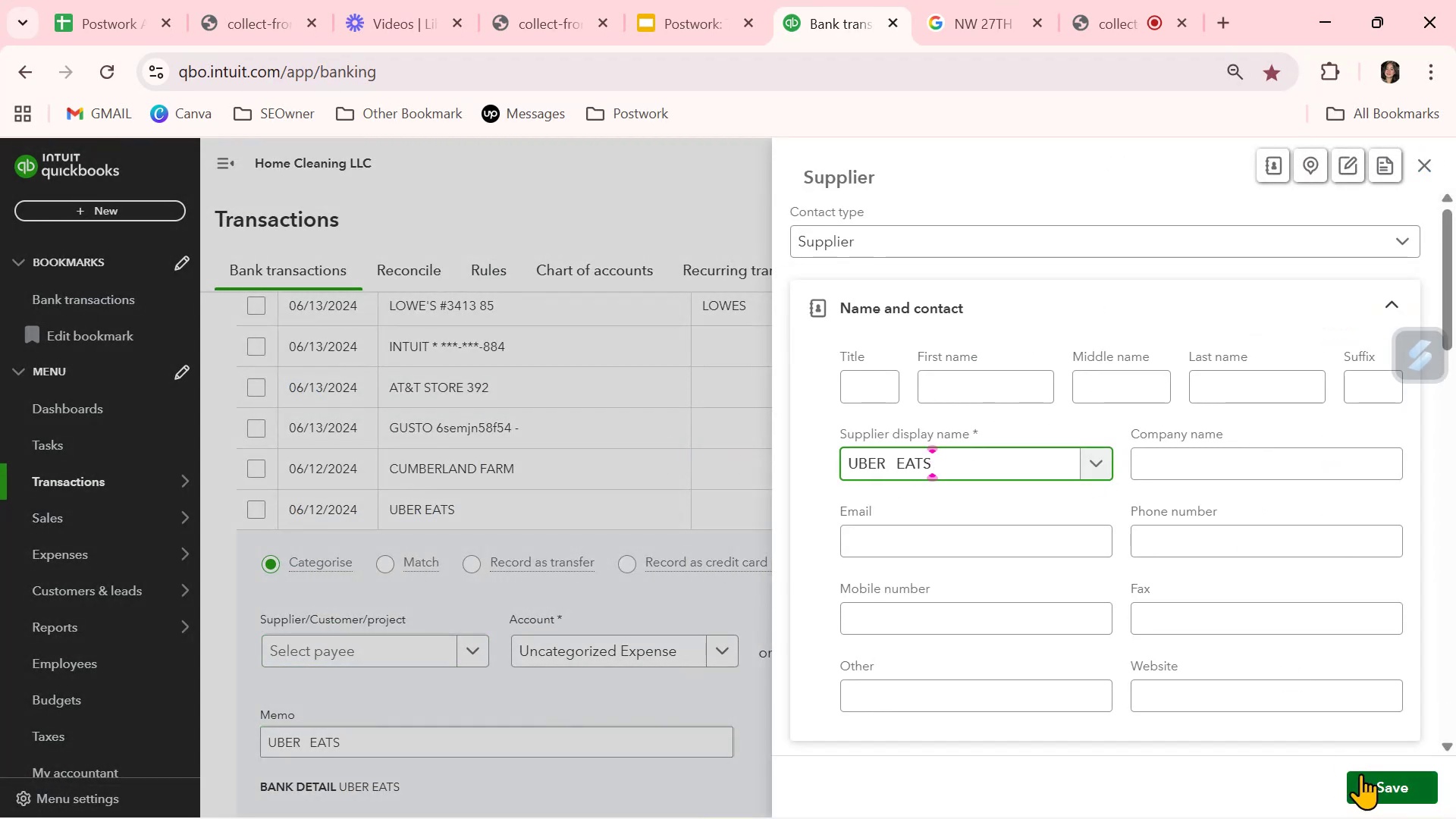 
left_click([1390, 792])
 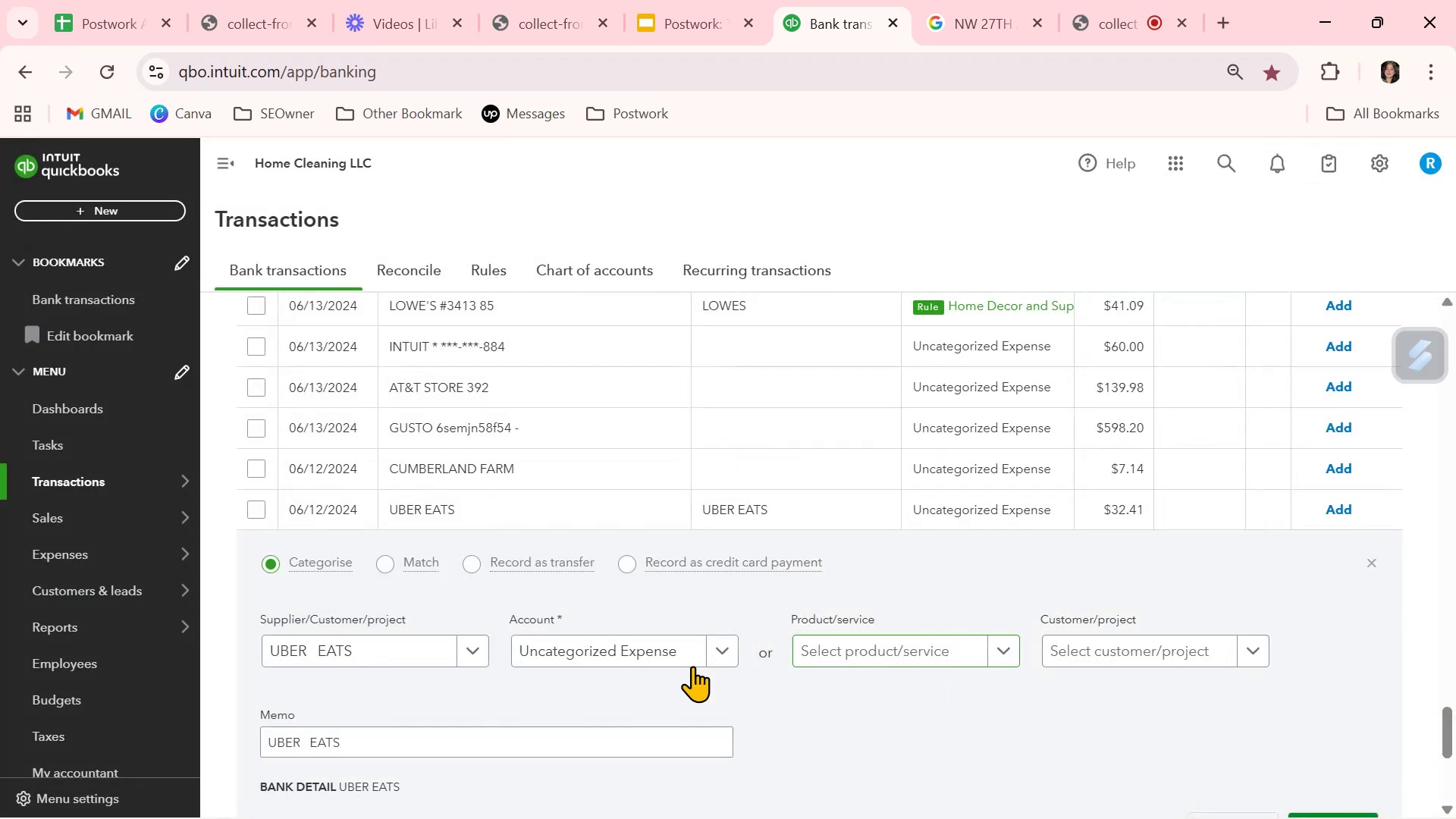 
left_click([654, 657])
 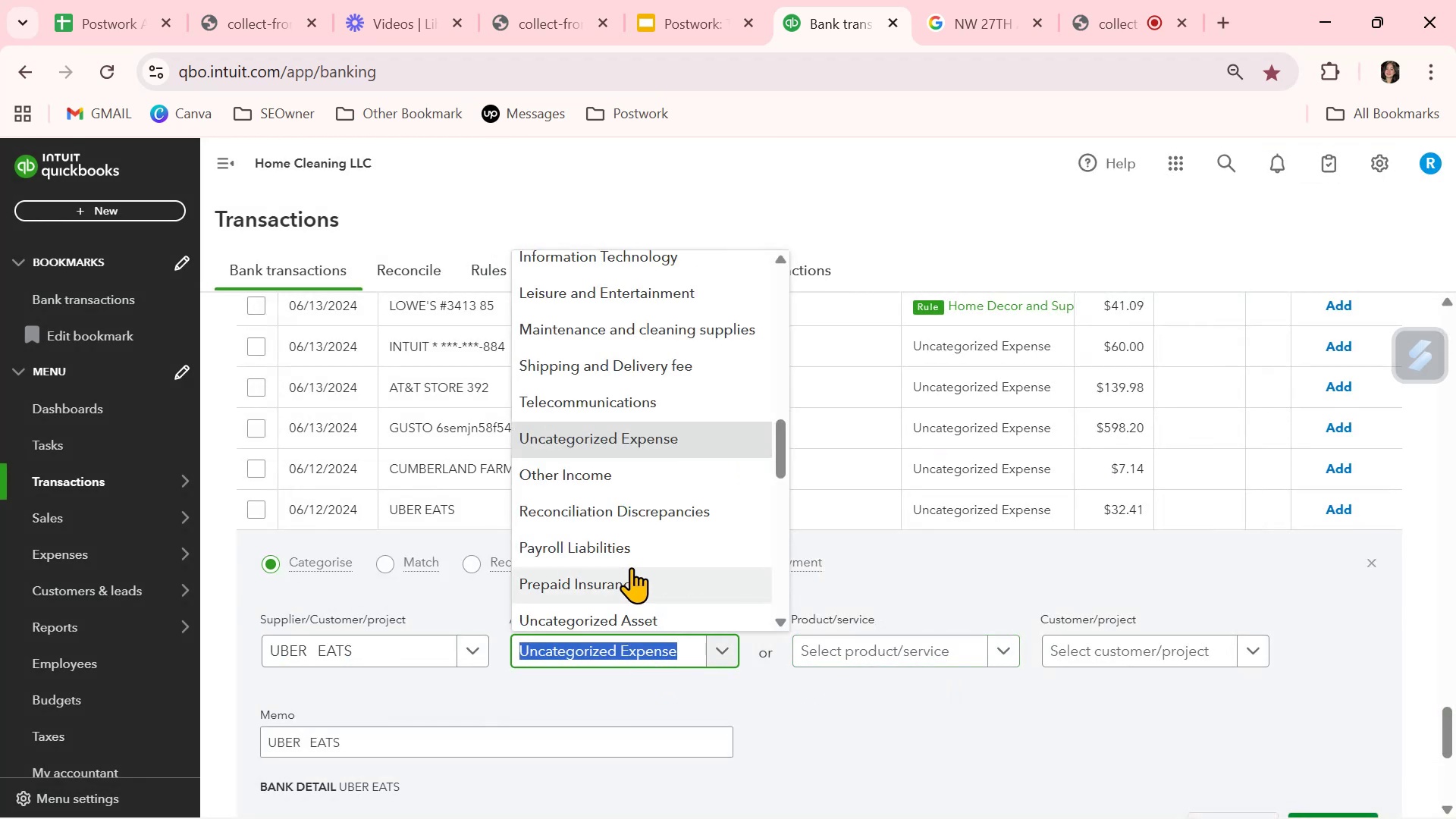 
type(foo)
 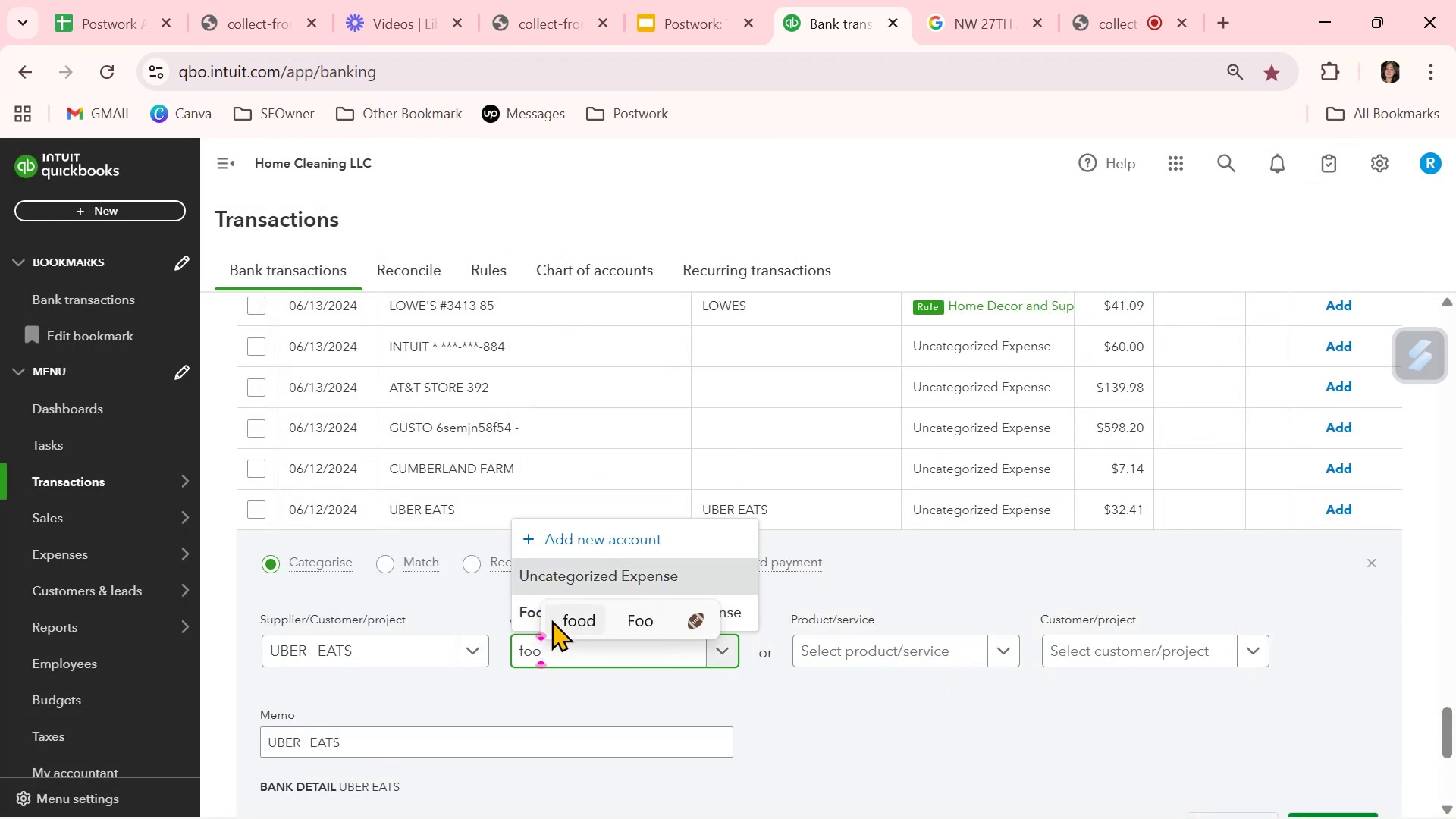 
left_click([522, 616])
 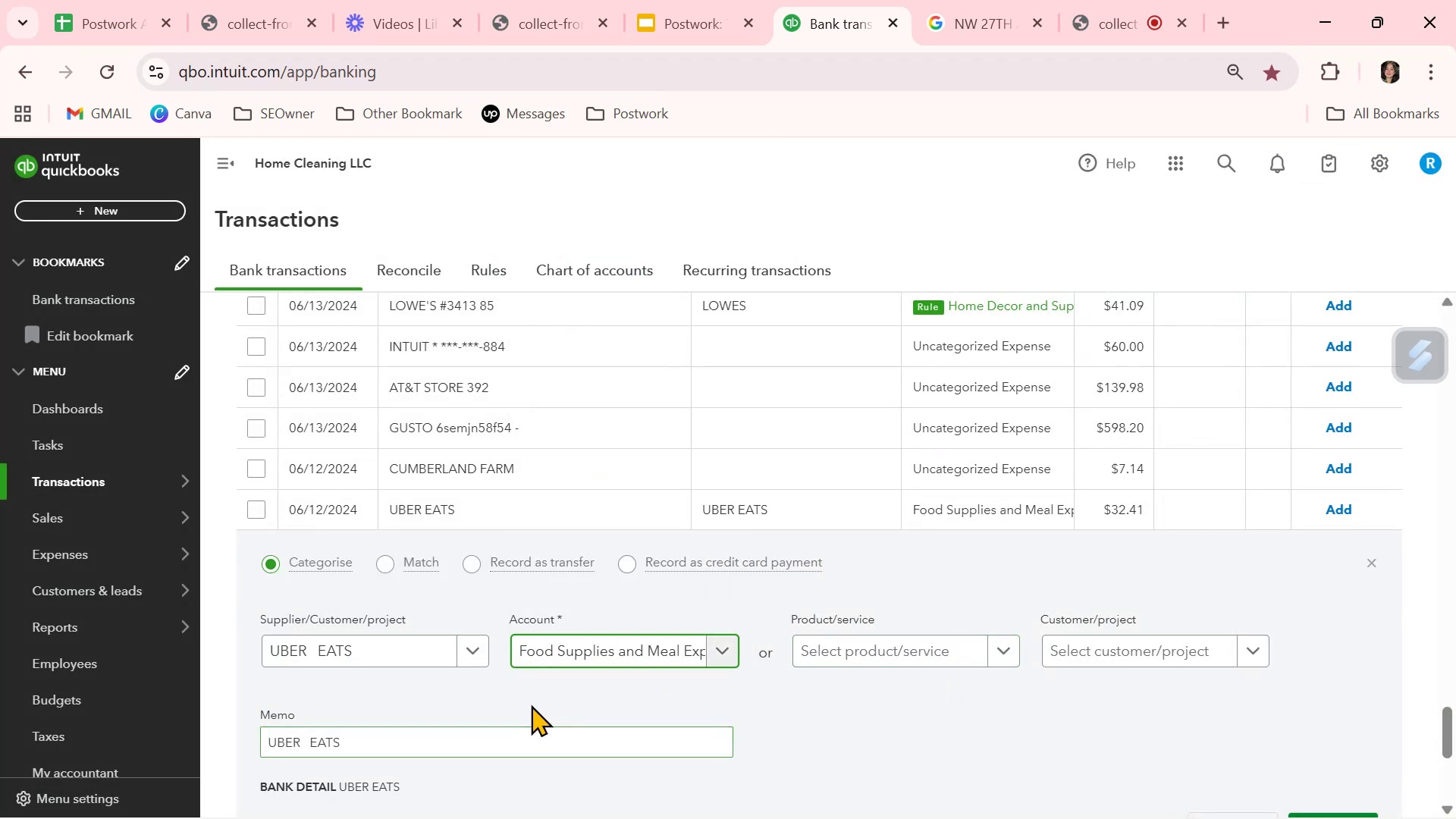 
left_click([549, 698])
 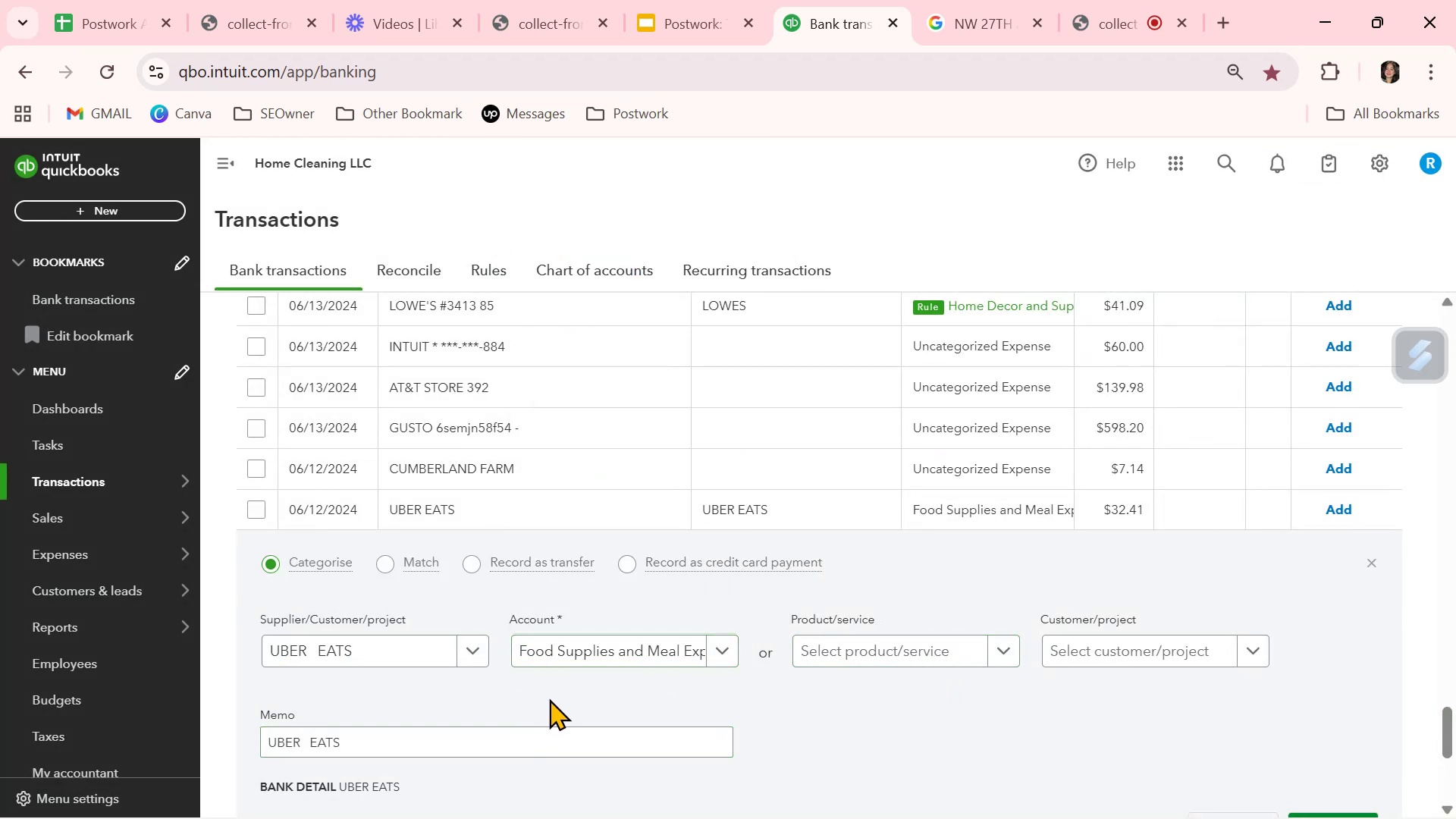 
scroll: coordinate [549, 698], scroll_direction: down, amount: 1.0
 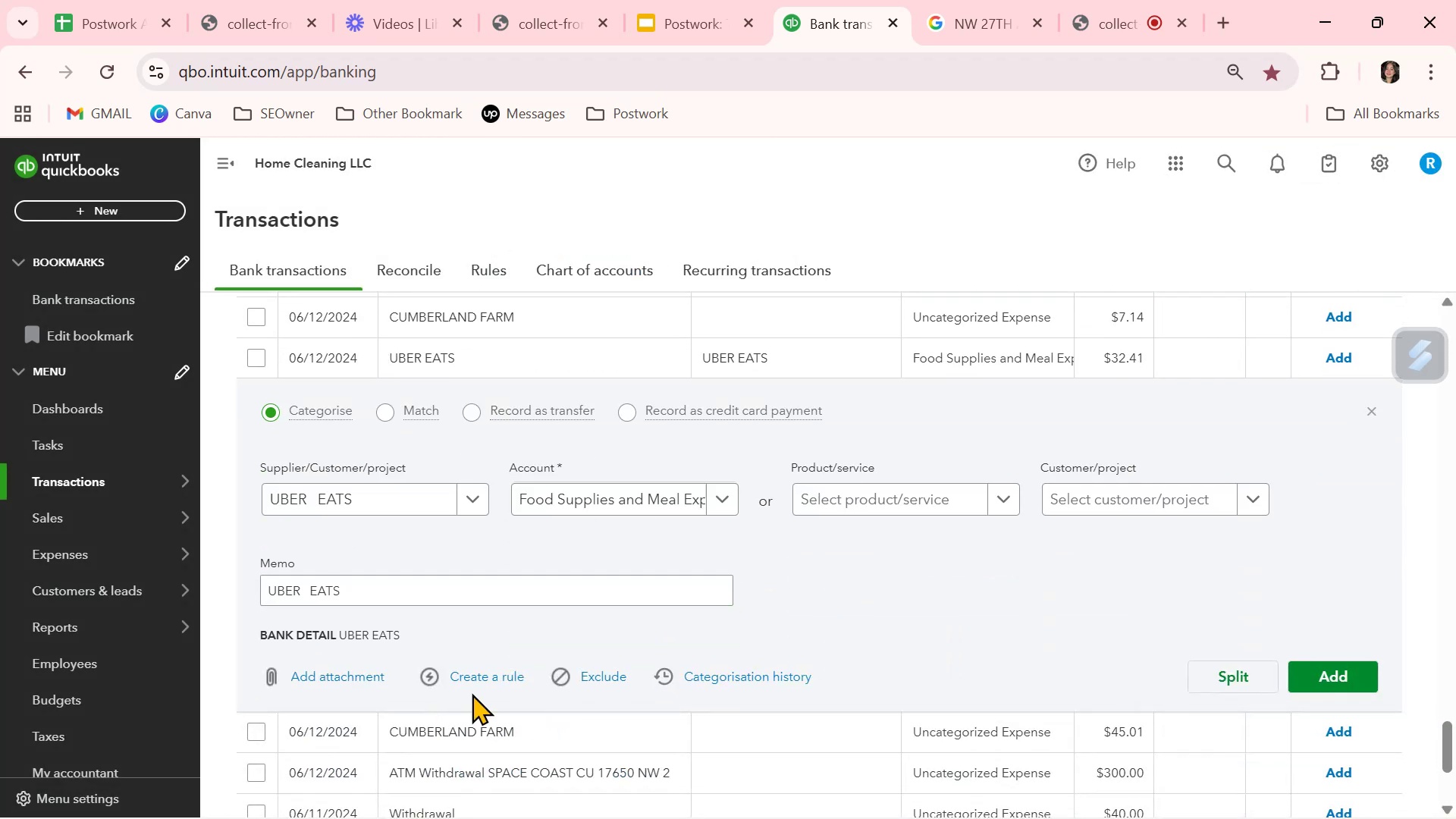 
left_click([486, 683])
 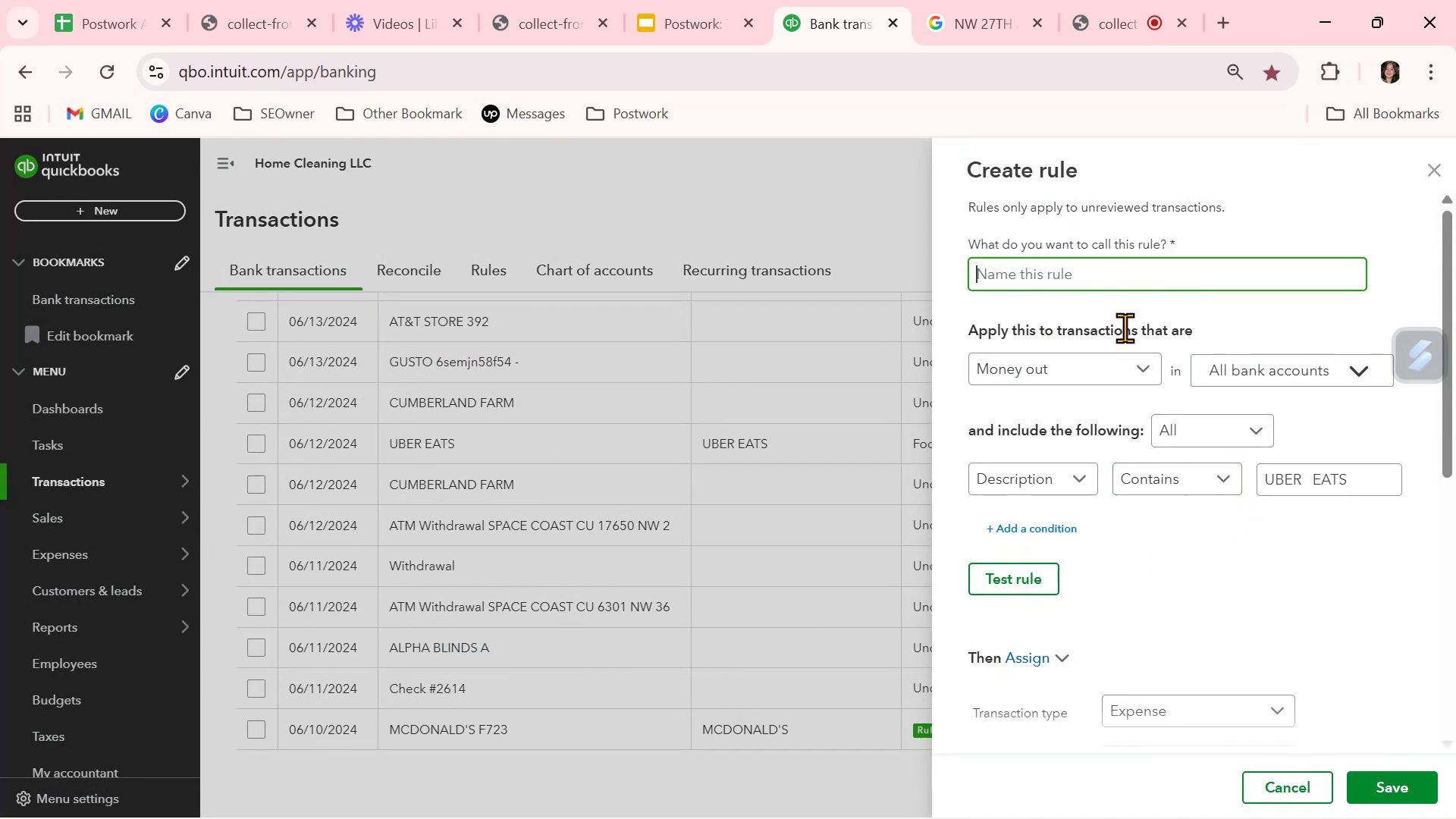 
key(Control+ControlLeft)
 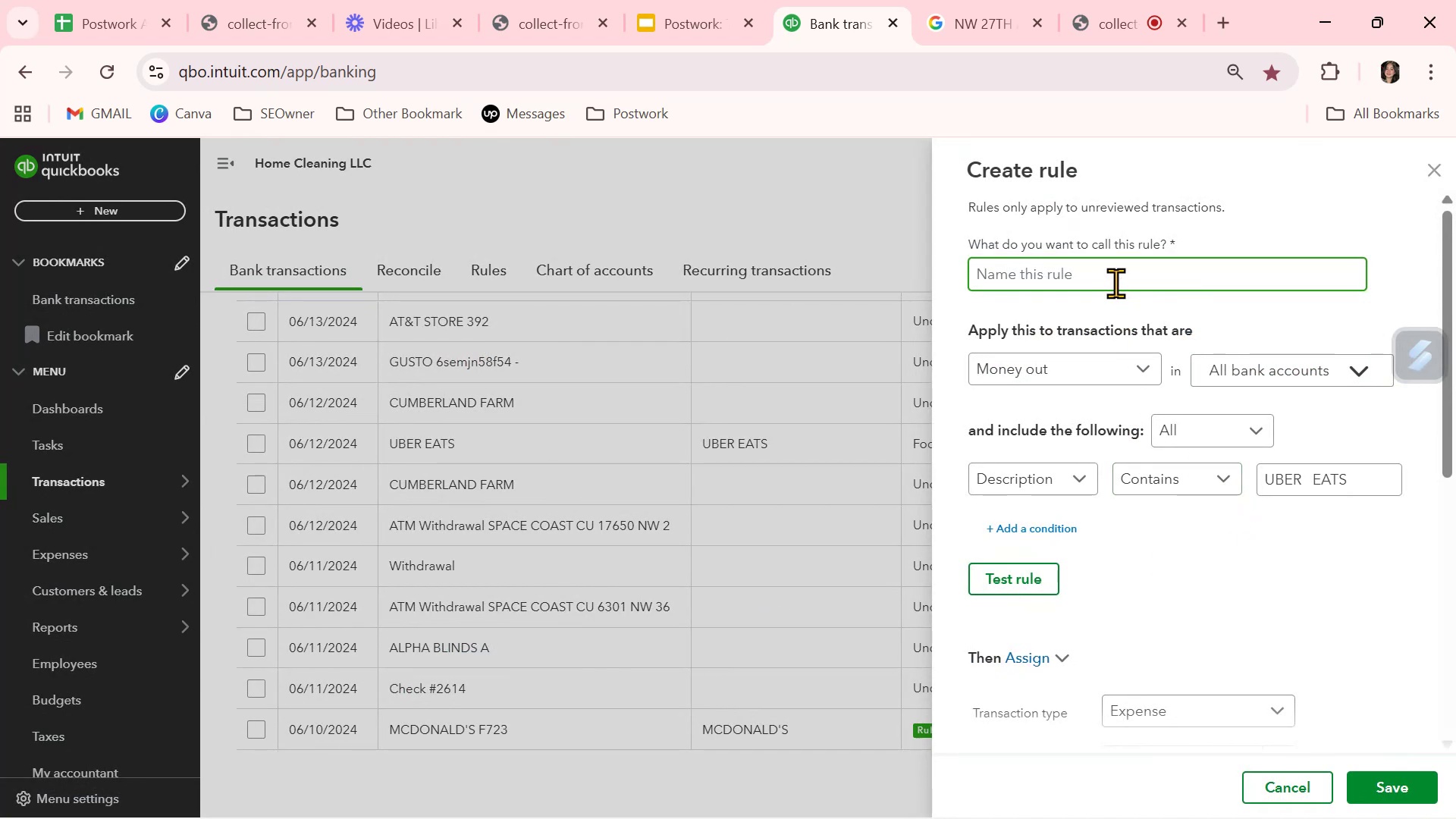 
key(Control+V)
 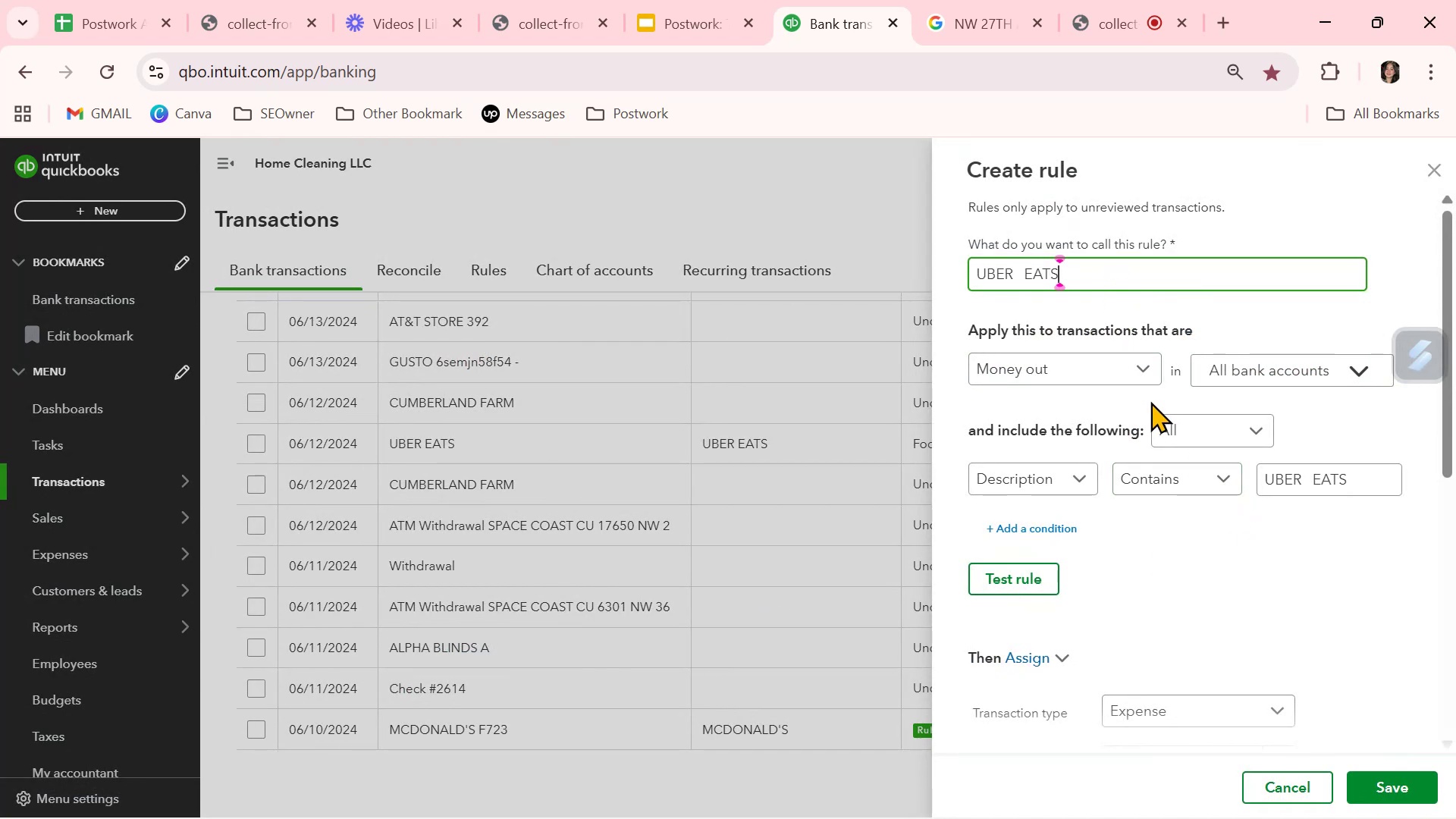 
left_click([1042, 579])
 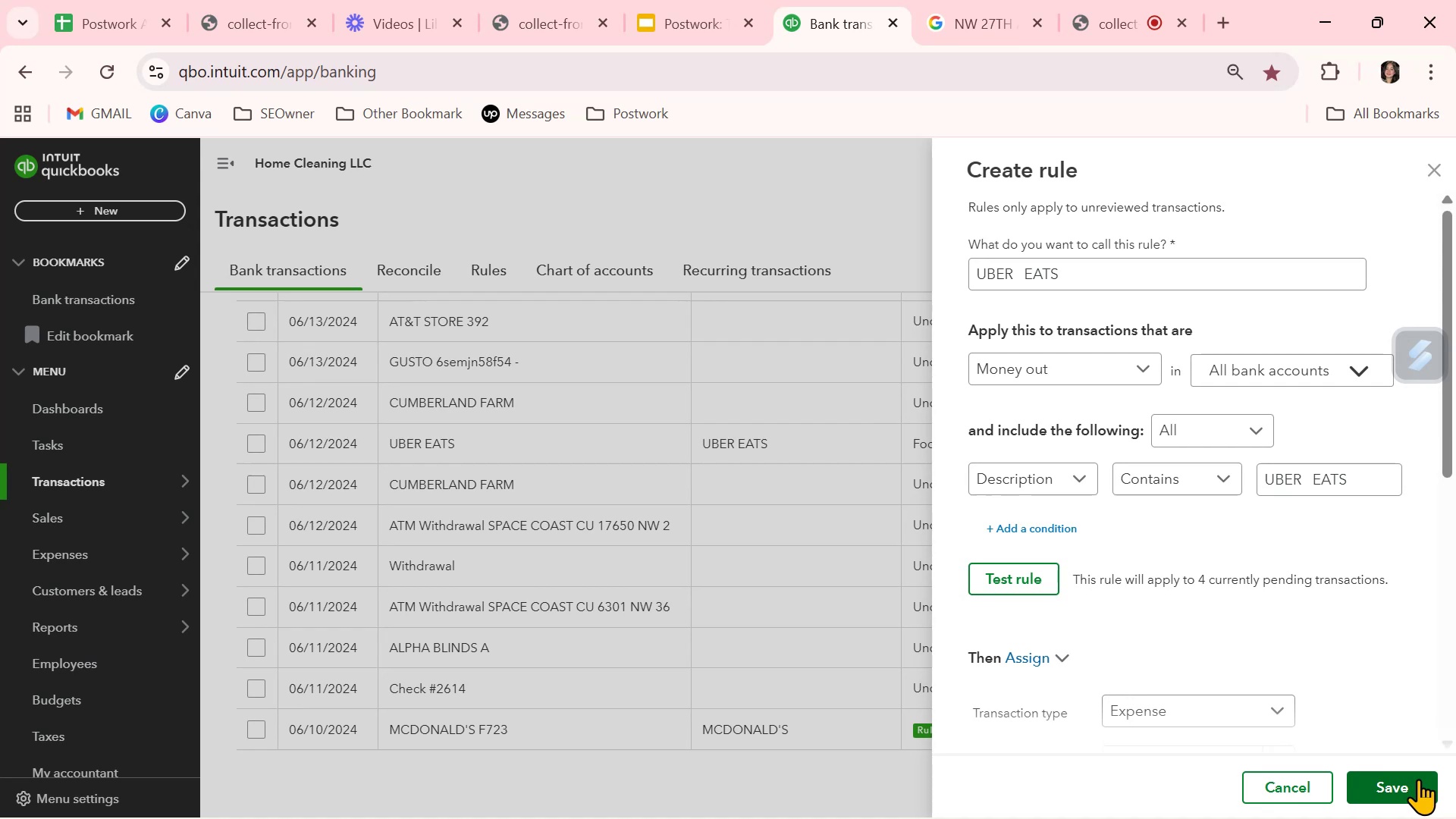 
wait(5.56)
 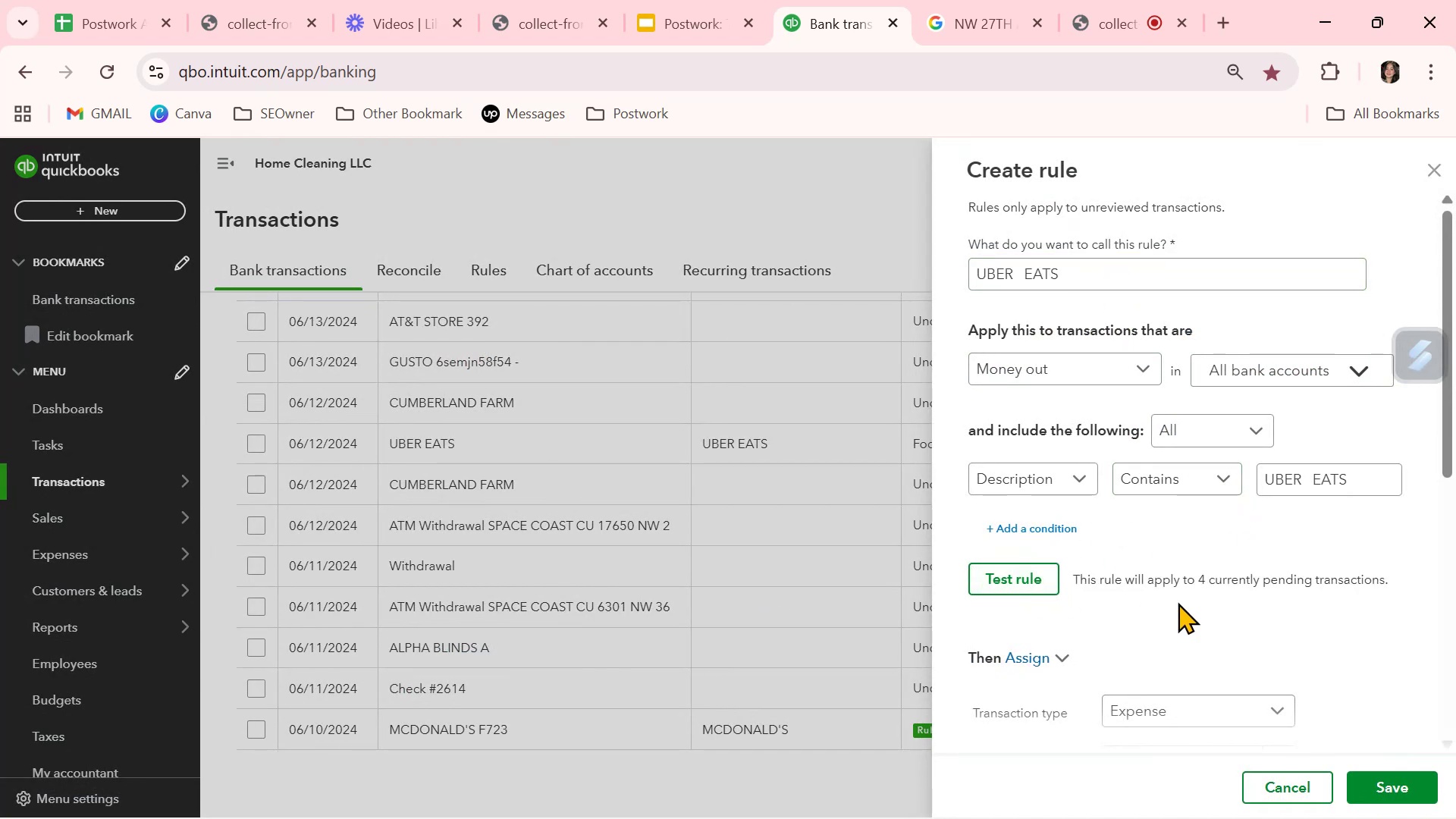 
scroll: coordinate [1310, 635], scroll_direction: down, amount: 6.0
 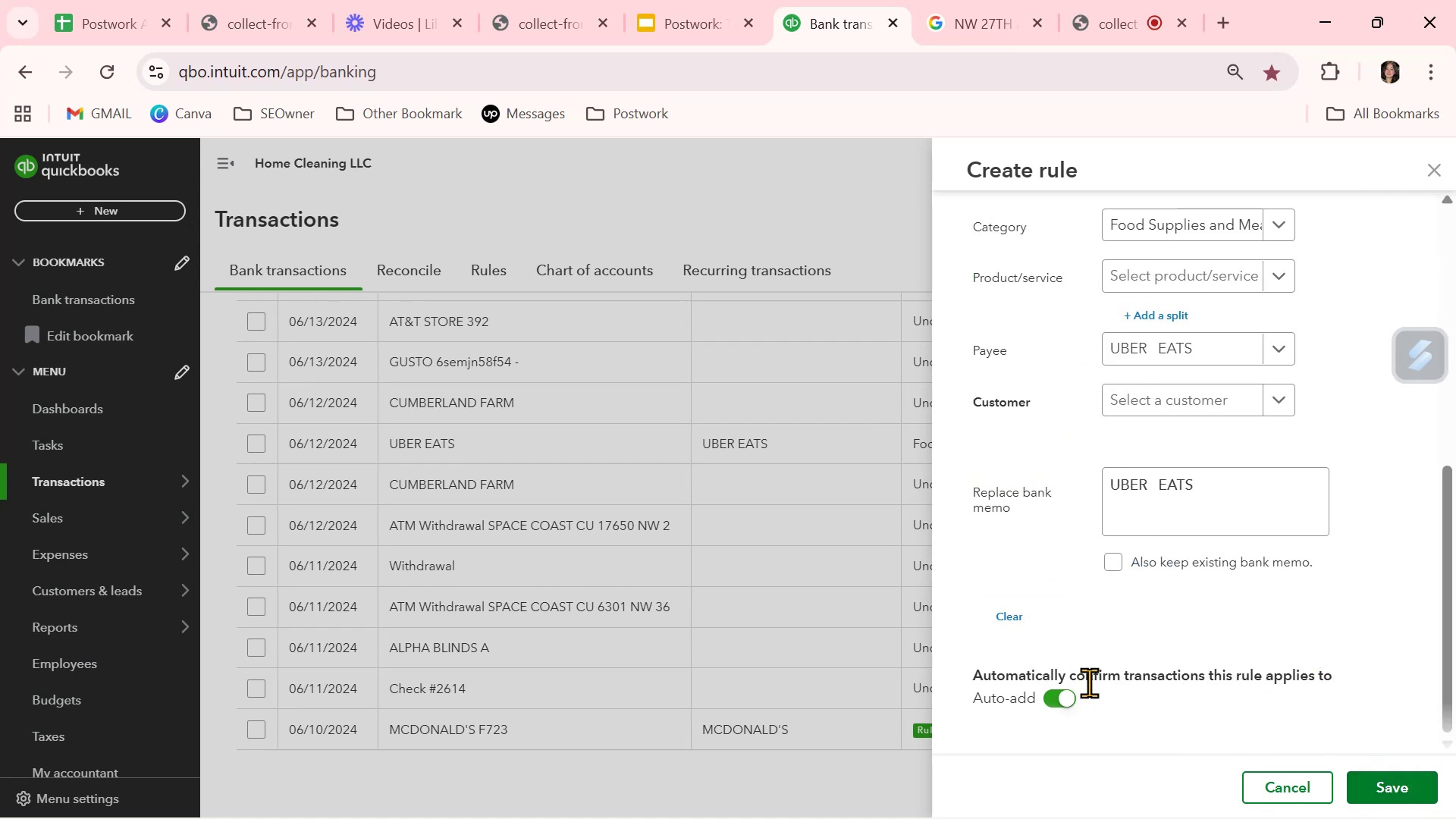 
left_click([1057, 701])
 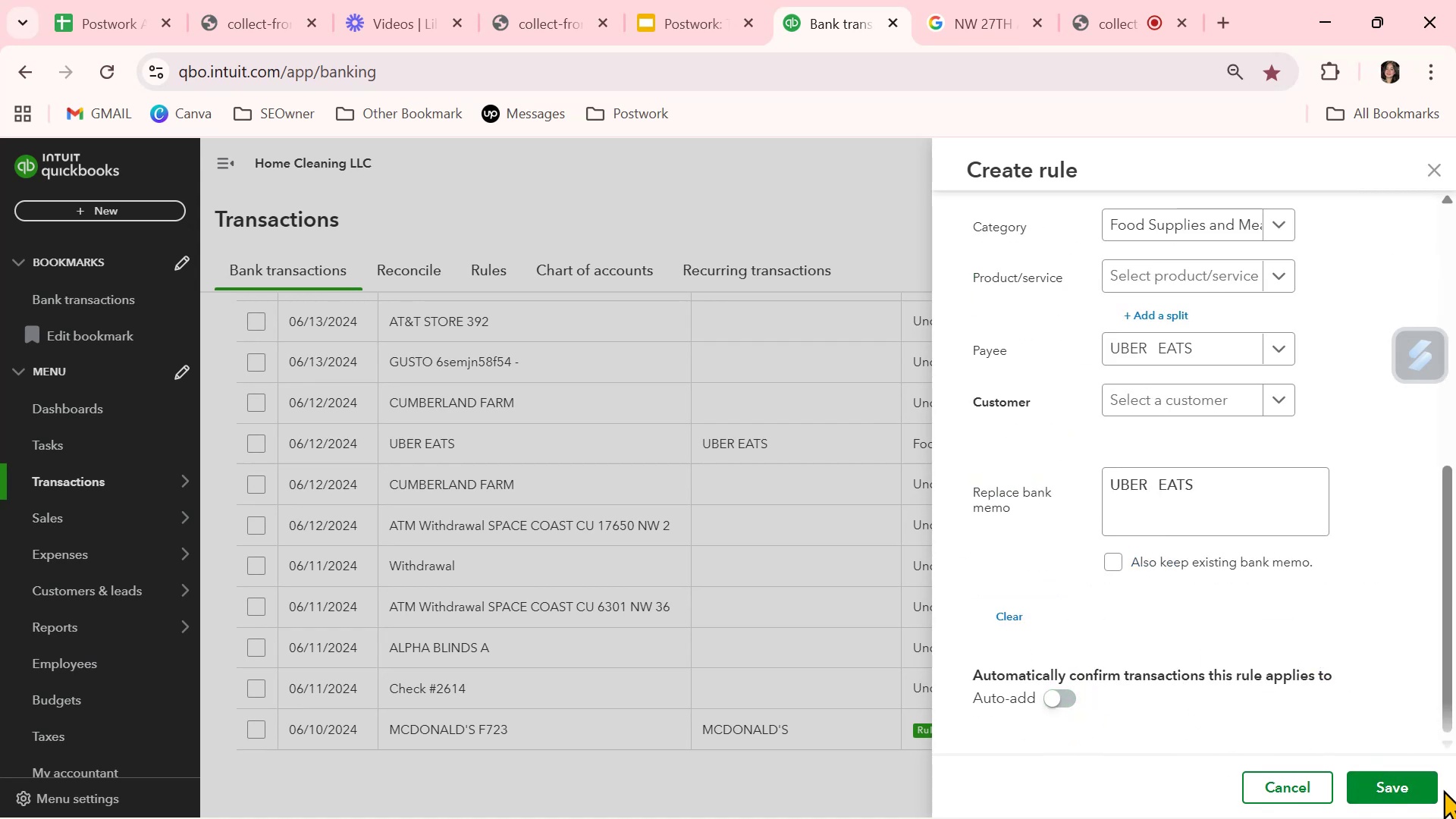 
left_click([1412, 783])
 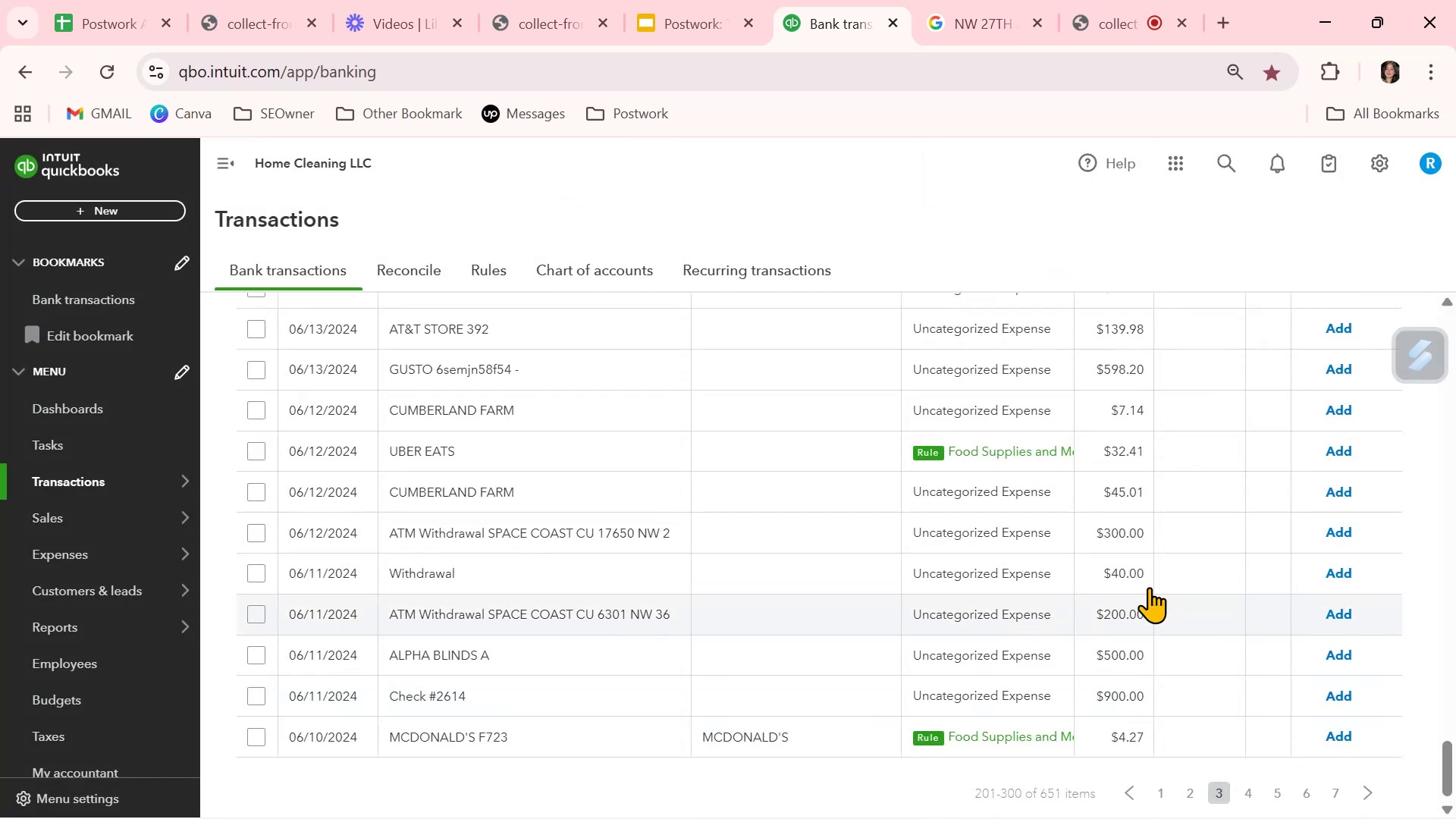 
left_click([1335, 453])
 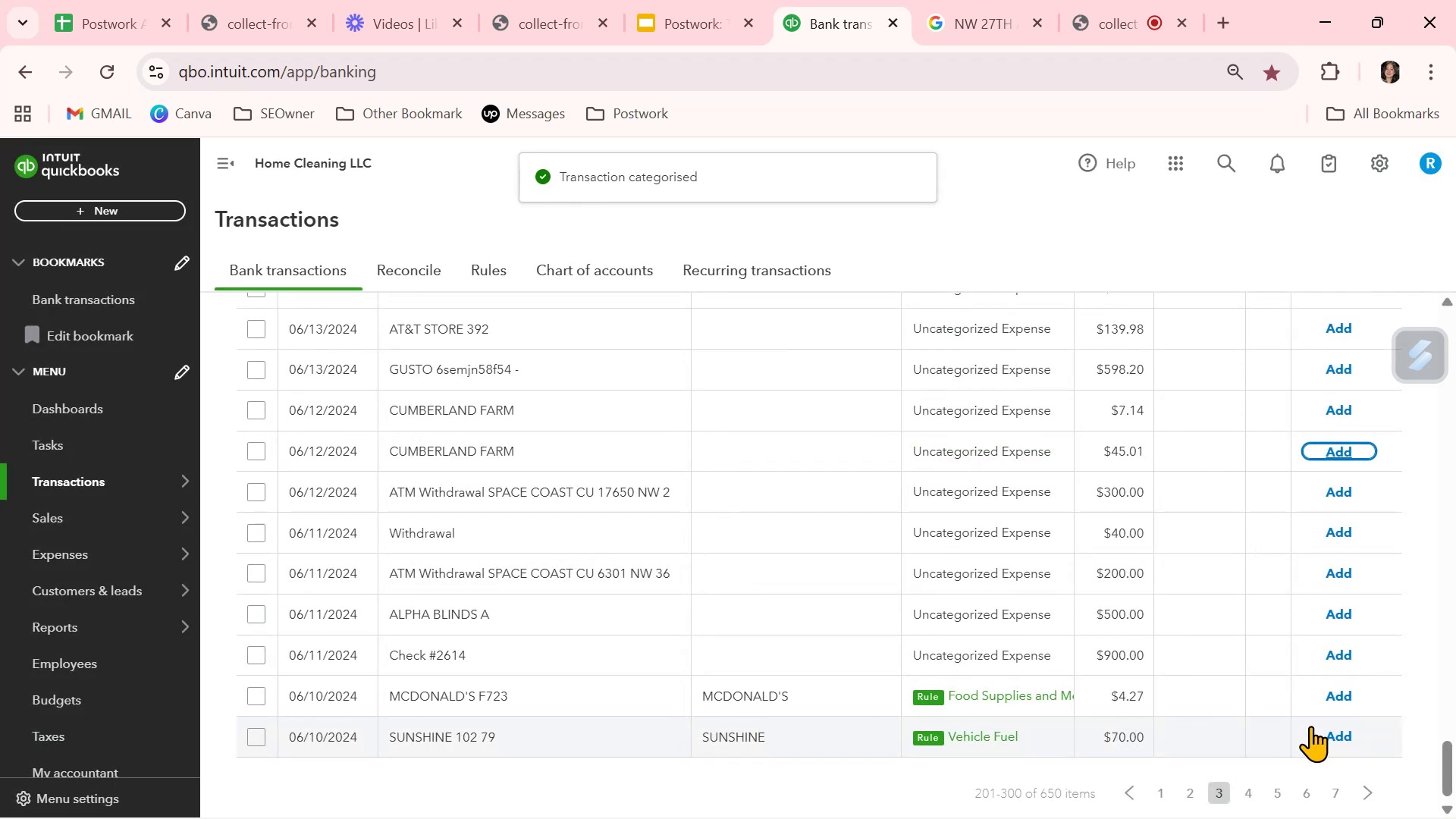 
left_click([1321, 728])
 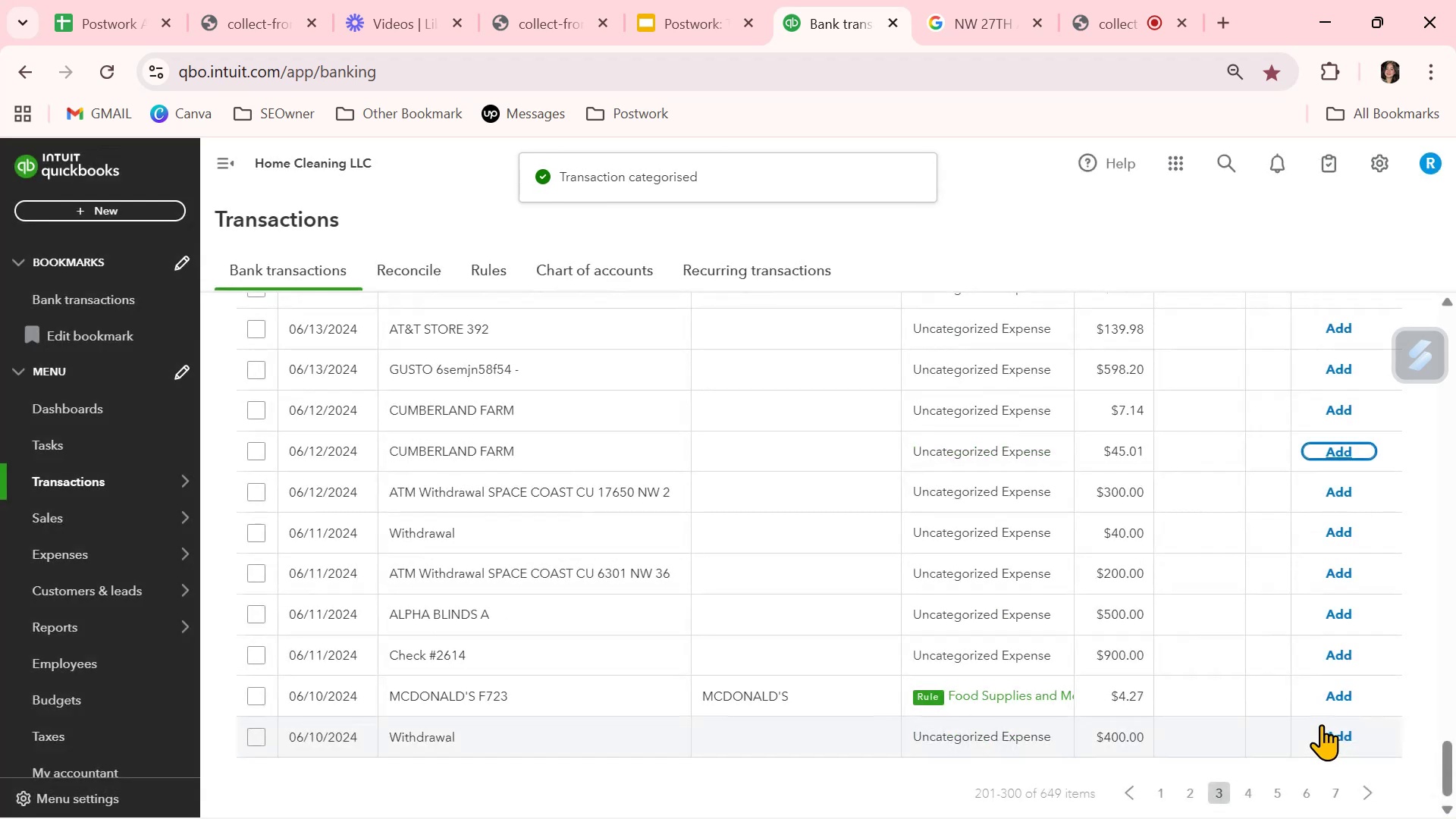 
left_click([1329, 699])
 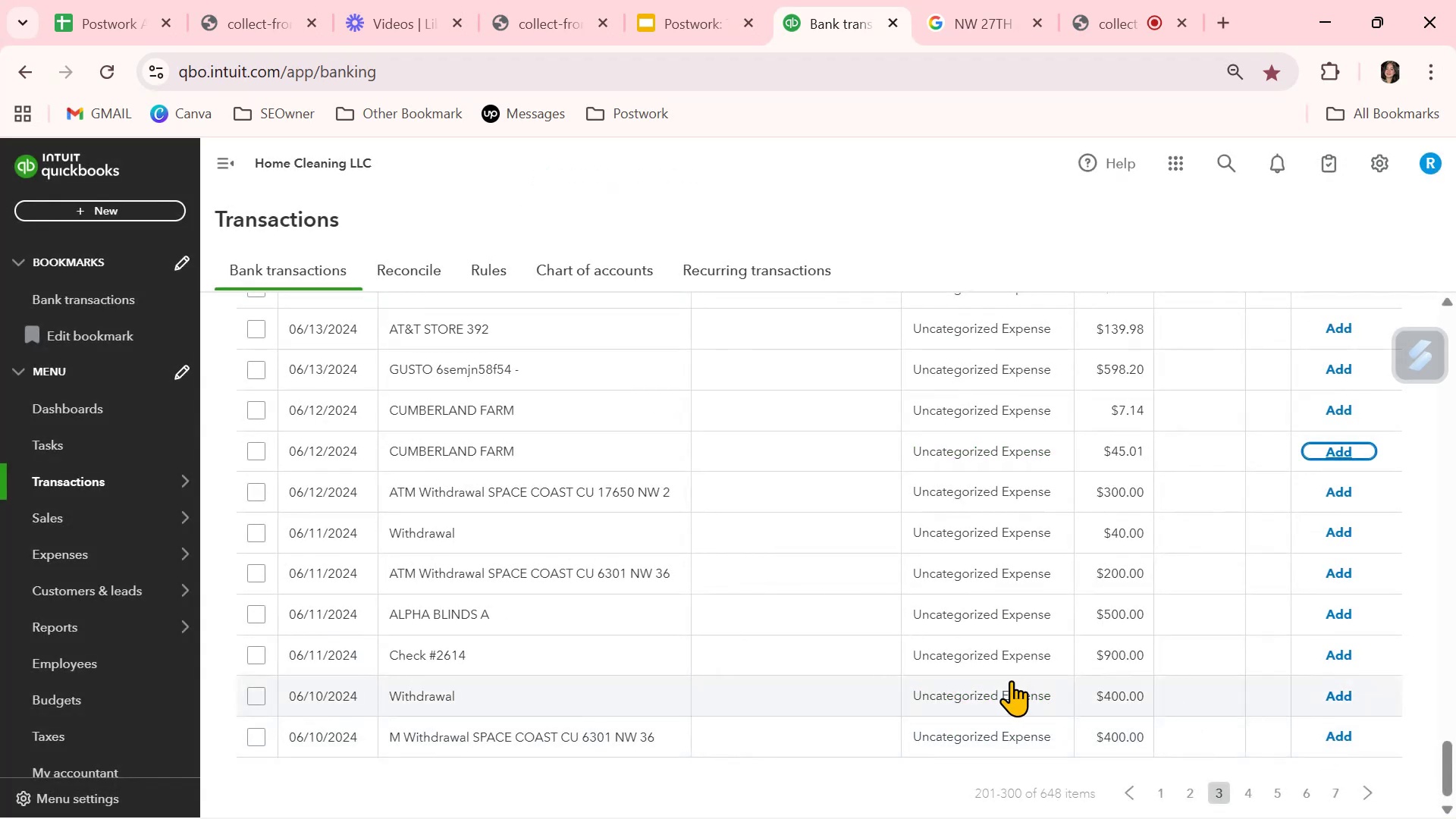 
scroll: coordinate [1011, 680], scroll_direction: up, amount: 2.0
 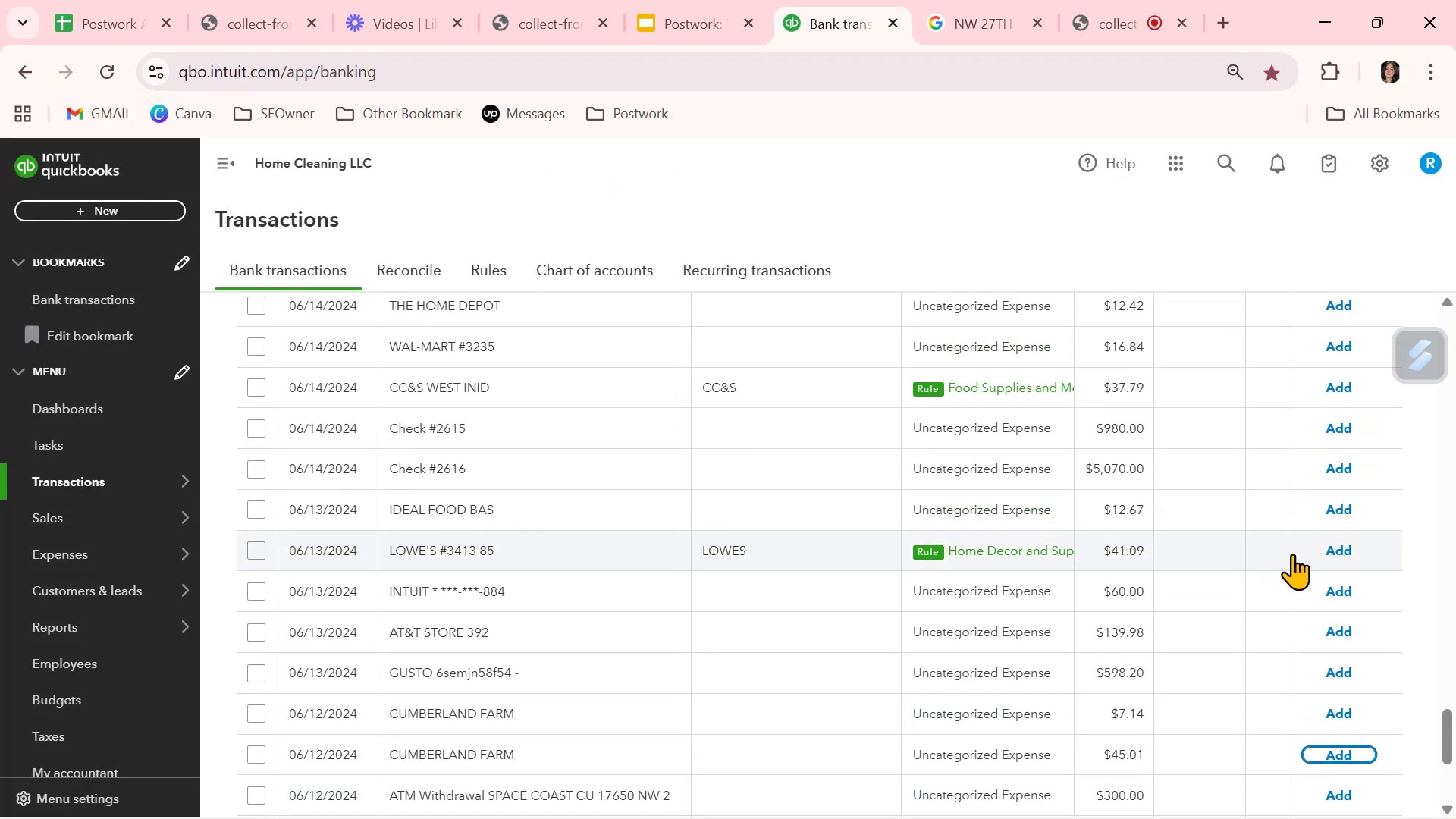 
left_click([1335, 548])
 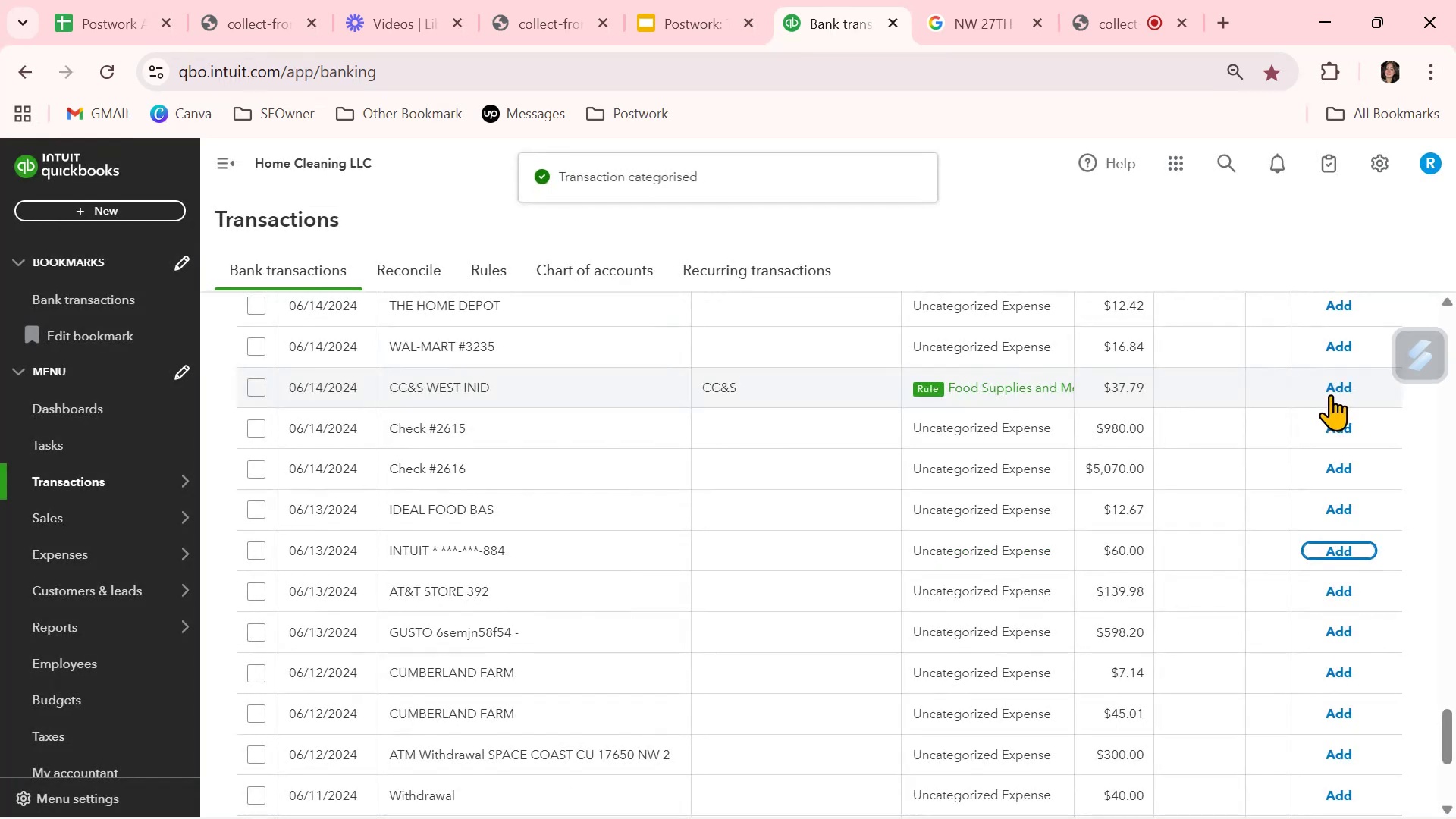 
left_click([1337, 391])
 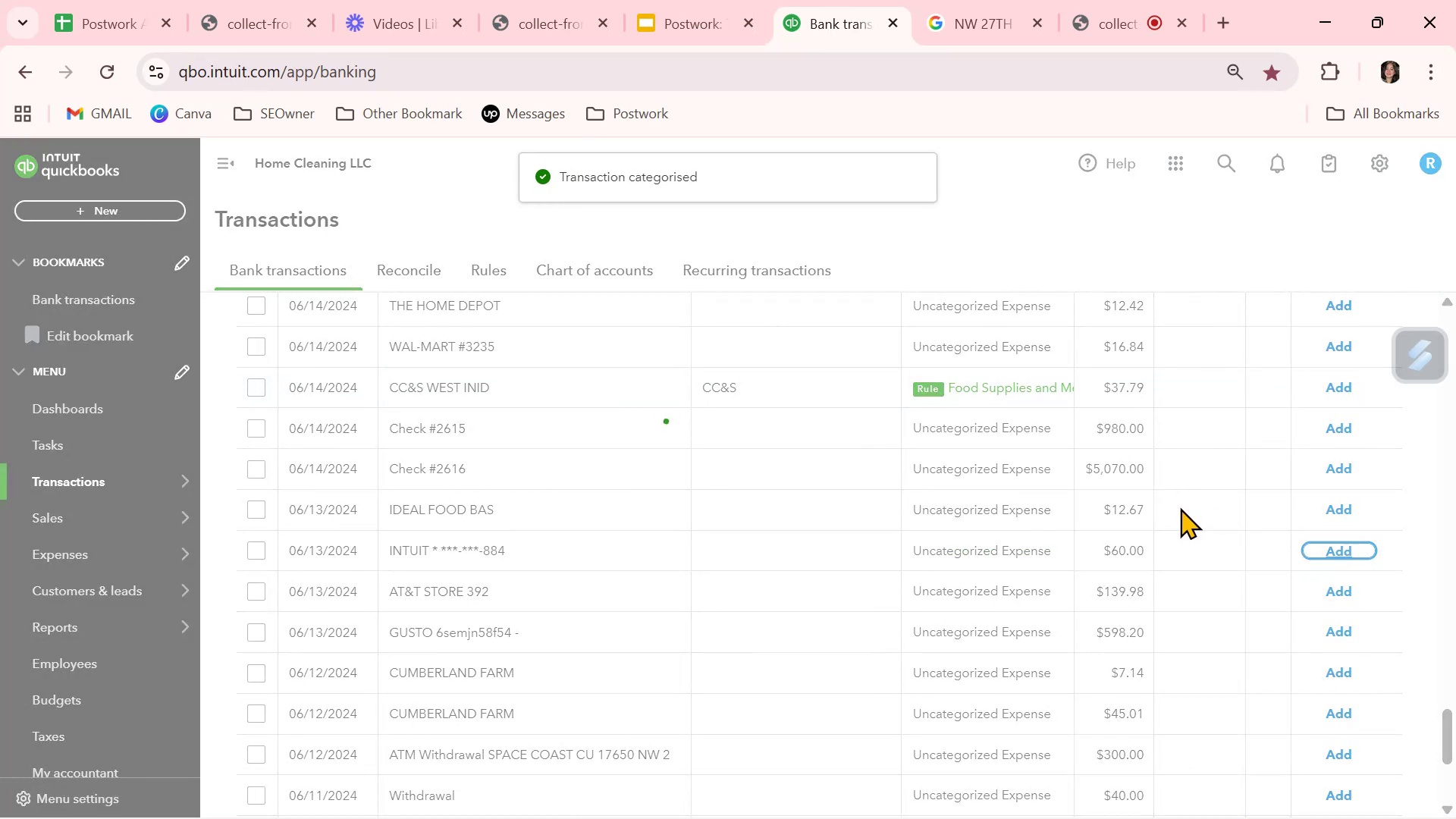 
scroll: coordinate [1180, 507], scroll_direction: up, amount: 2.0
 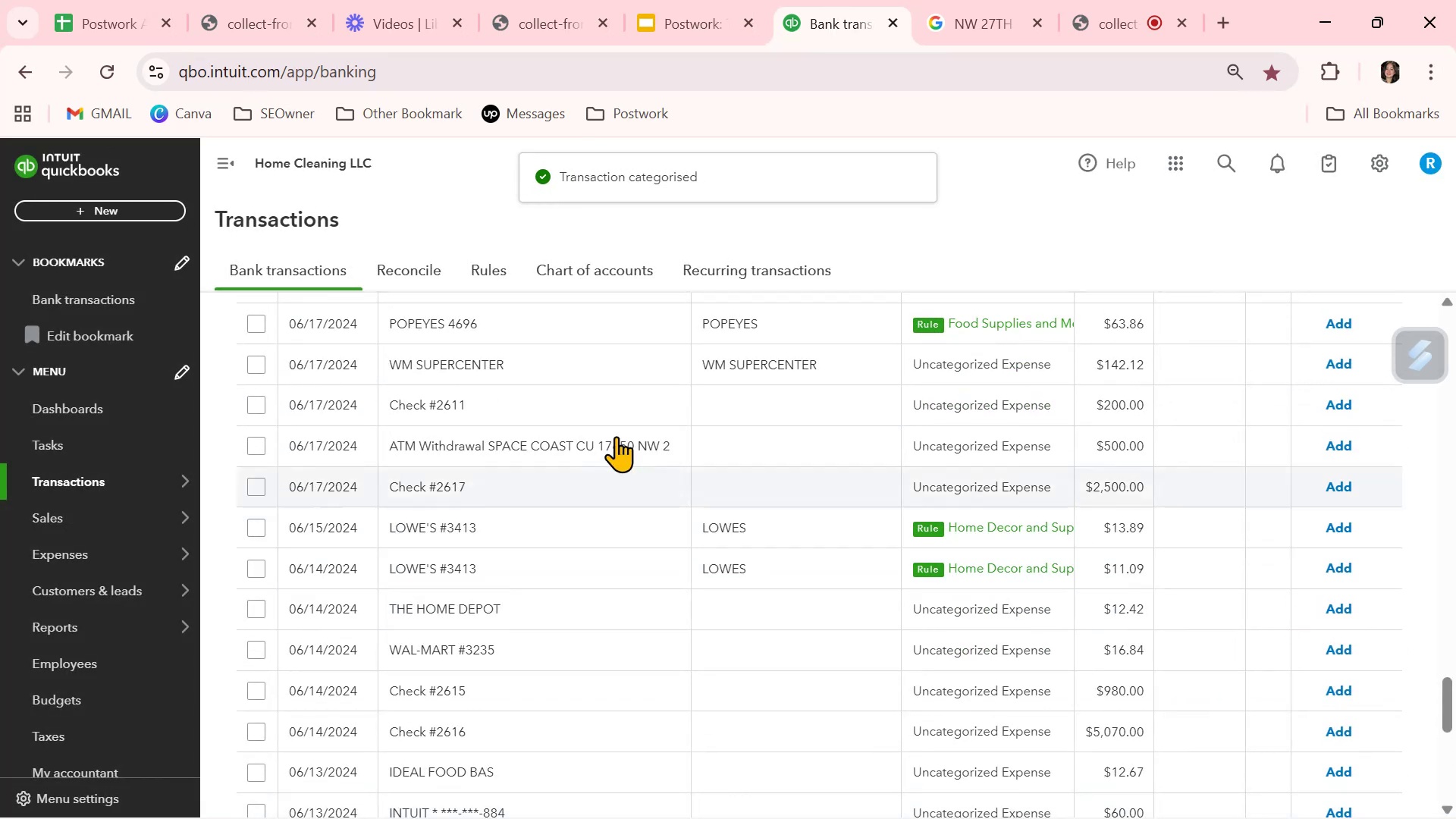 
left_click([496, 262])
 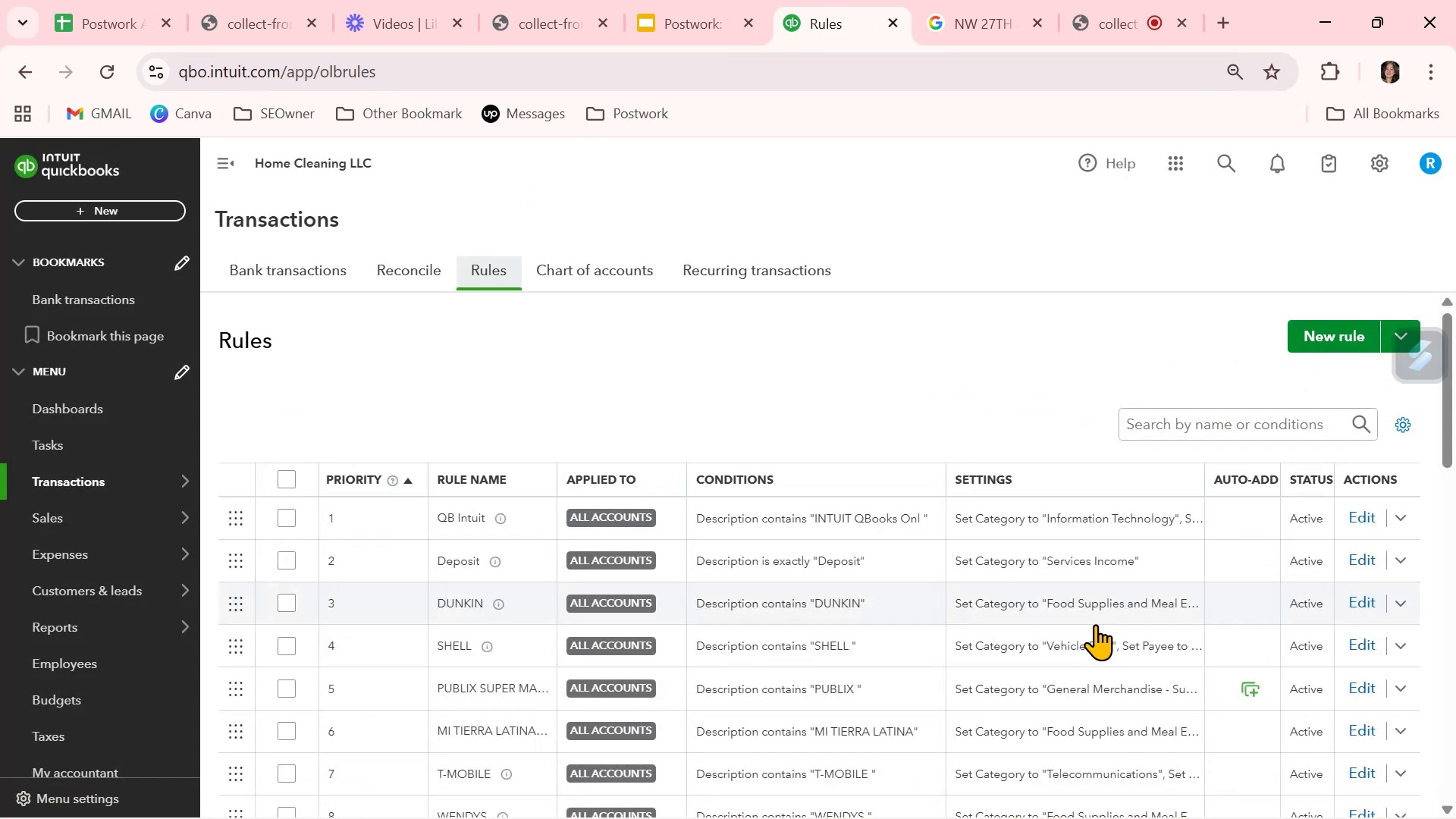 
scroll: coordinate [1096, 628], scroll_direction: down, amount: 6.0
 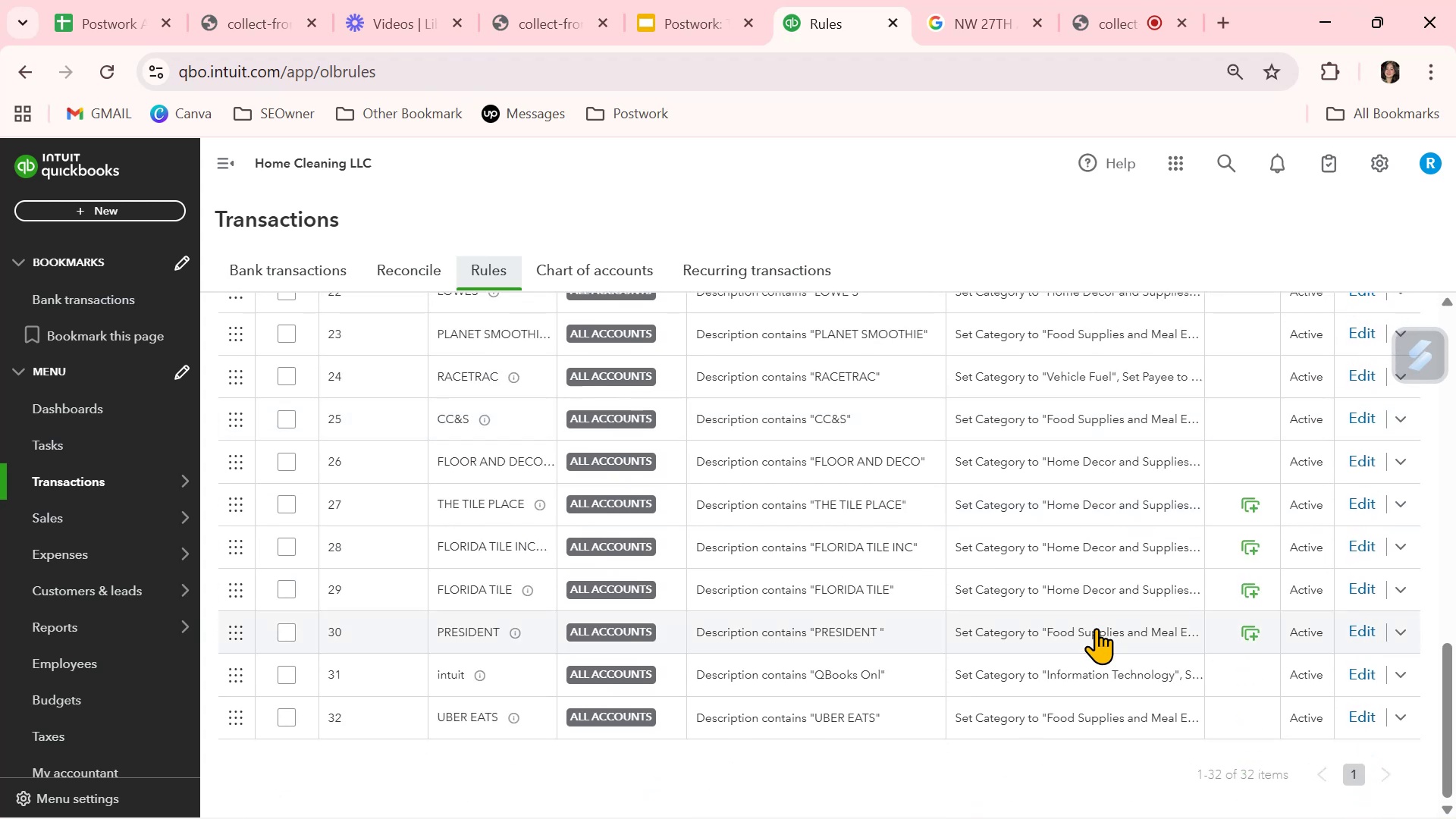 
scroll: coordinate [770, 484], scroll_direction: up, amount: 16.0
 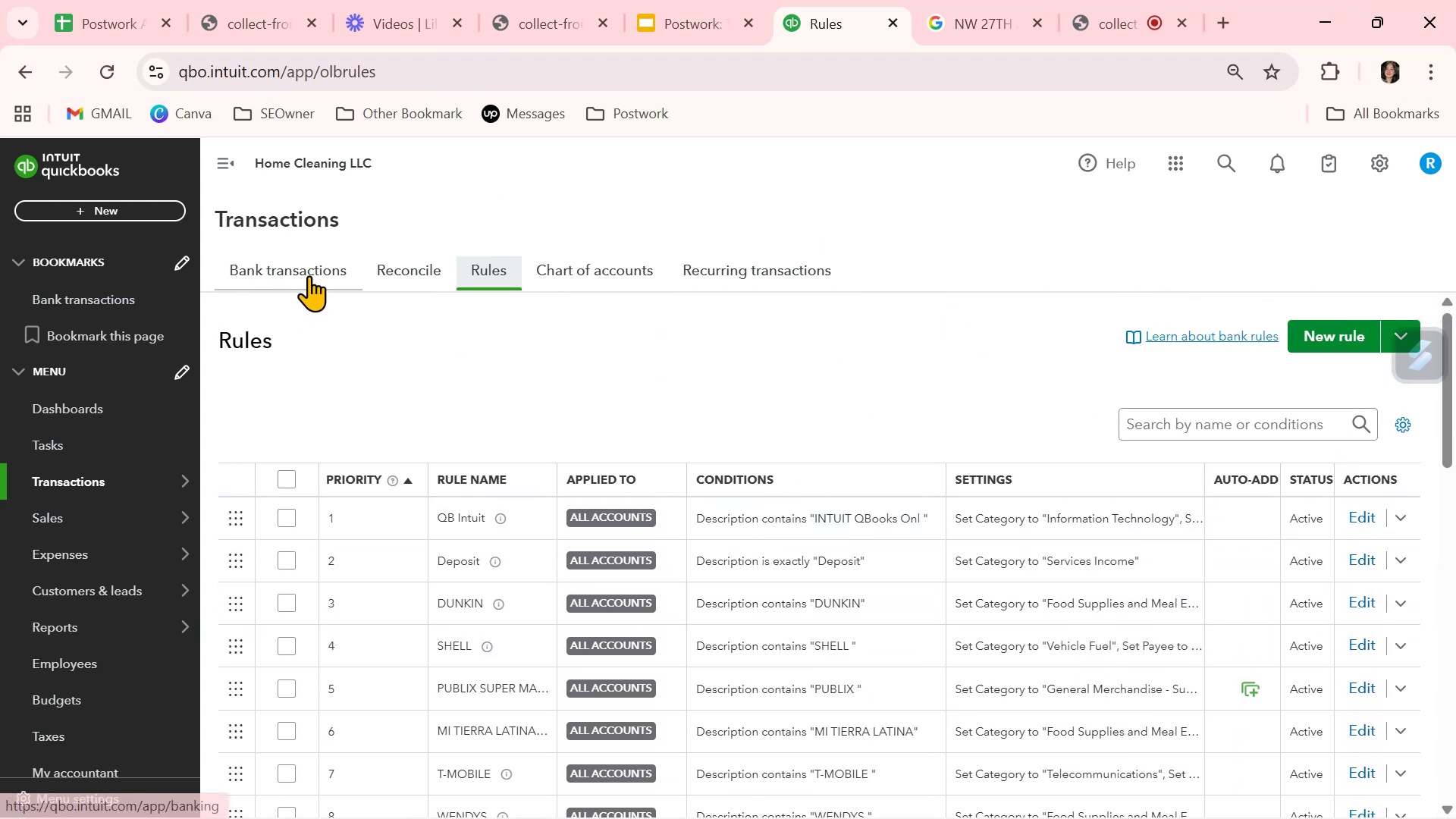 
left_click([311, 275])
 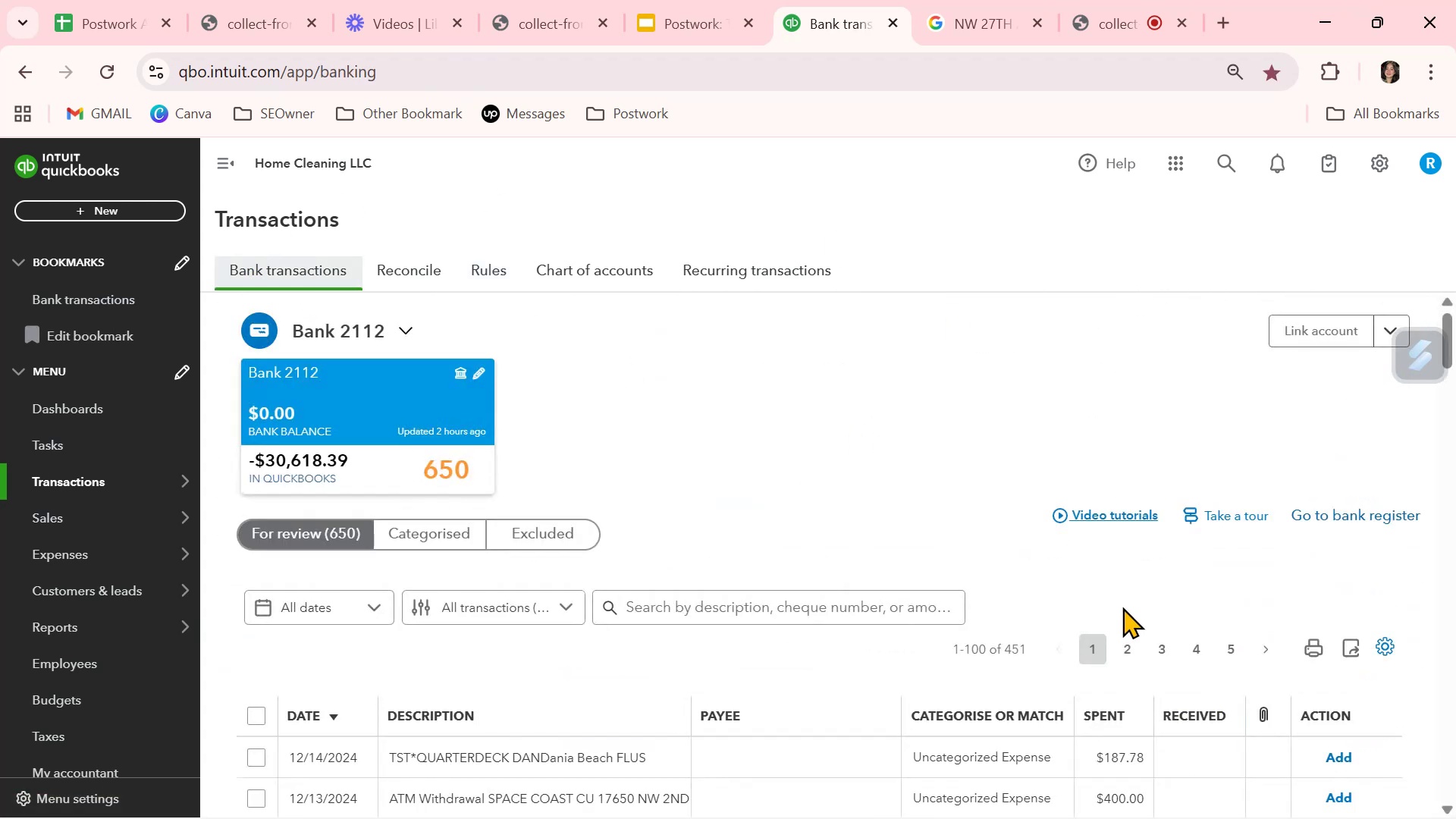 
left_click([1126, 647])
 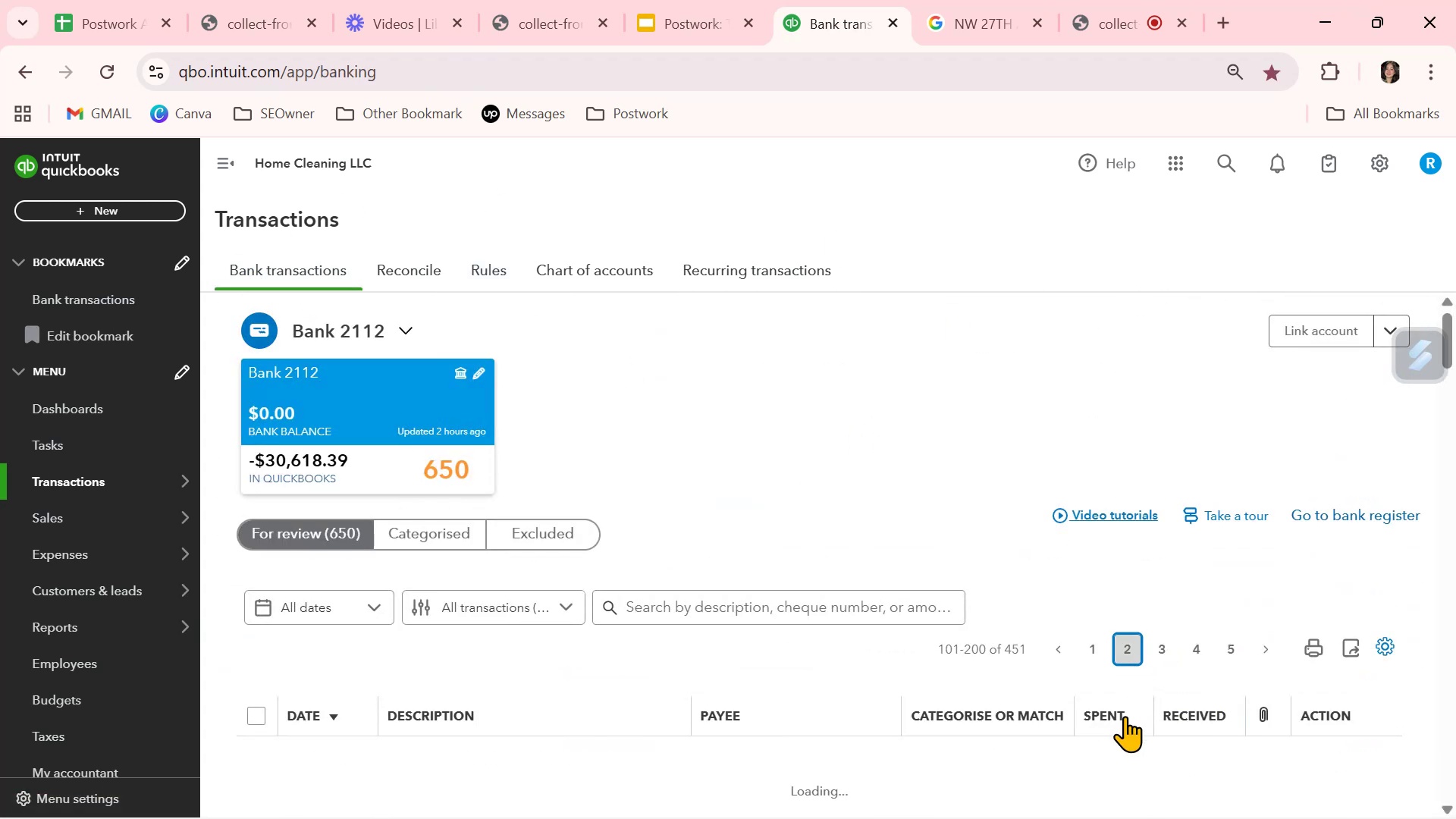 
scroll: coordinate [1125, 716], scroll_direction: down, amount: 9.0
 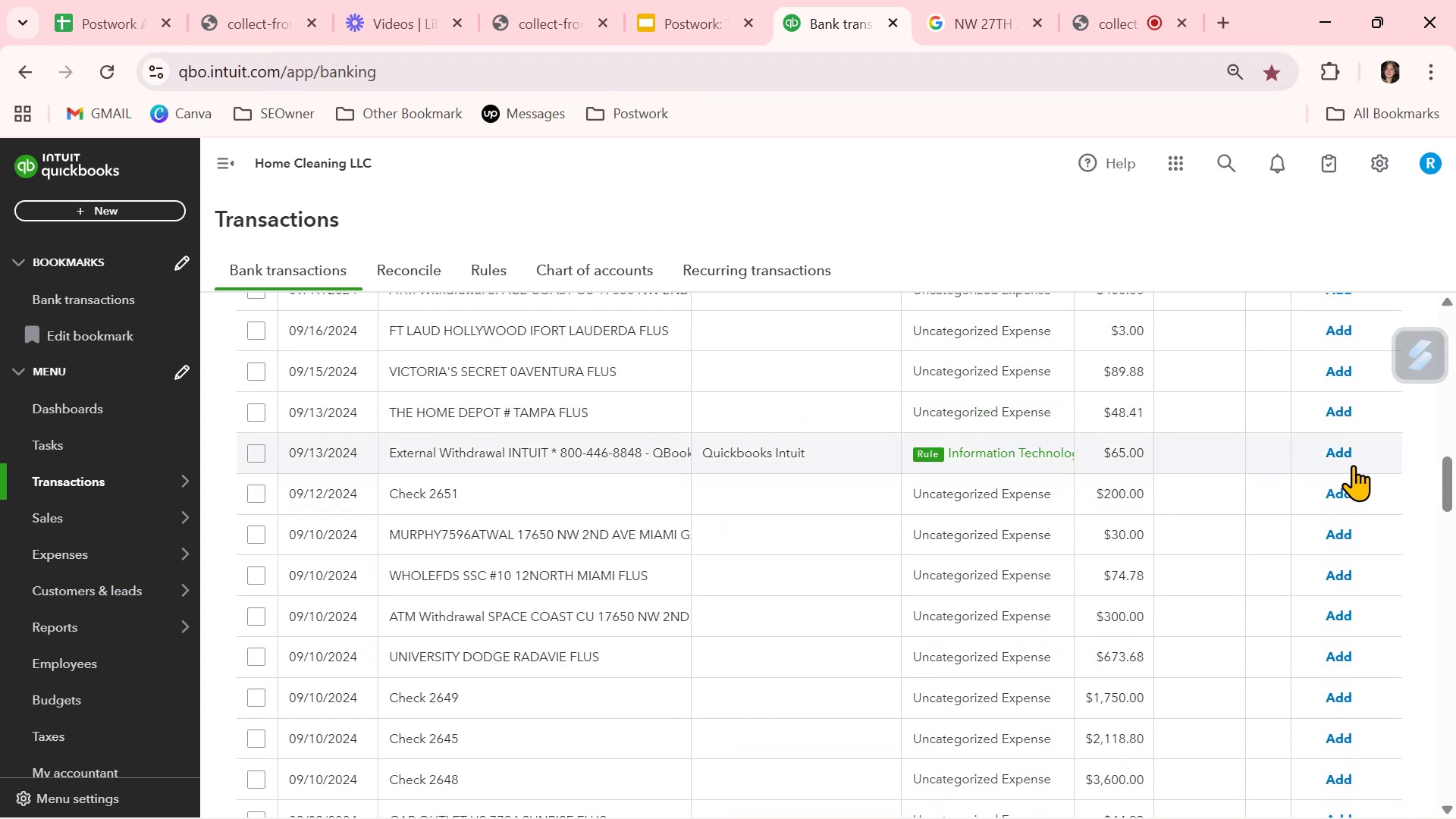 
left_click([1342, 453])
 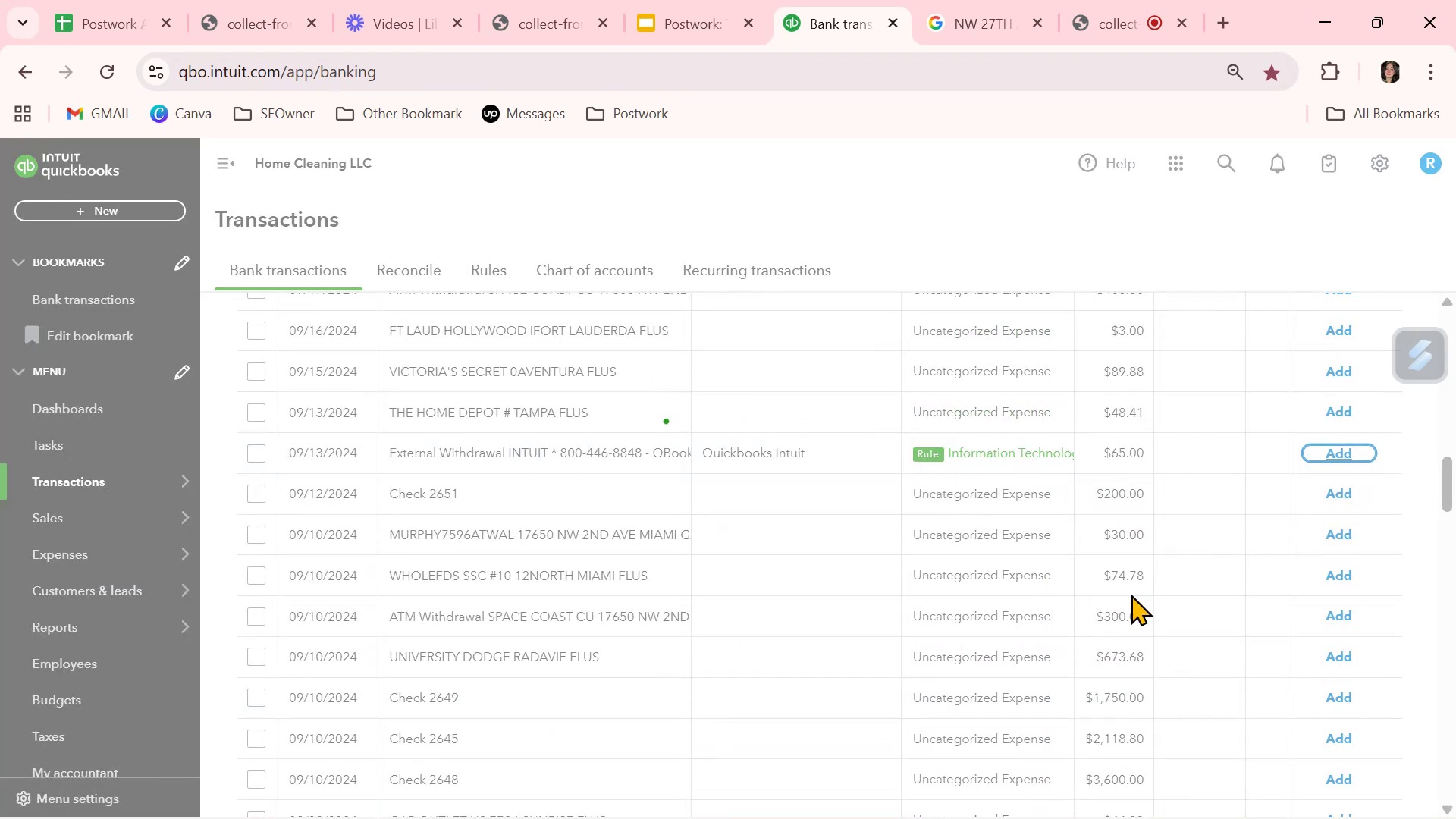 
scroll: coordinate [1135, 598], scroll_direction: down, amount: 12.0
 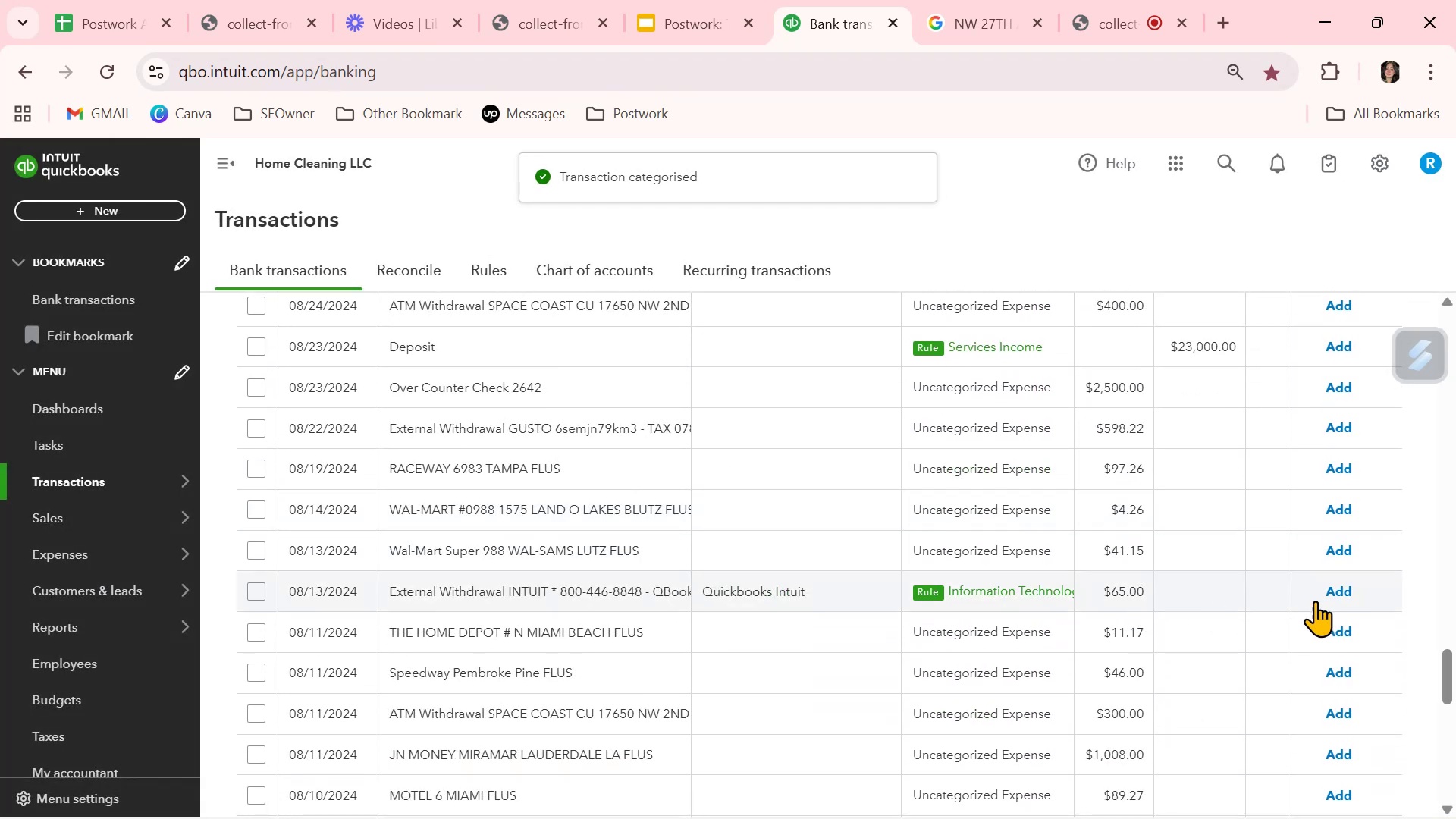 
left_click([1338, 596])
 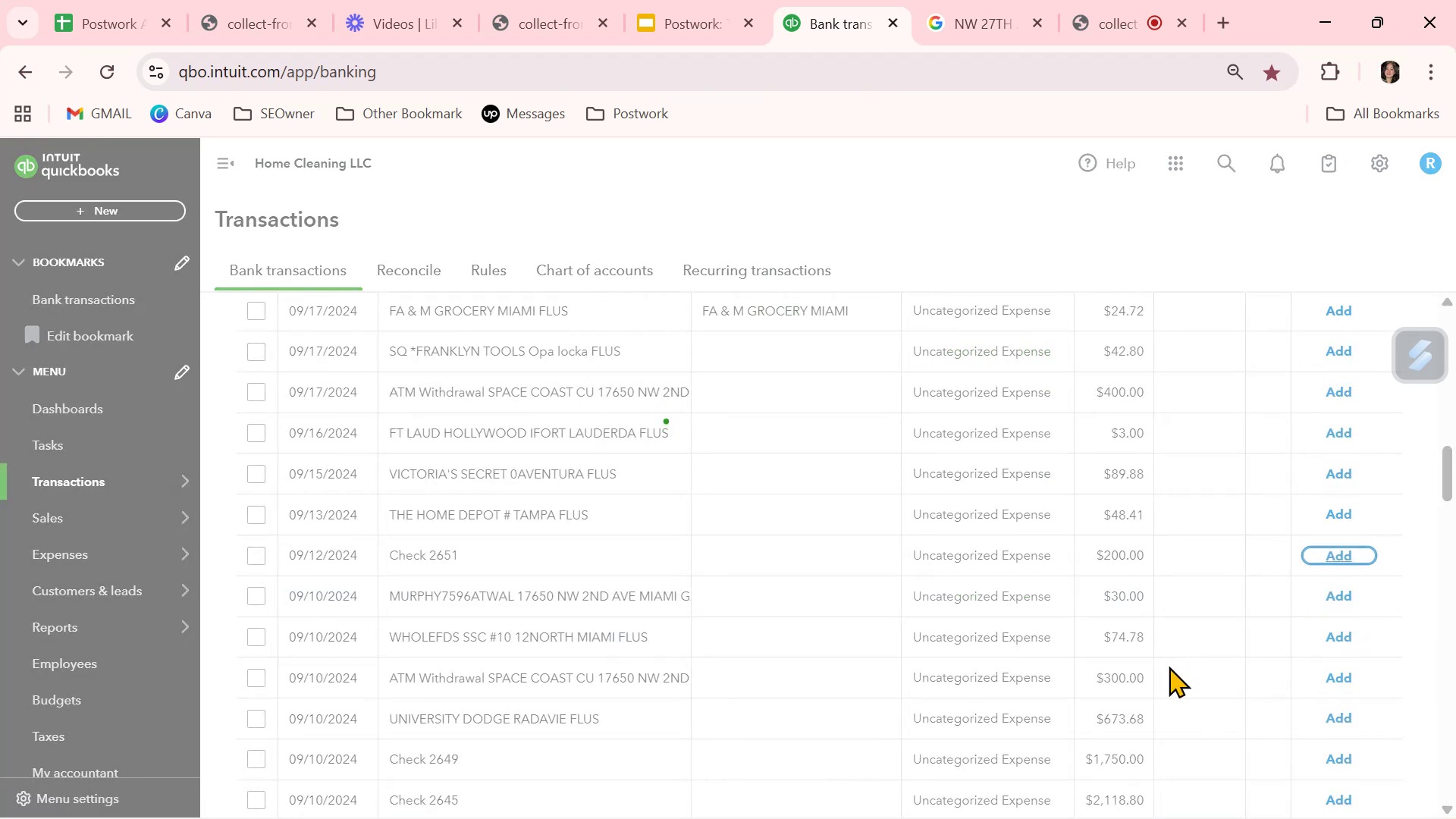 
scroll: coordinate [1169, 666], scroll_direction: down, amount: 11.0
 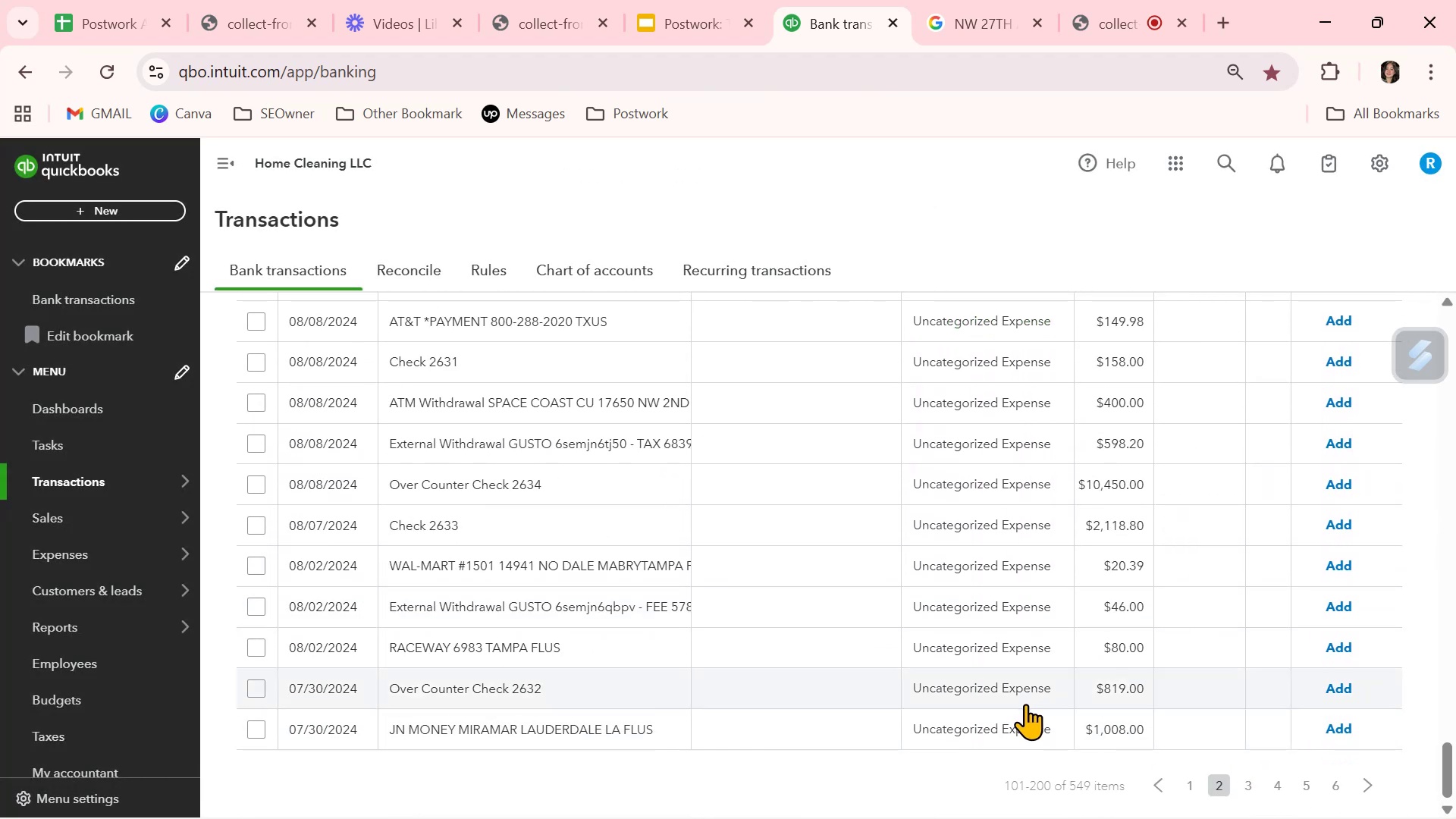 
wait(6.94)
 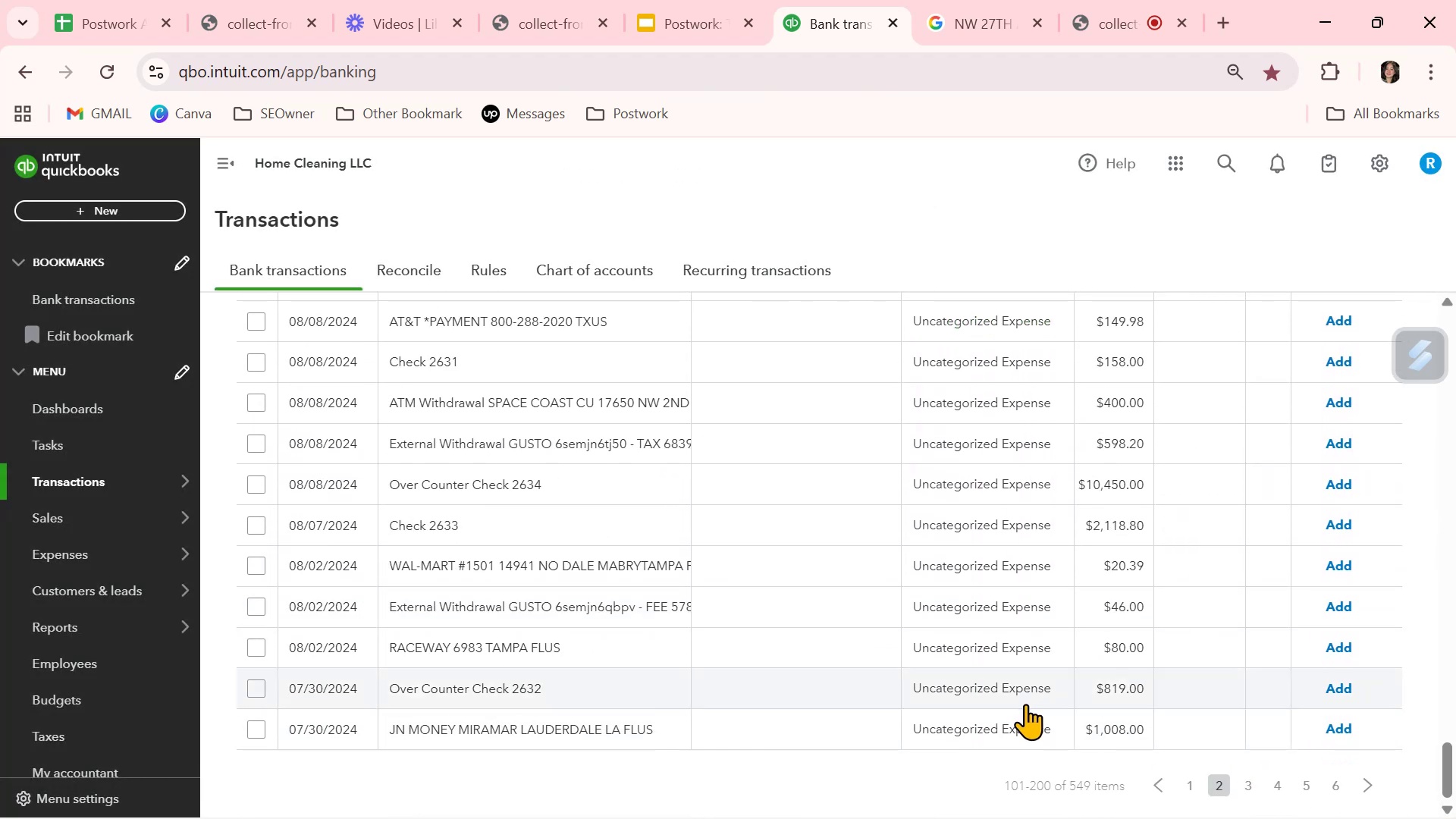 
left_click([1252, 792])
 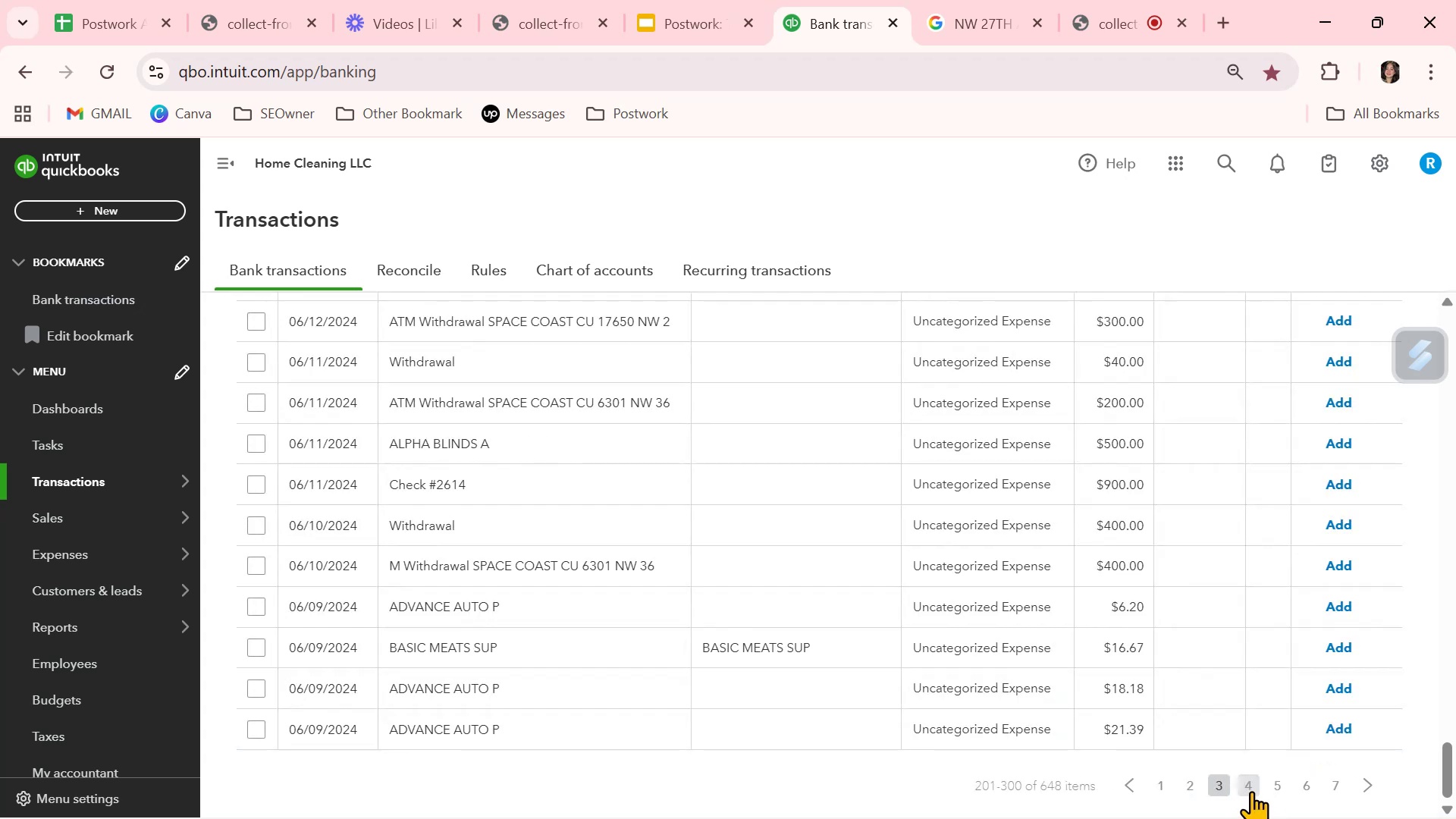 
scroll: coordinate [1116, 733], scroll_direction: none, amount: 0.0
 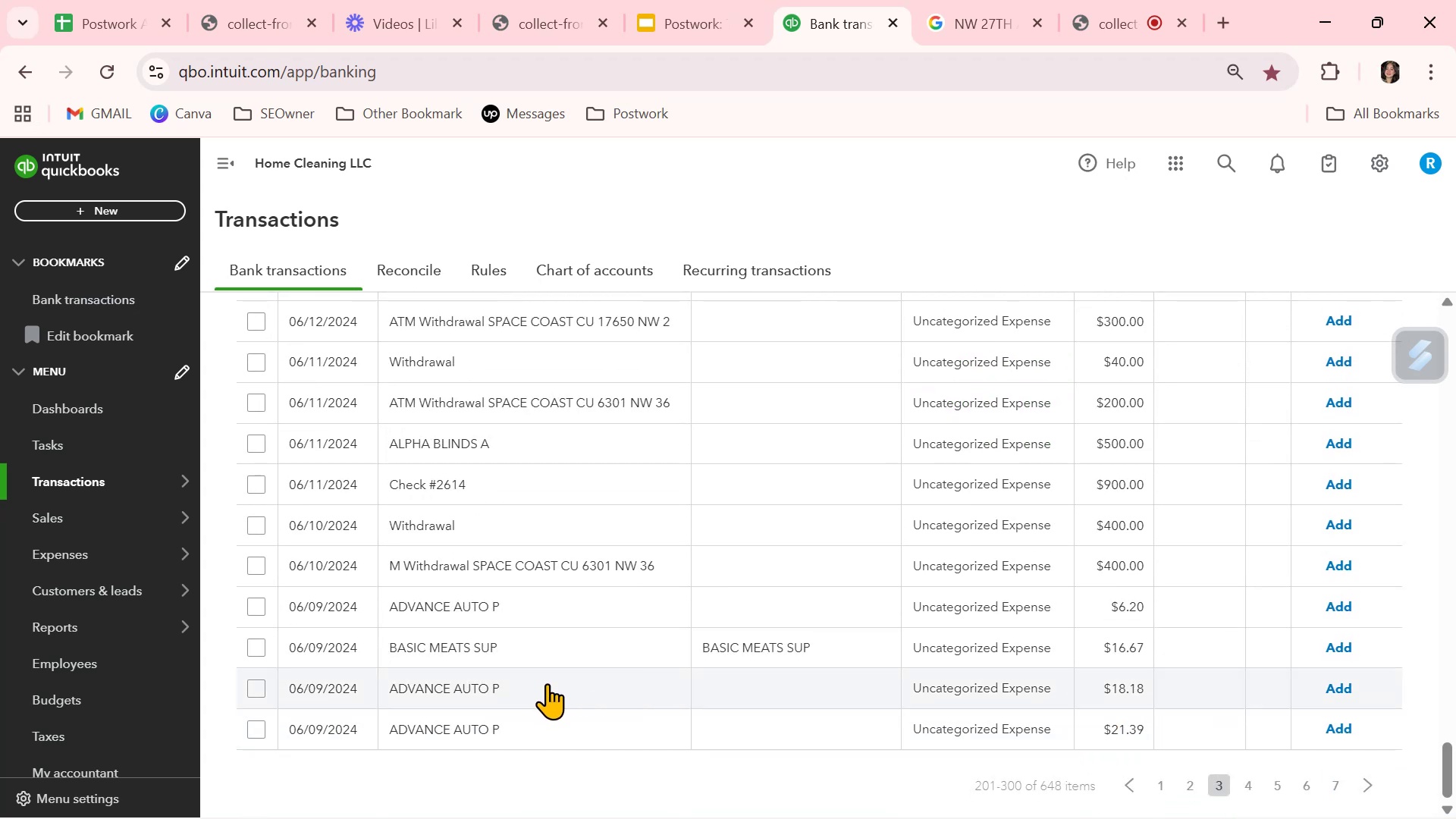 
left_click([539, 684])
 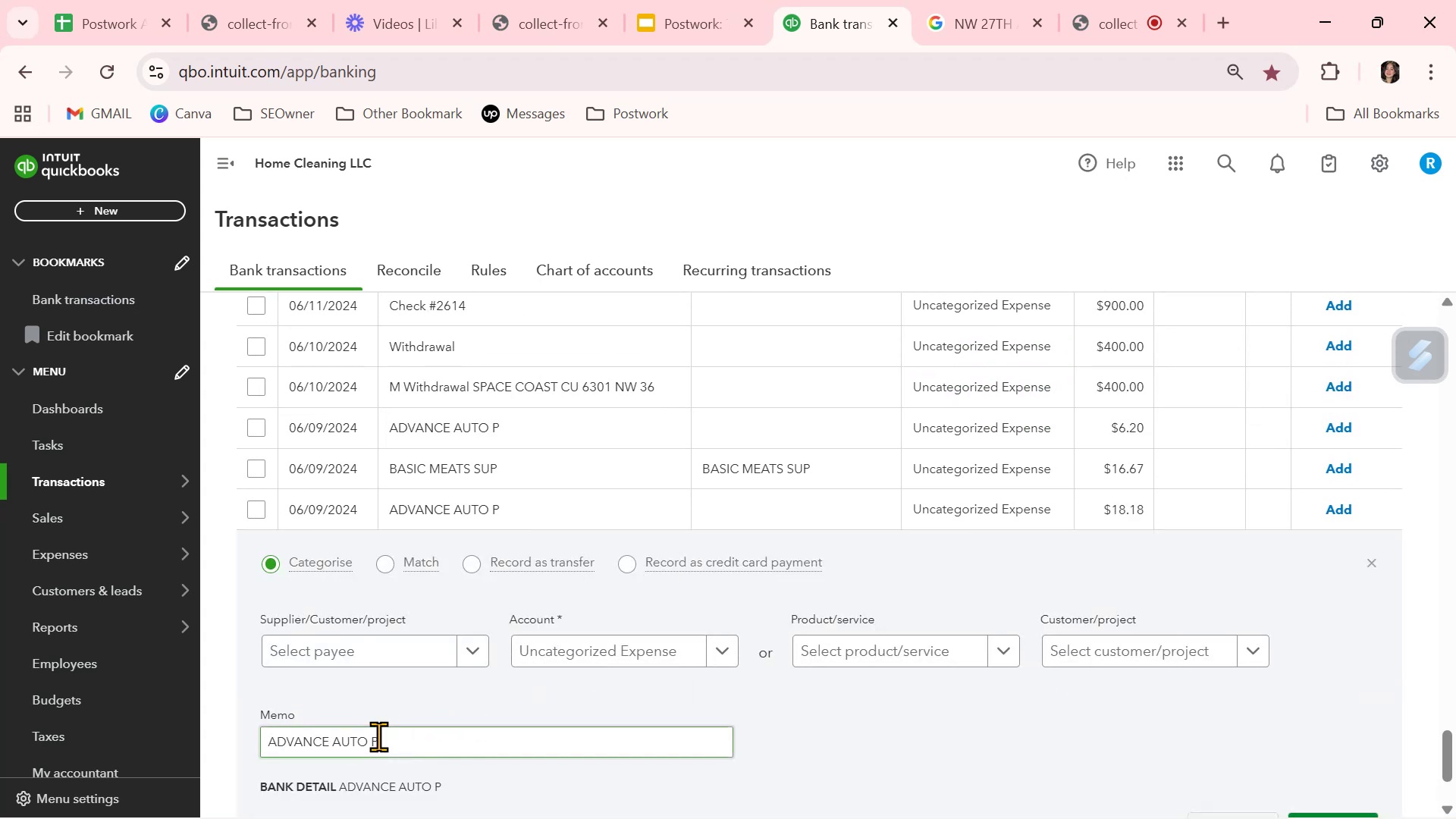 
double_click([378, 736])
 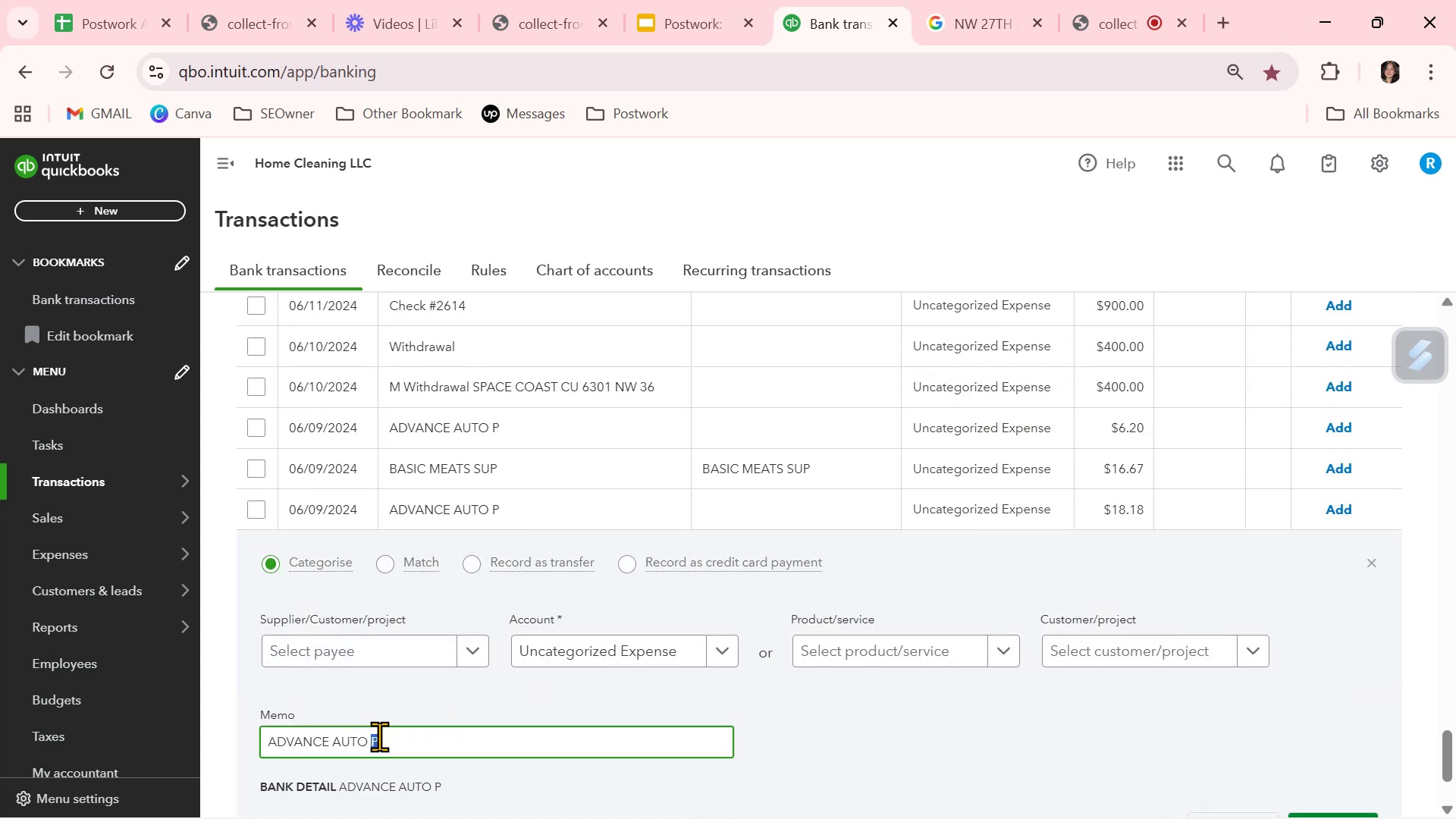 
triple_click([379, 736])
 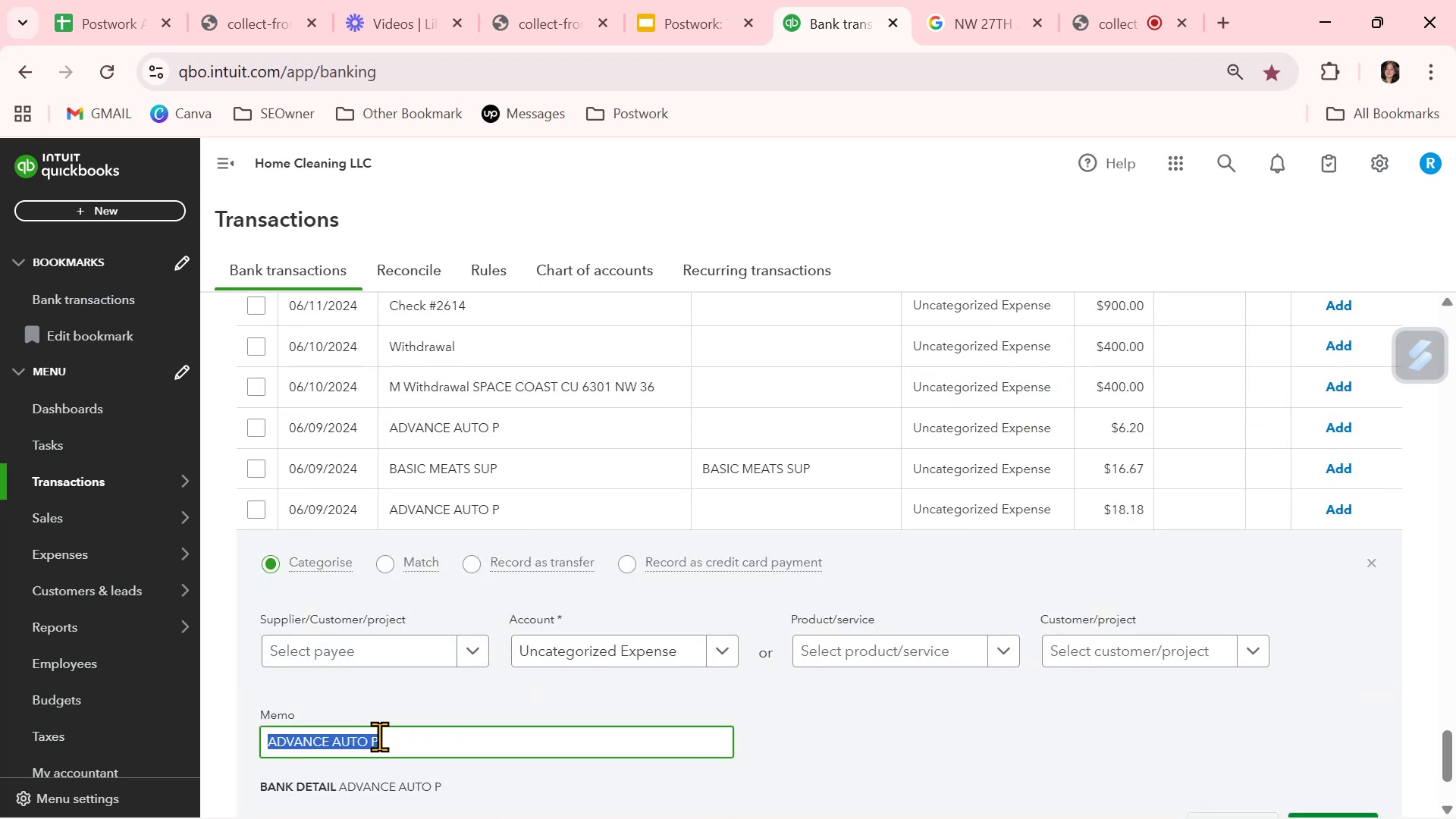 
key(Control+ControlLeft)
 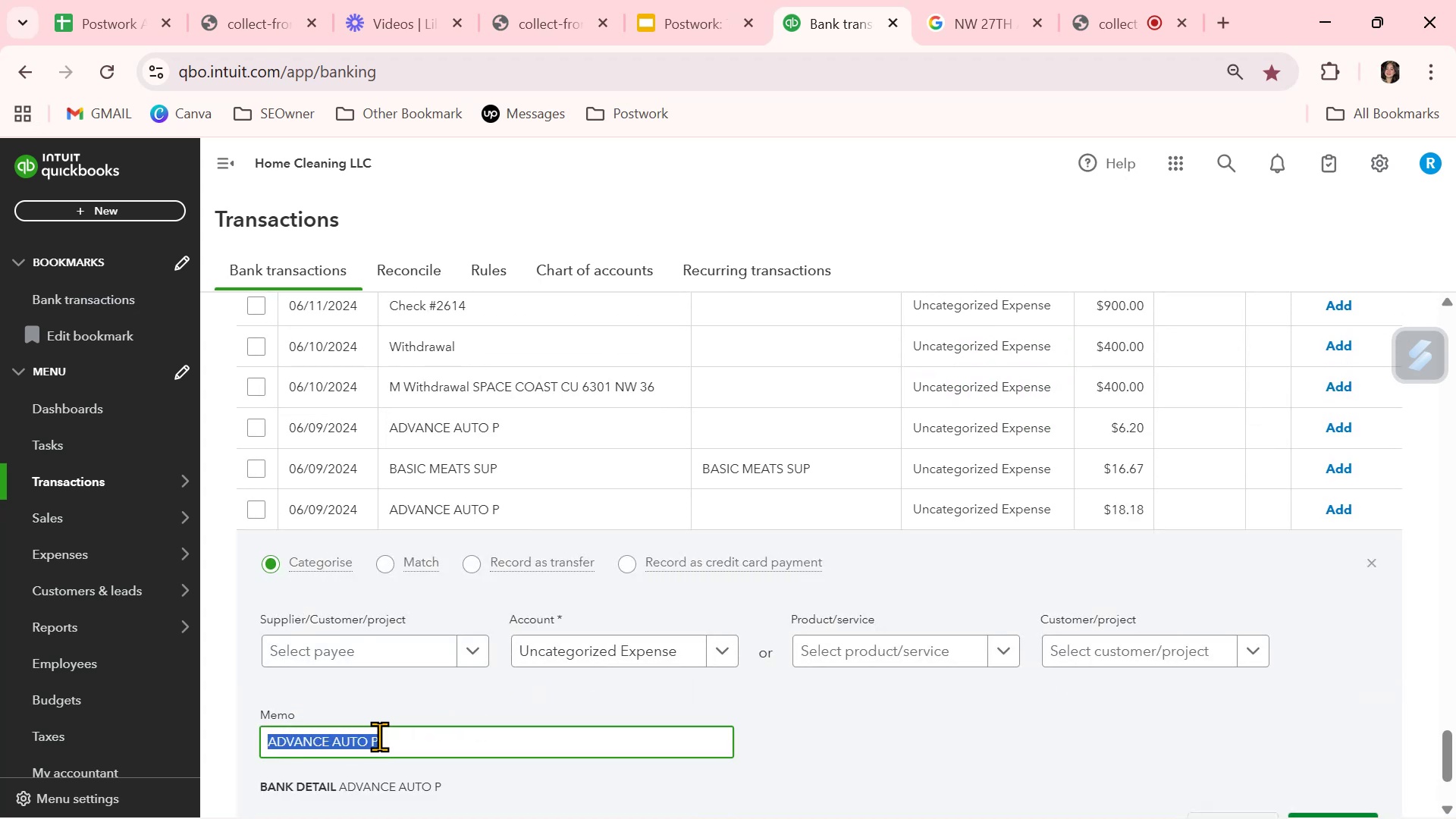 
key(Control+C)
 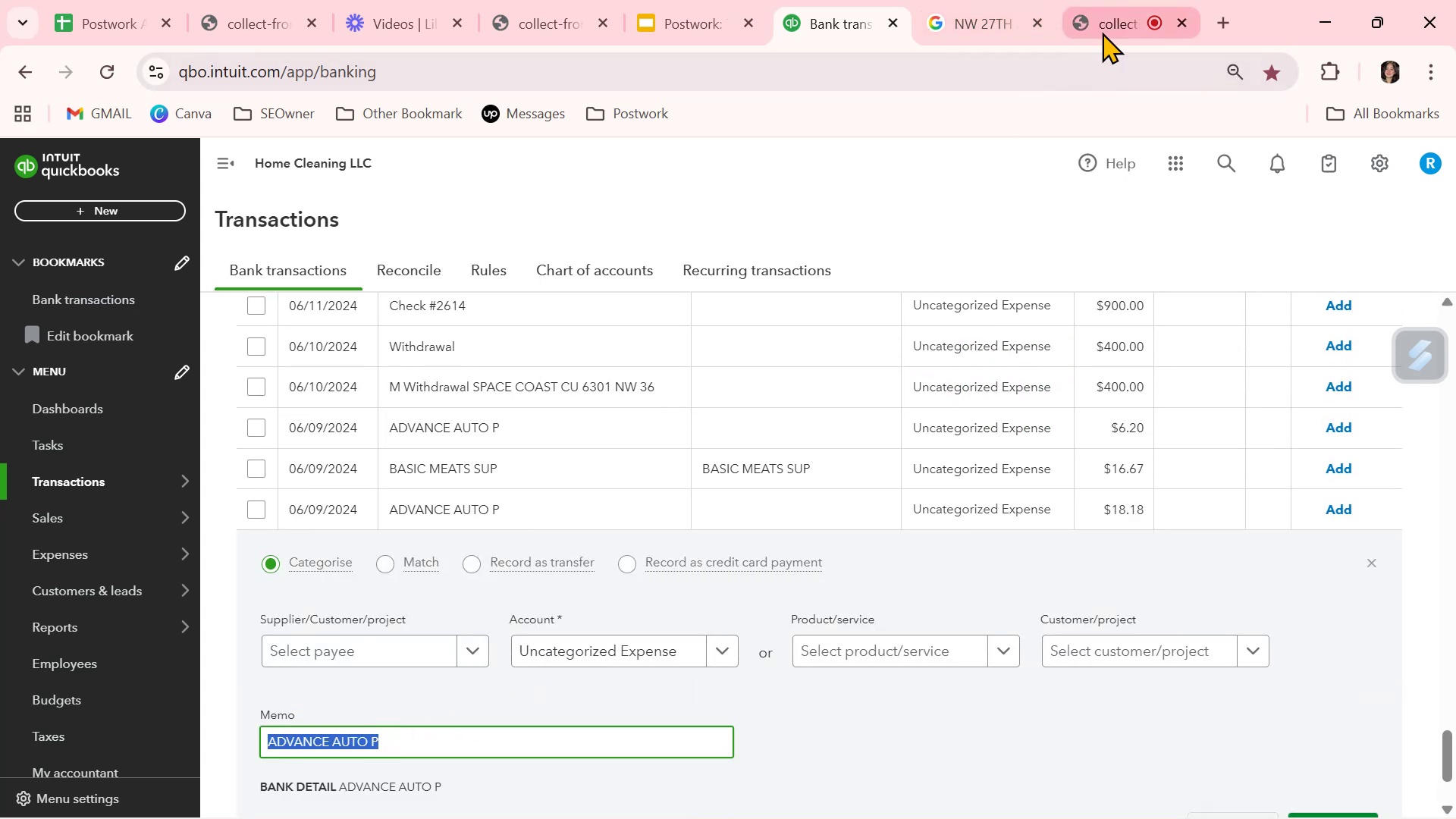 
left_click([988, 28])
 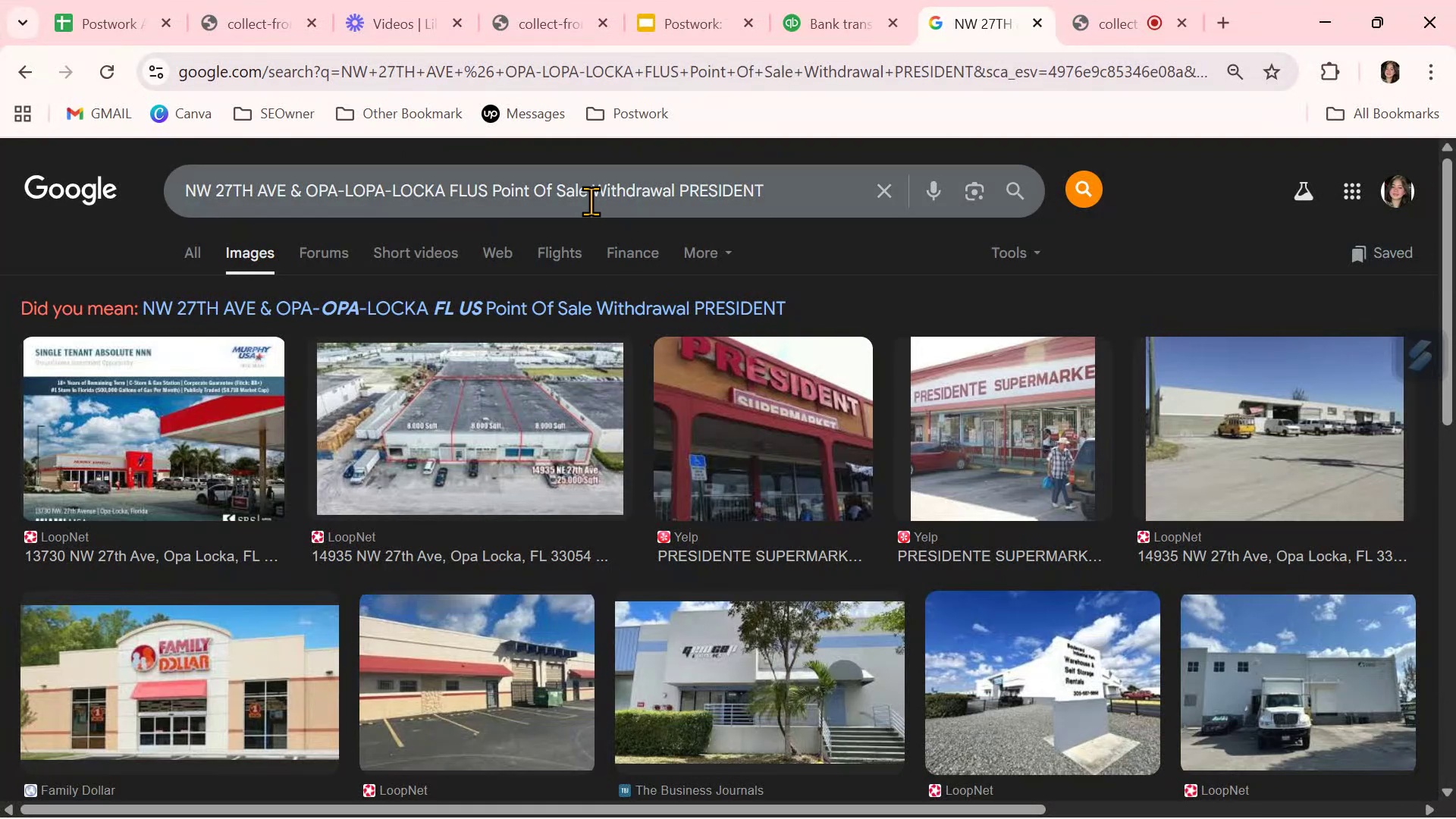 
double_click([593, 193])
 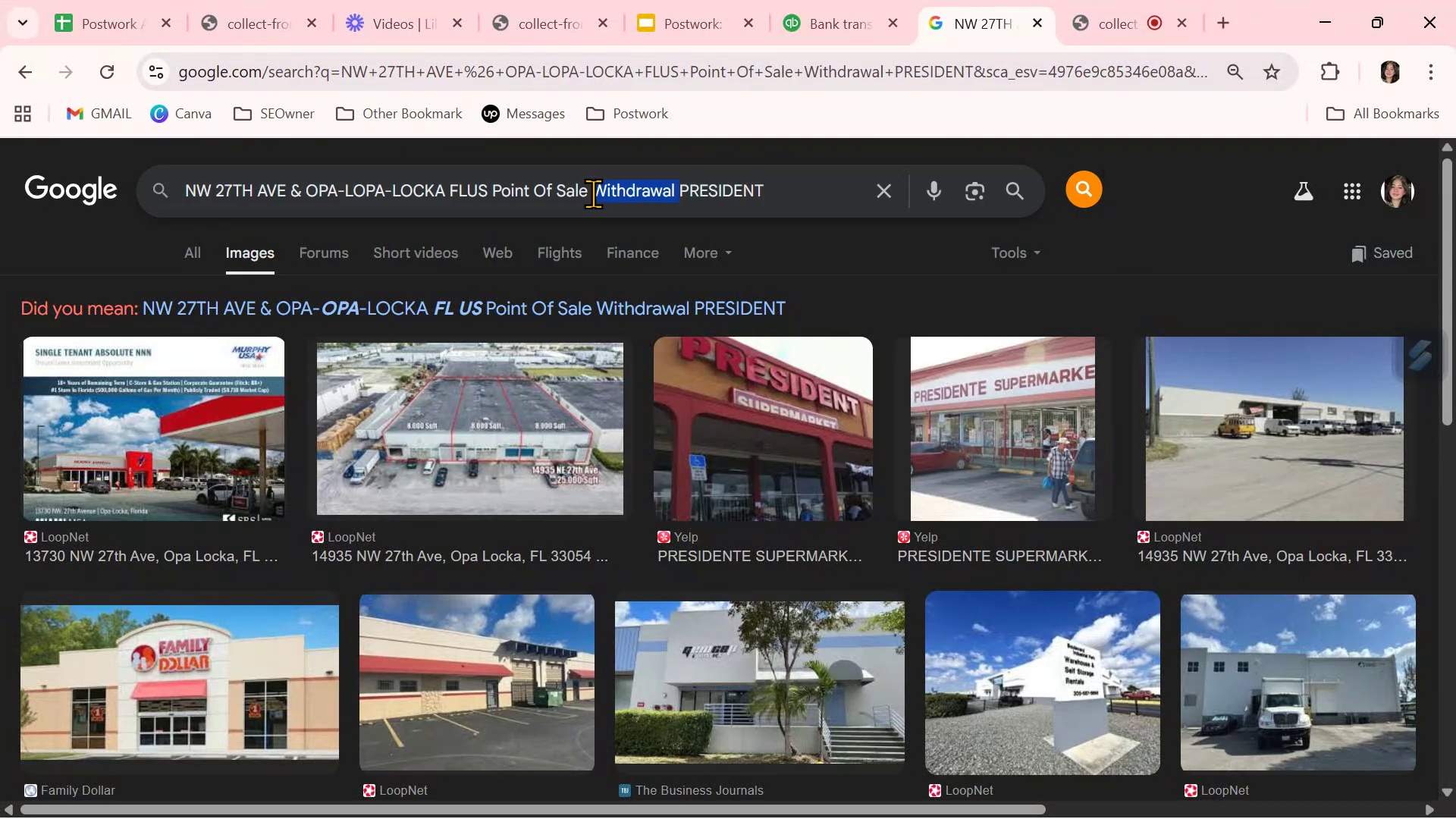 
triple_click([593, 193])
 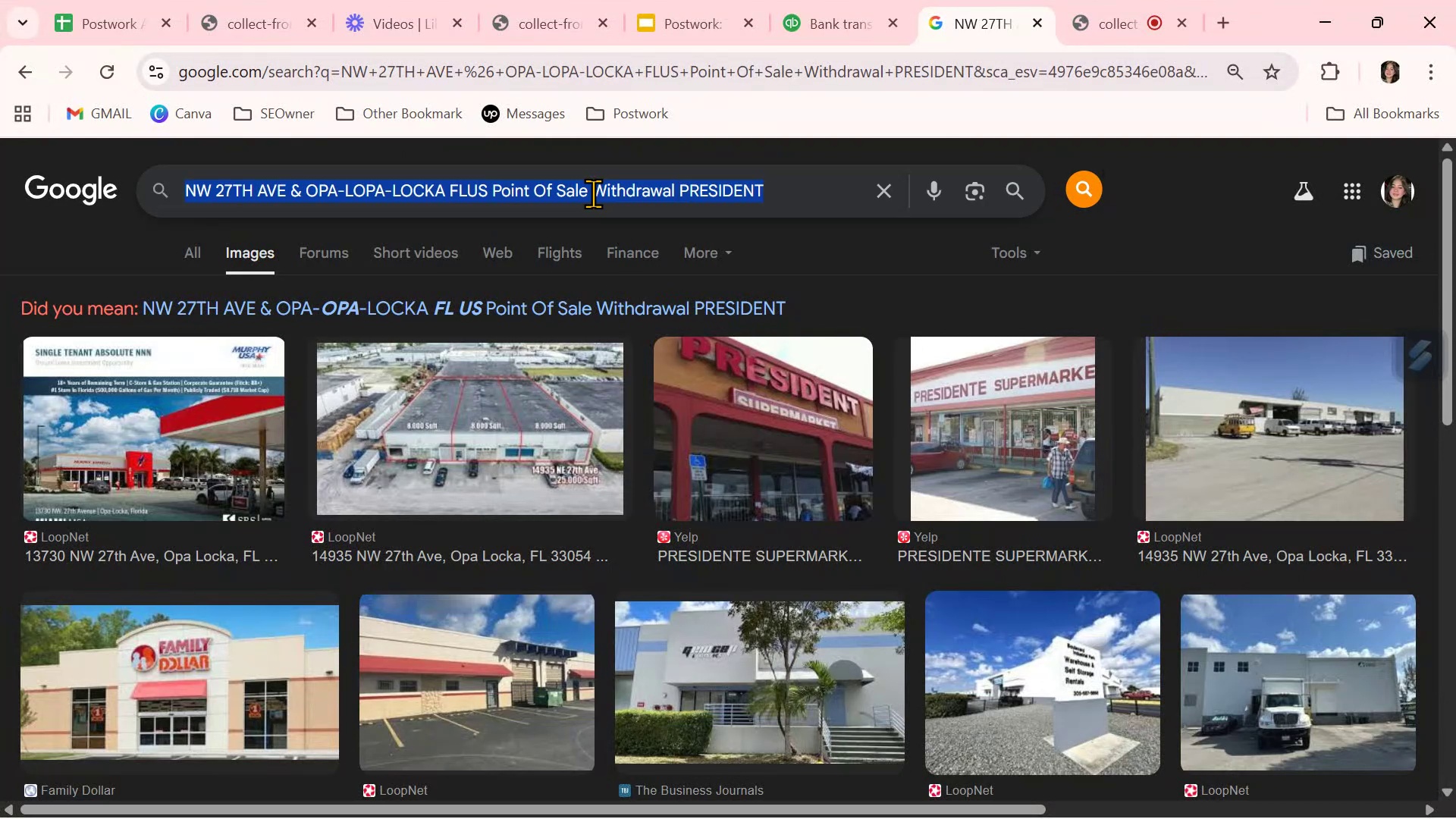 
key(Control+ControlLeft)
 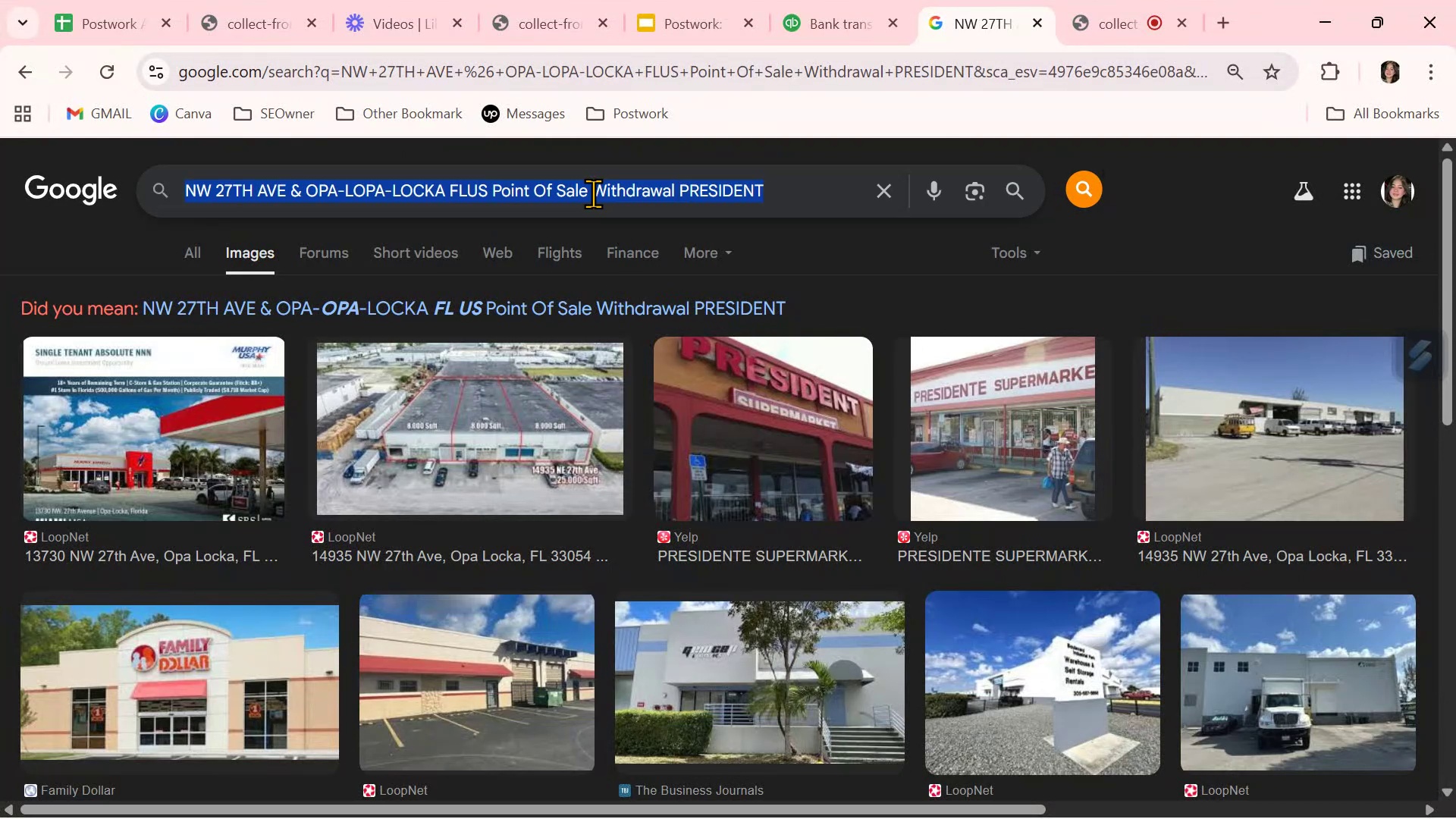 
key(Control+V)
 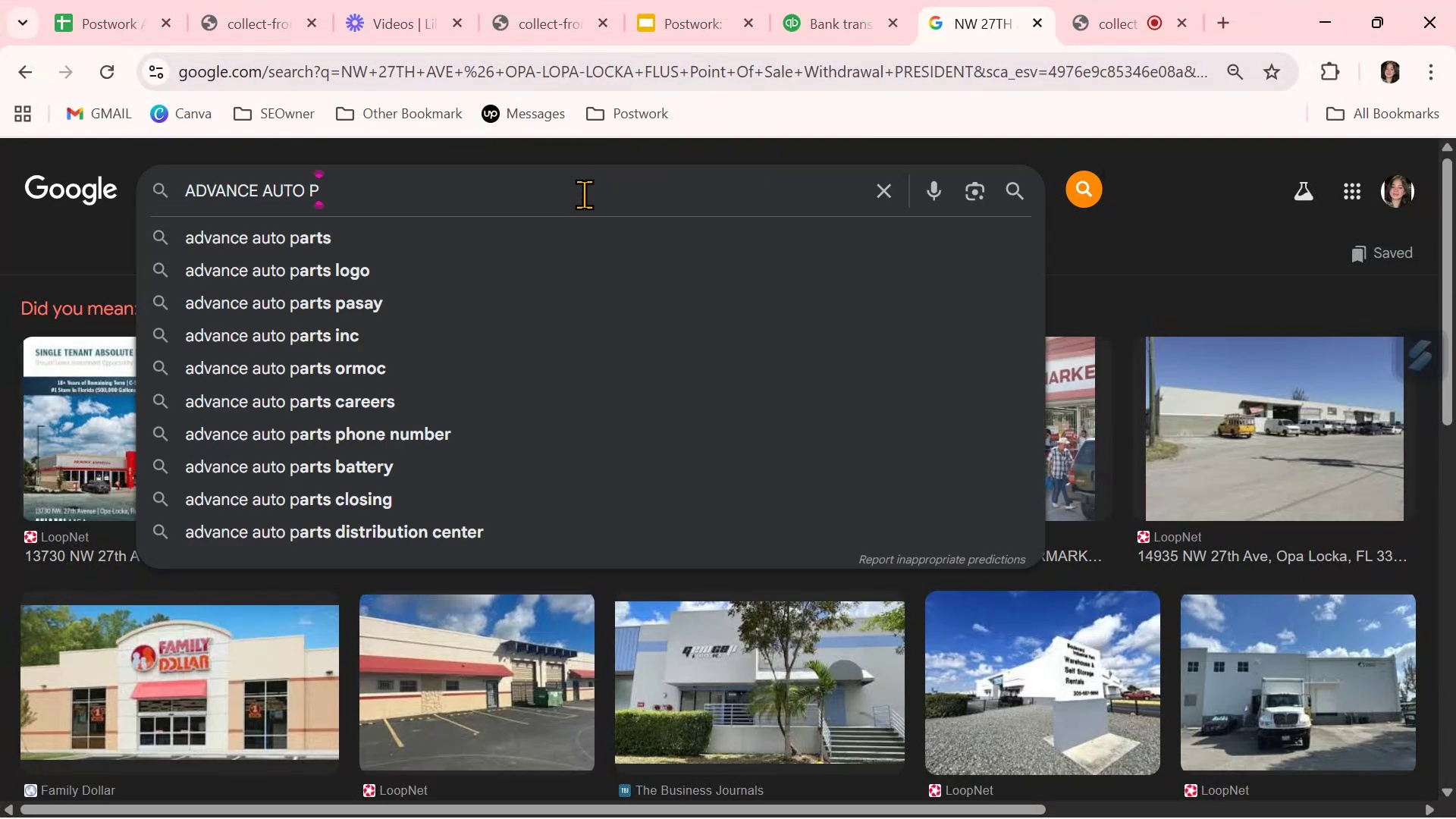 
key(NumpadEnter)
 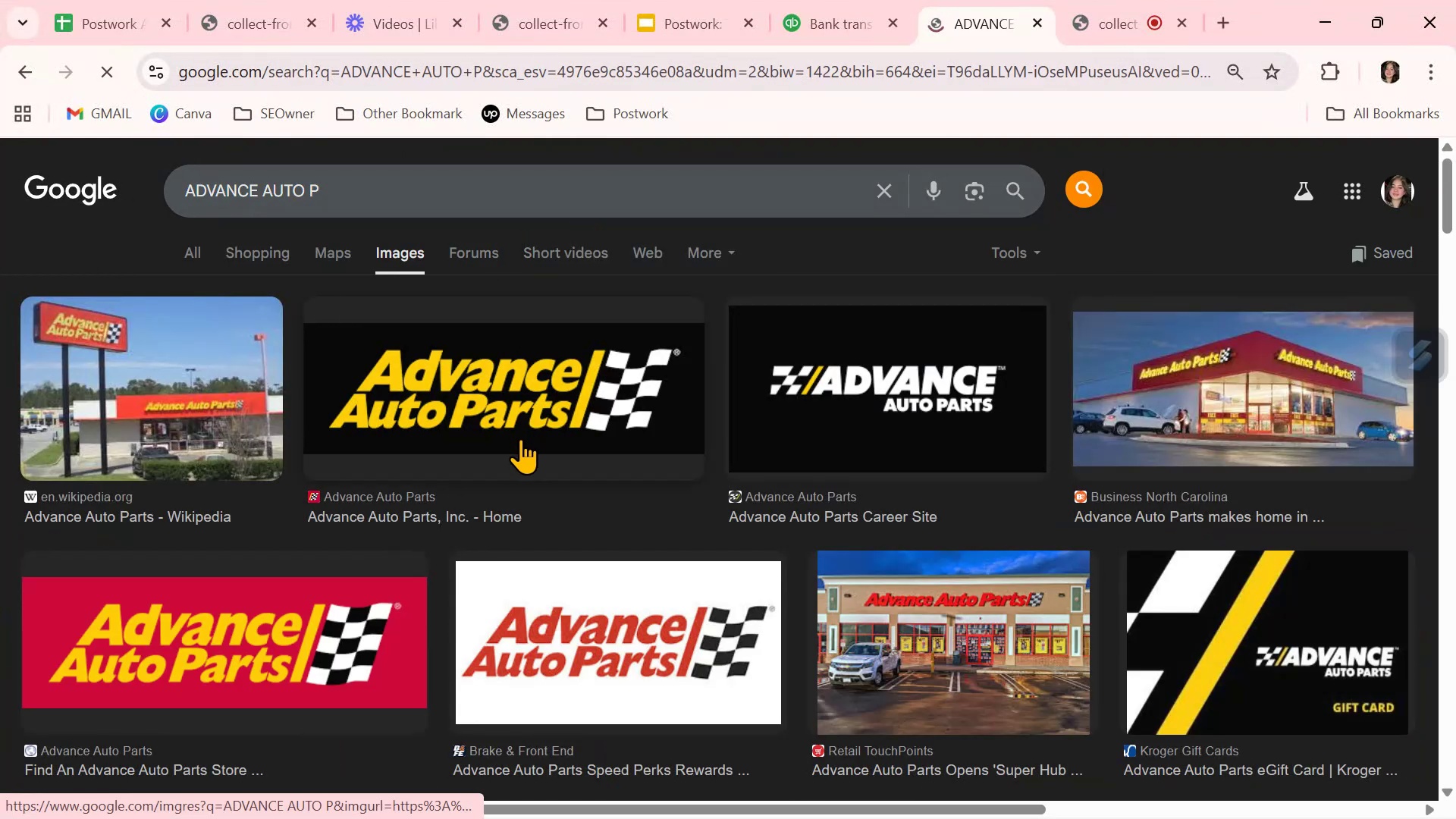 
scroll: coordinate [520, 438], scroll_direction: down, amount: 2.0
 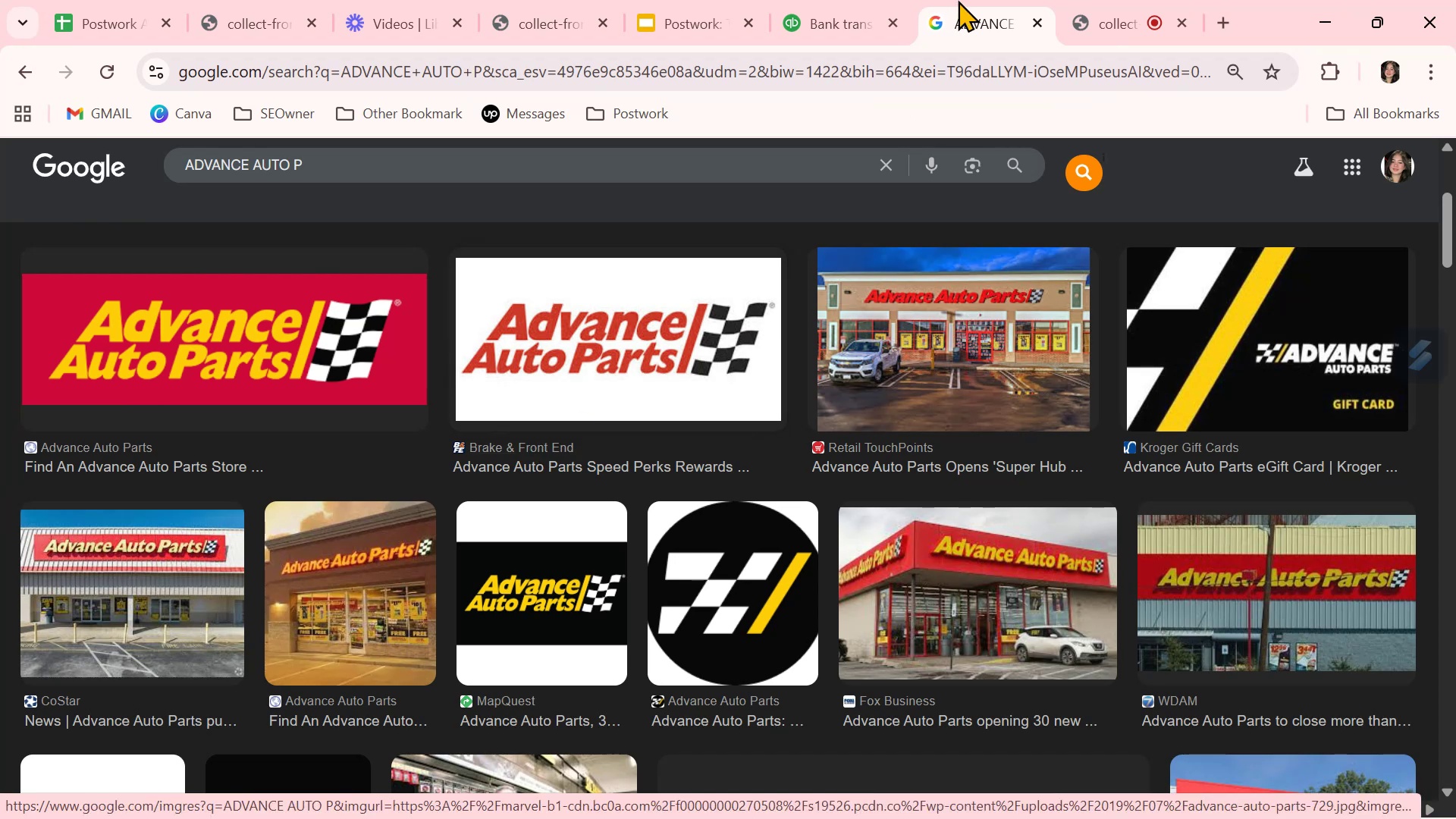 
left_click([842, 32])
 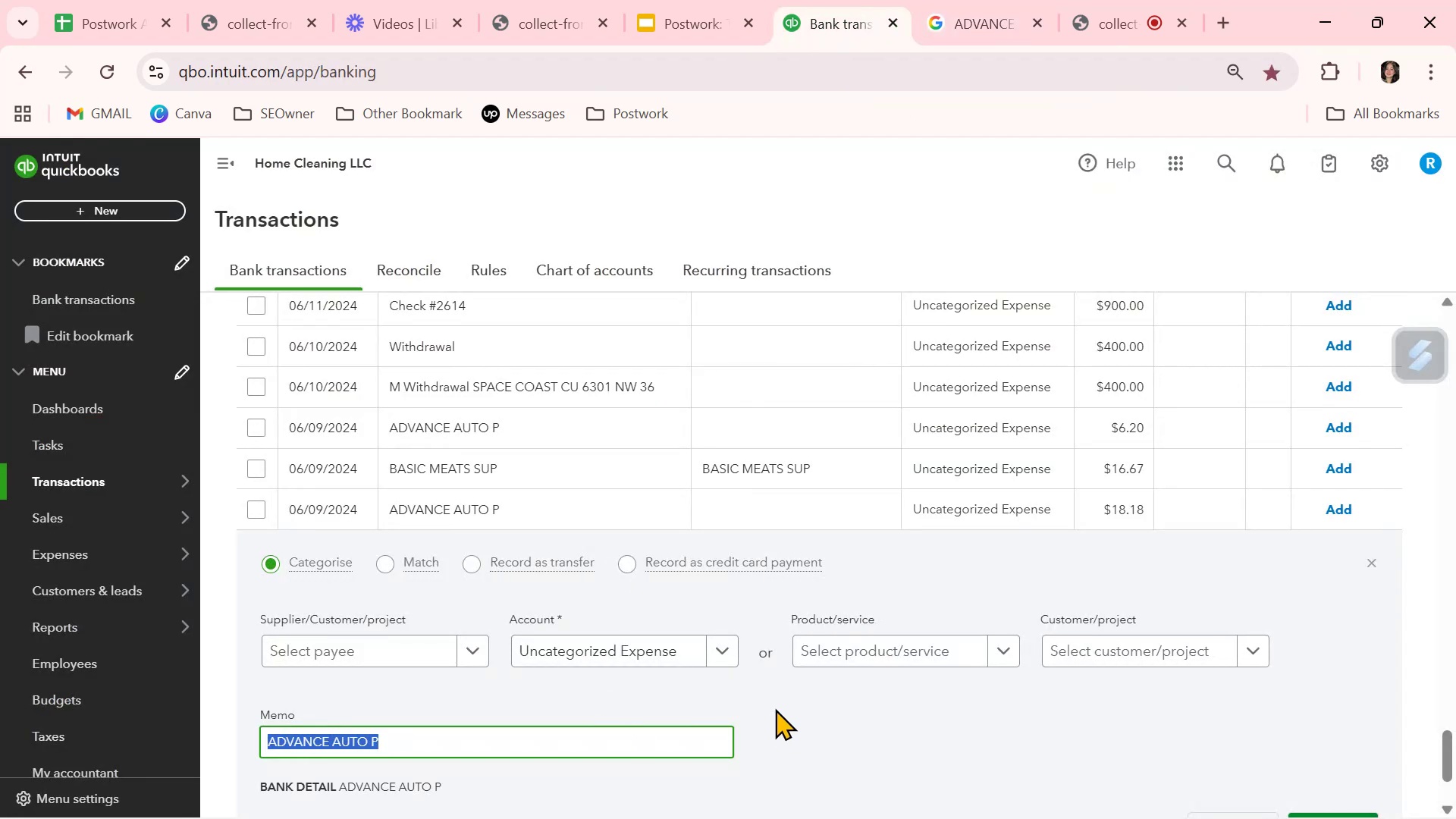 
left_click([624, 648])
 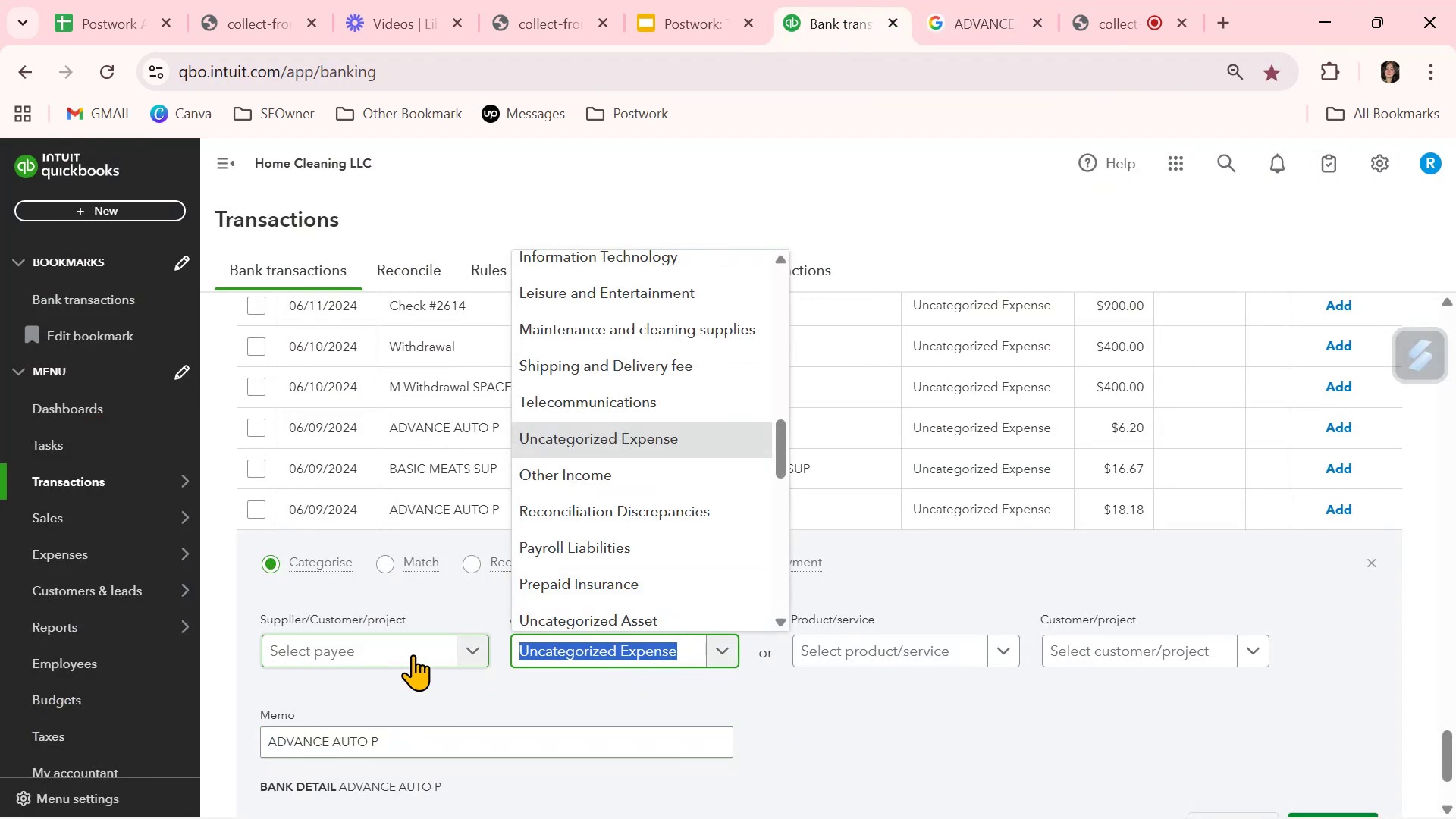 
left_click([401, 651])
 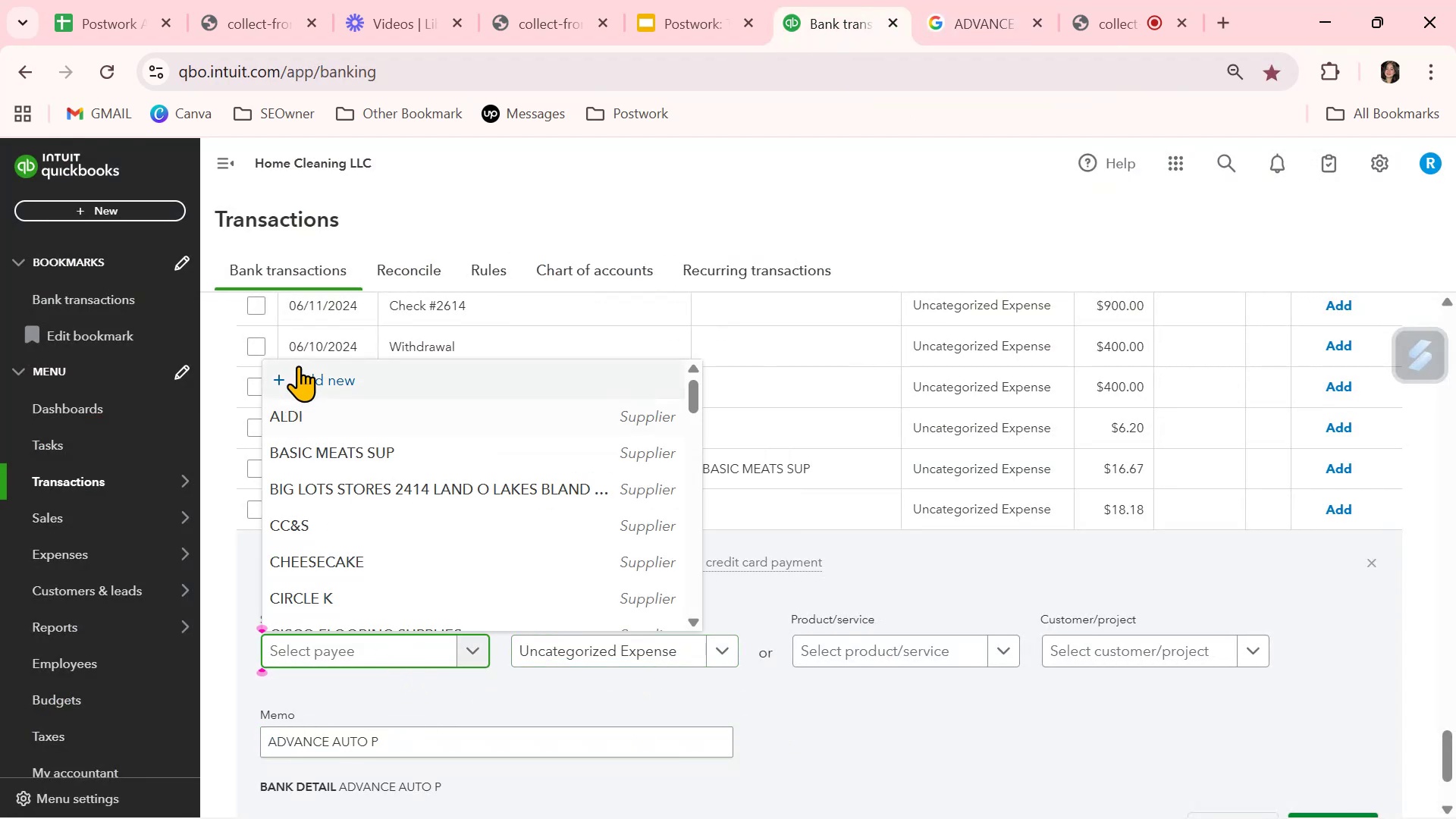 
left_click([299, 377])
 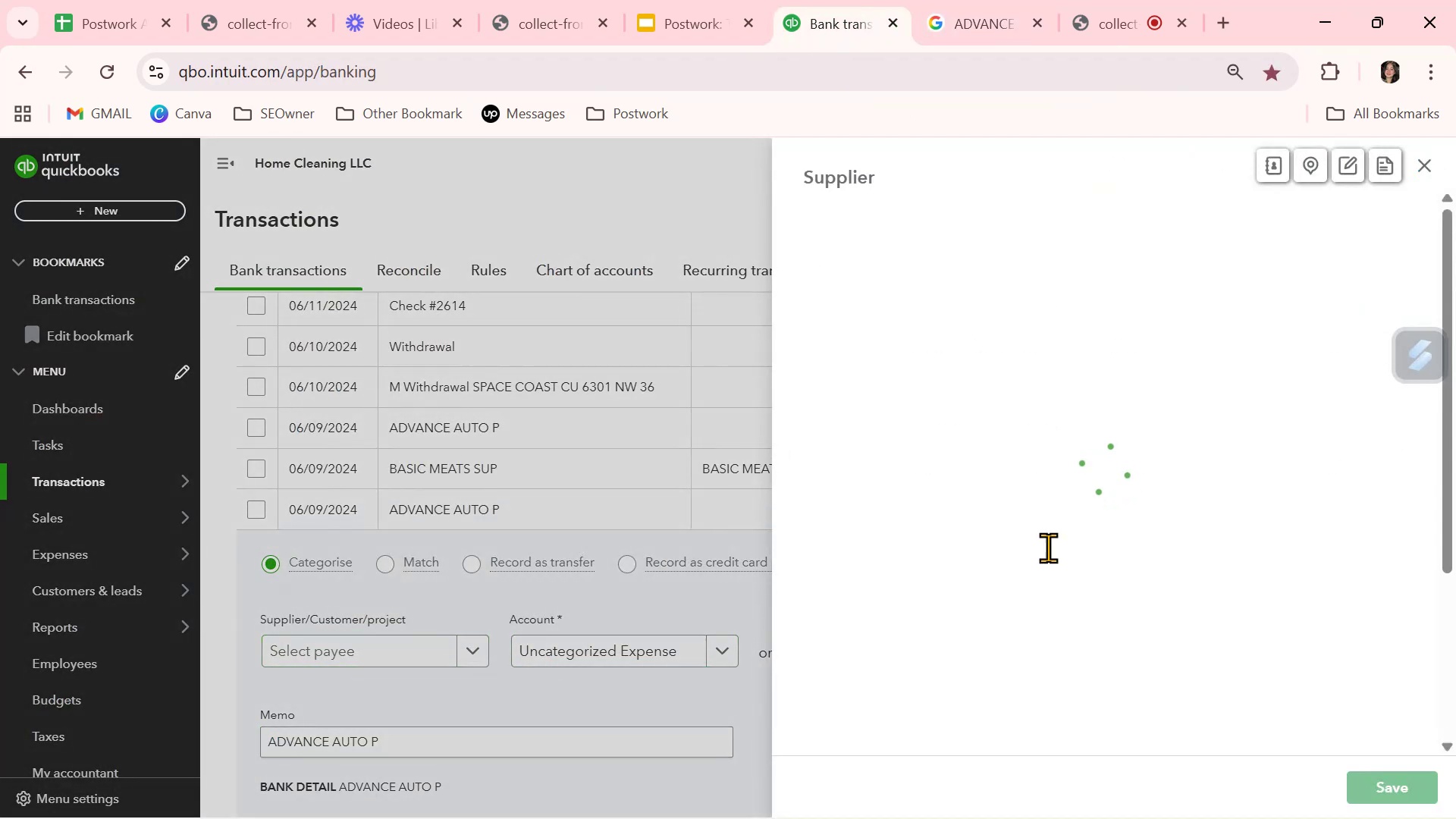 
key(Control+ControlLeft)
 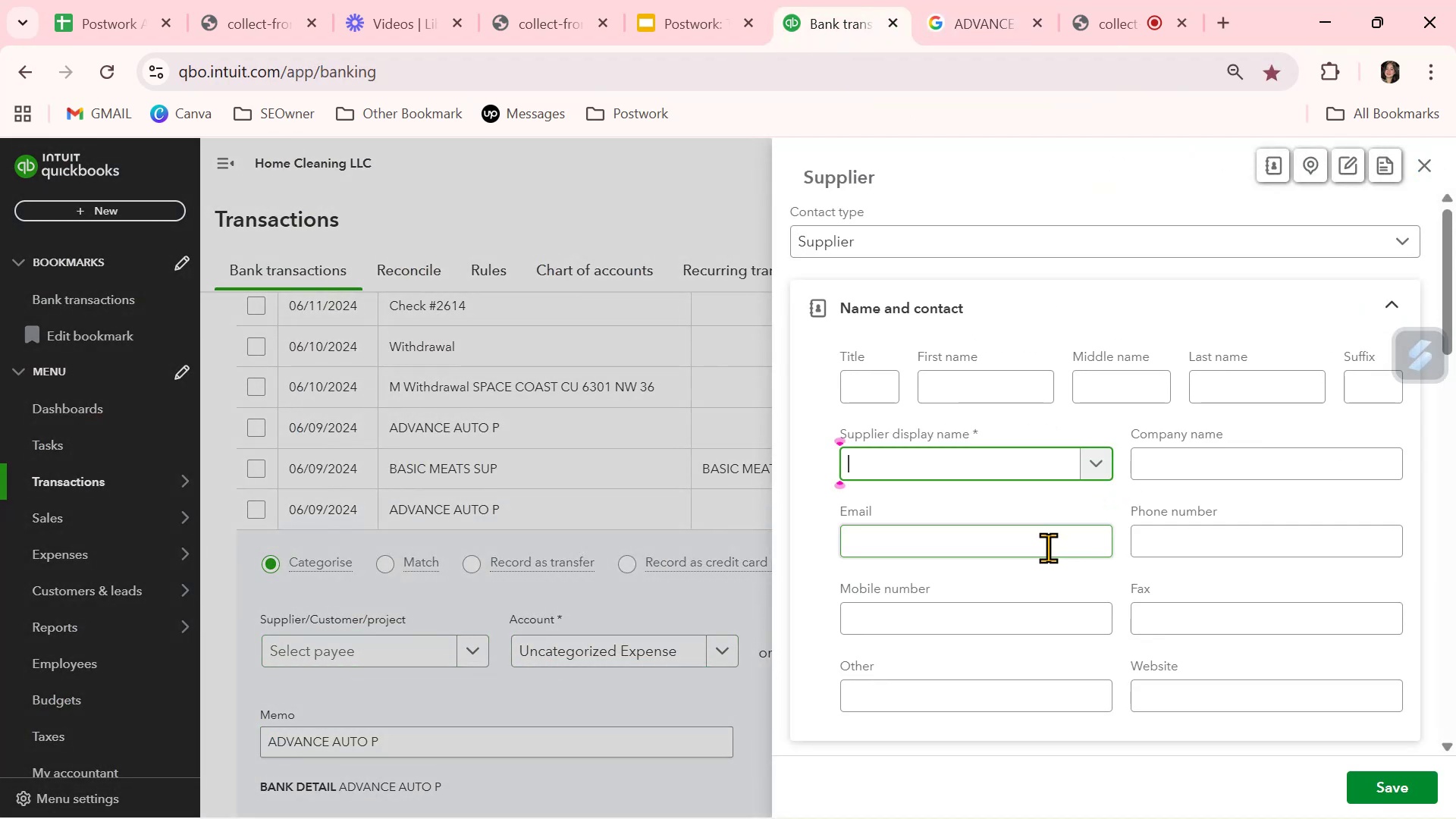 
key(Control+V)
 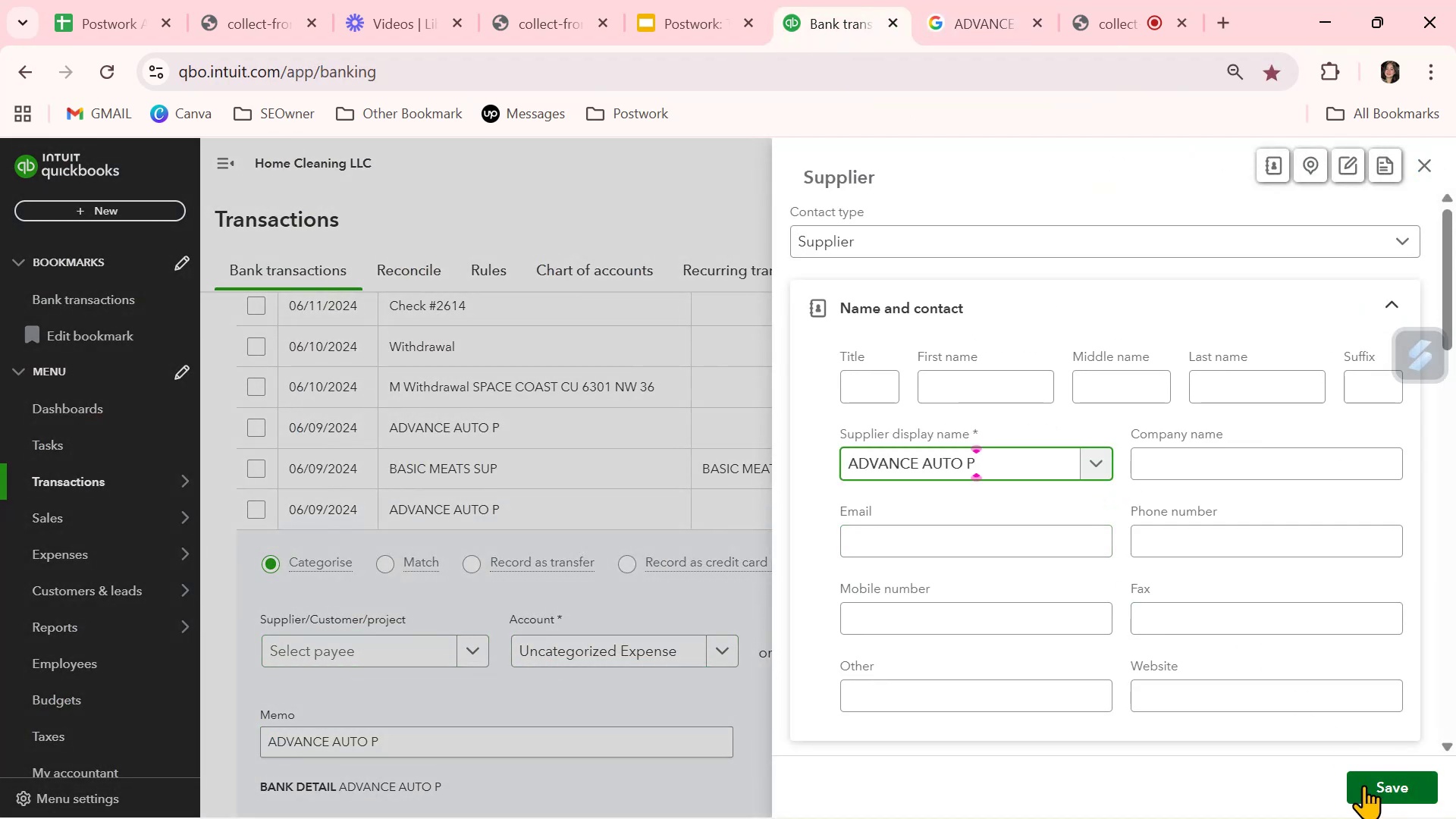 
type(ARTS)
 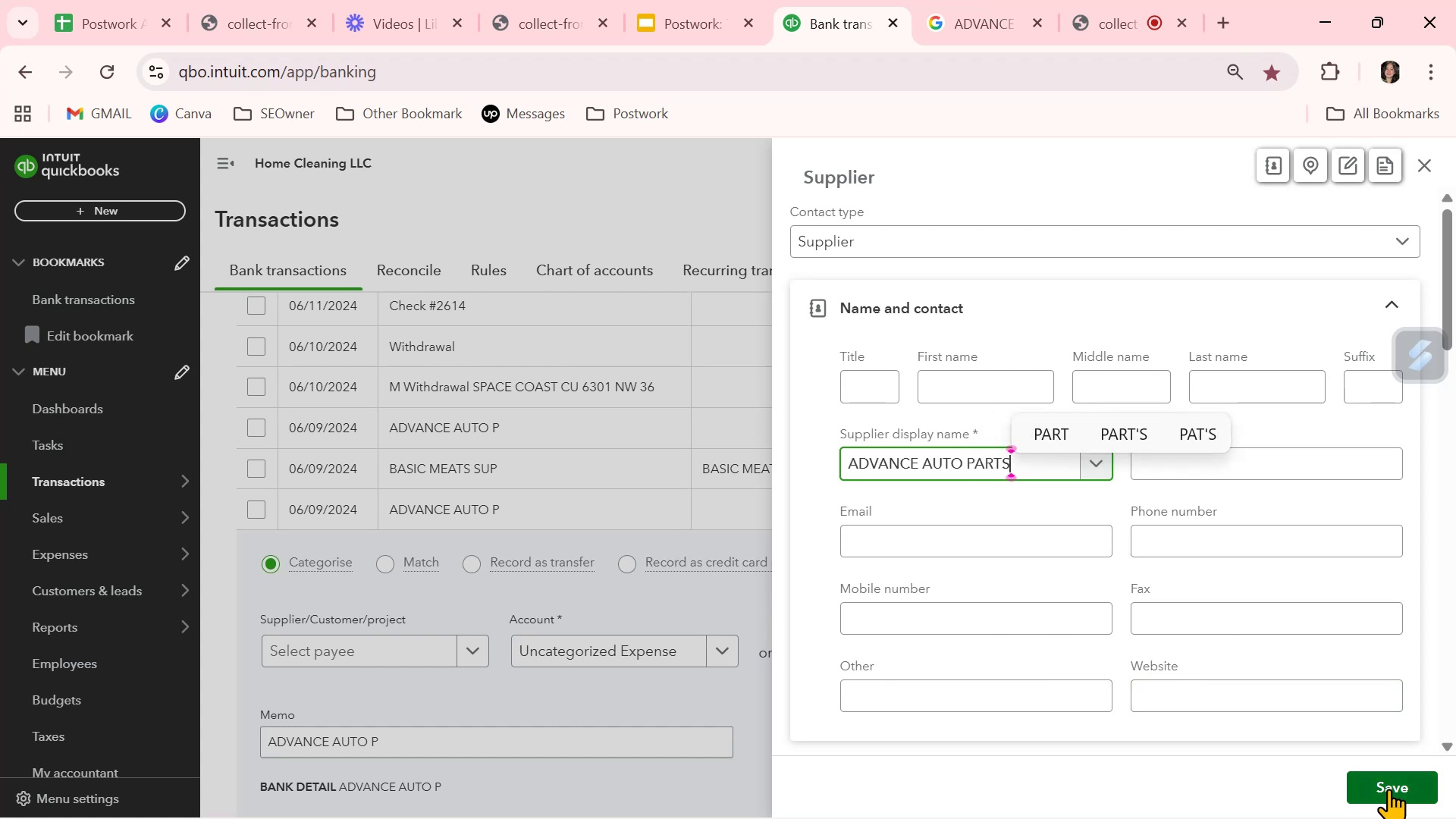 
left_click([1389, 789])
 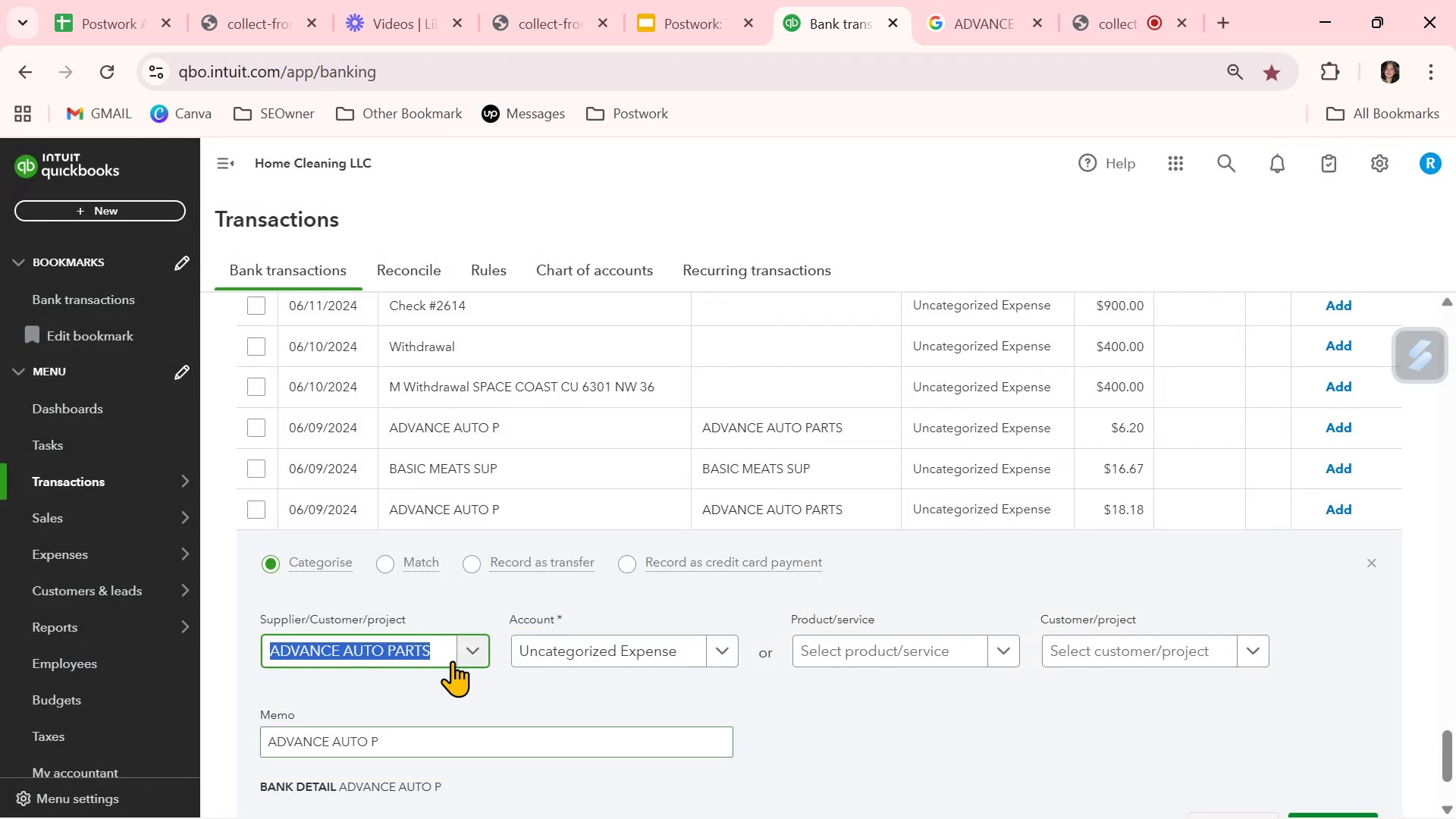 
left_click([630, 657])
 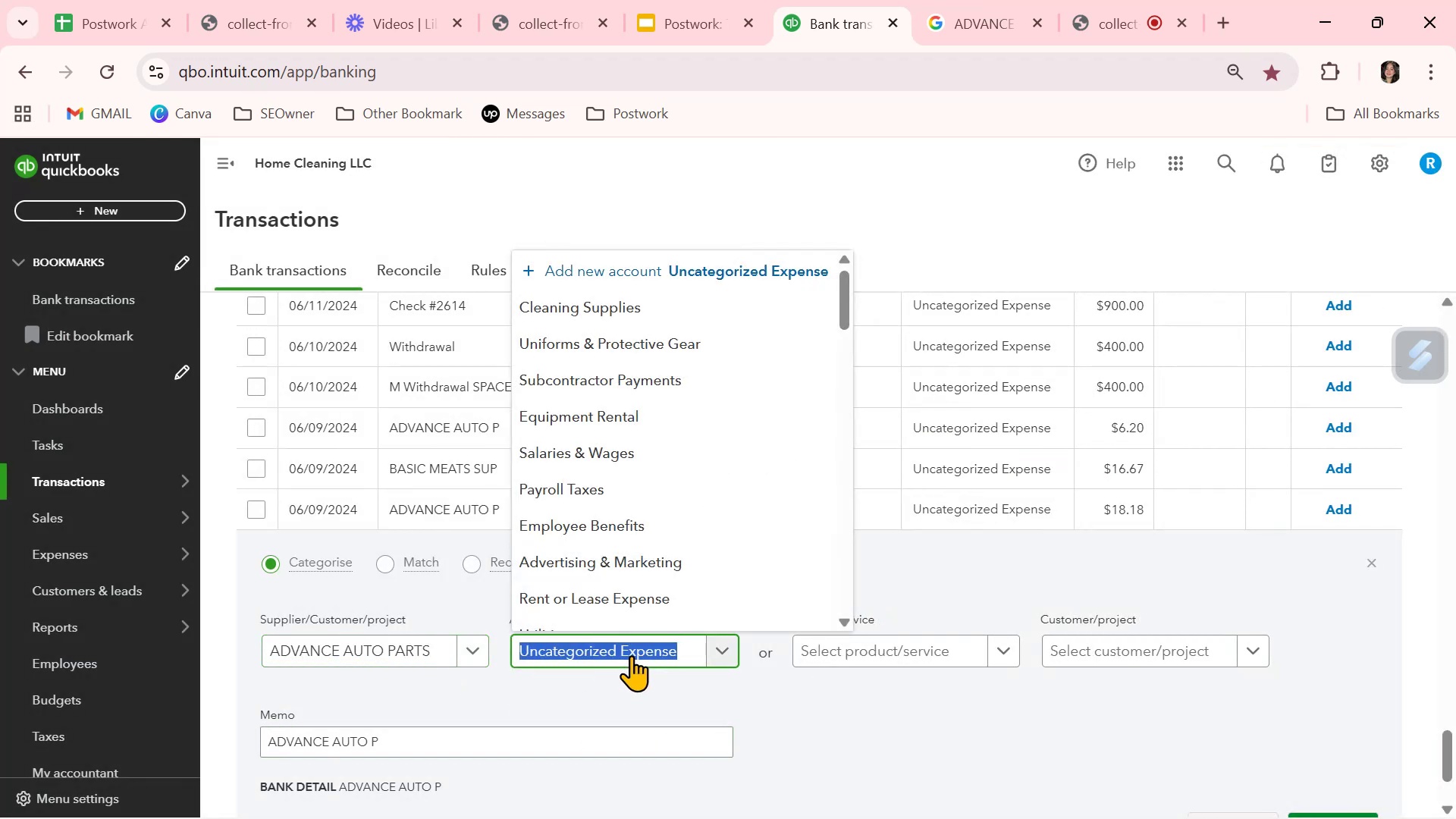 
type(VEH)
 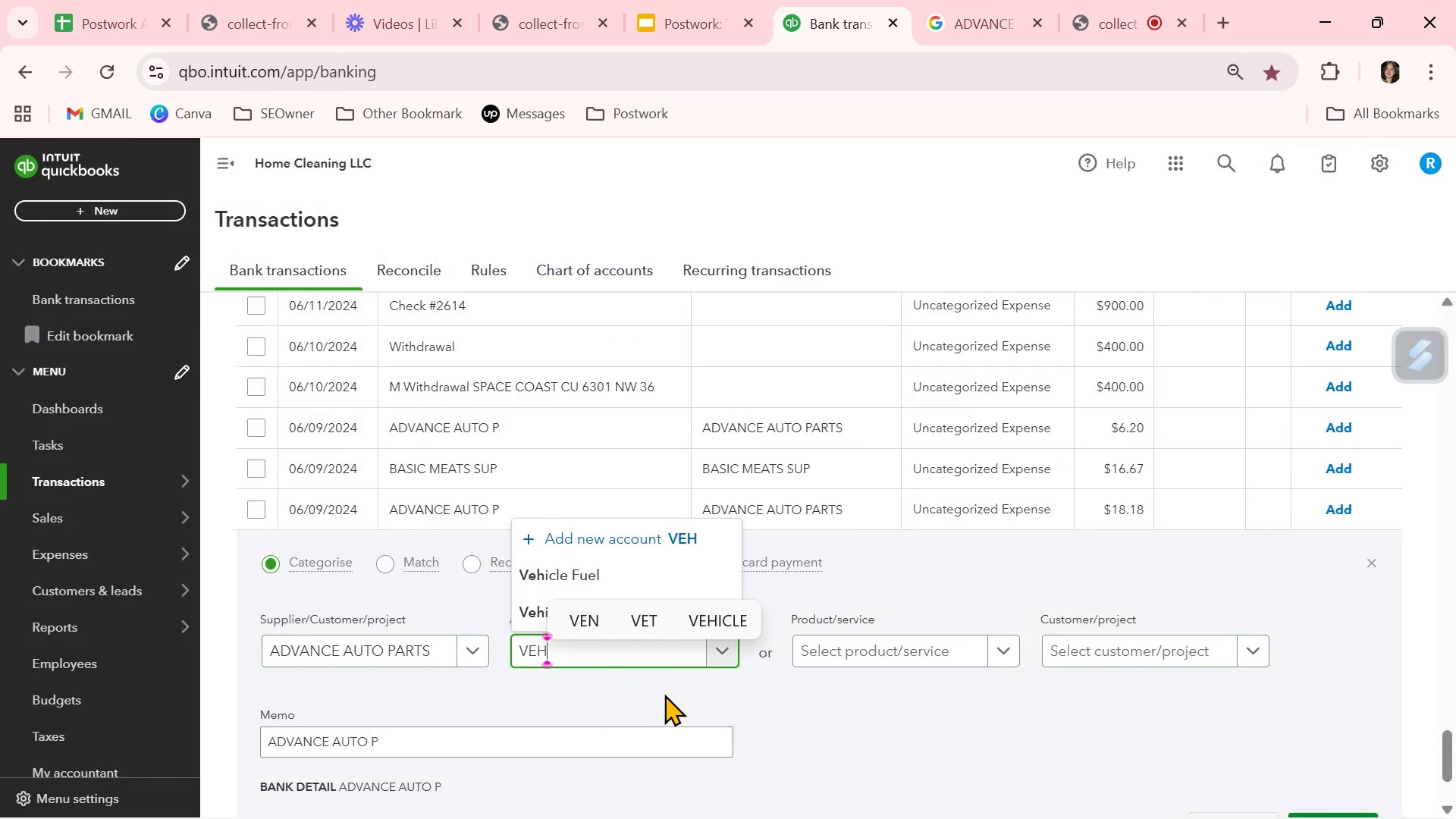 
left_click([526, 616])
 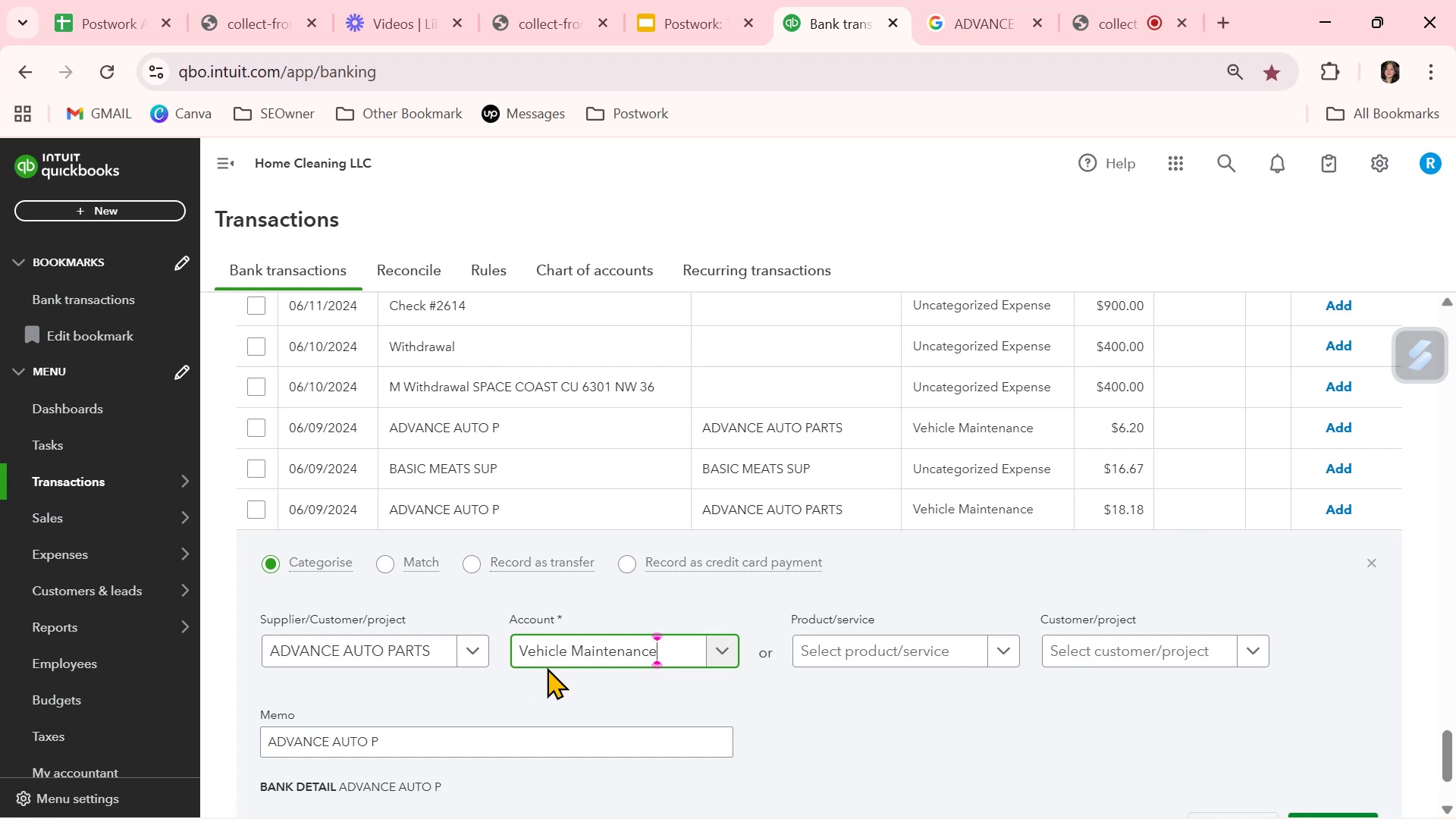 
double_click([560, 651])
 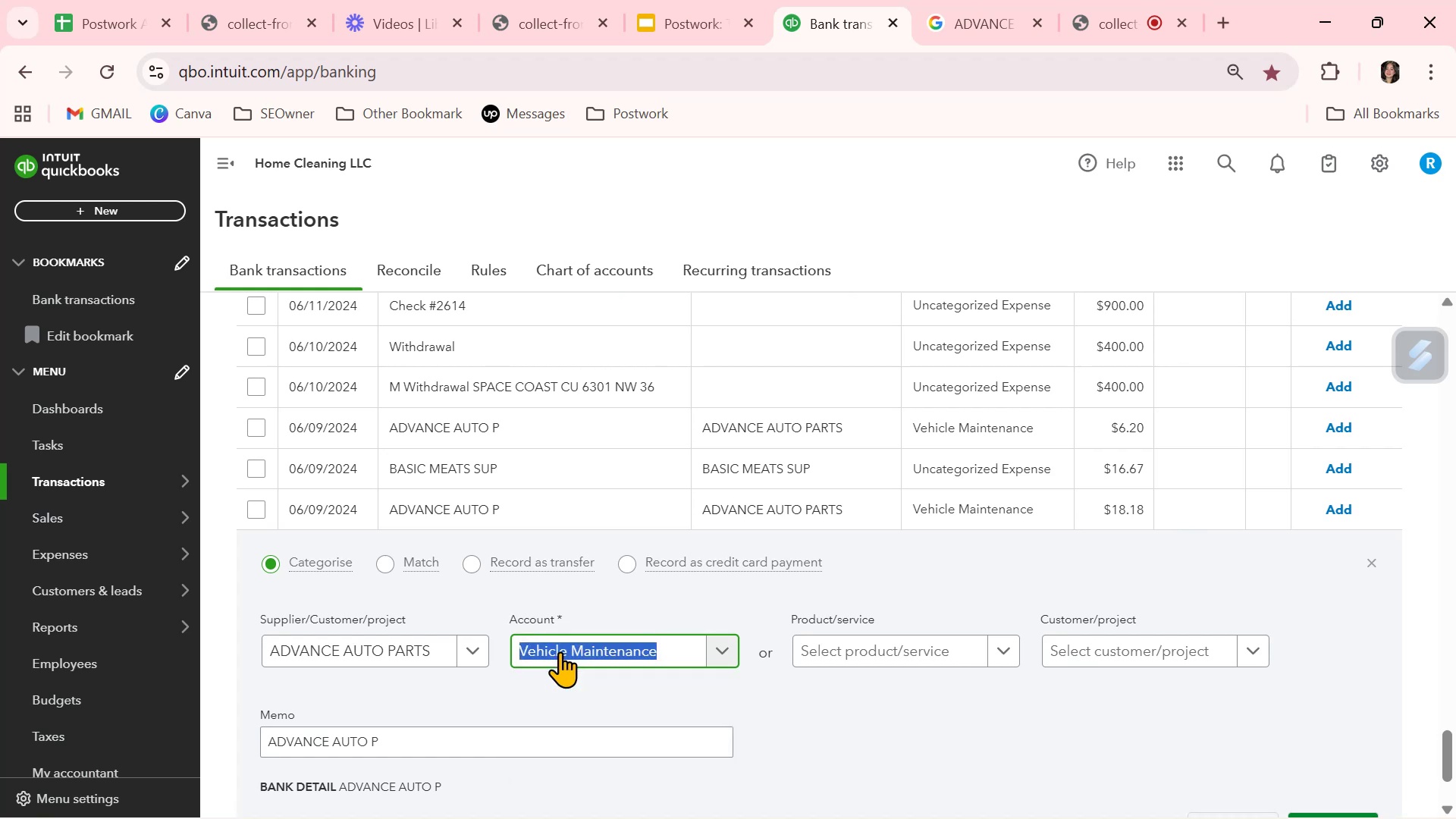 
left_click([560, 651])
 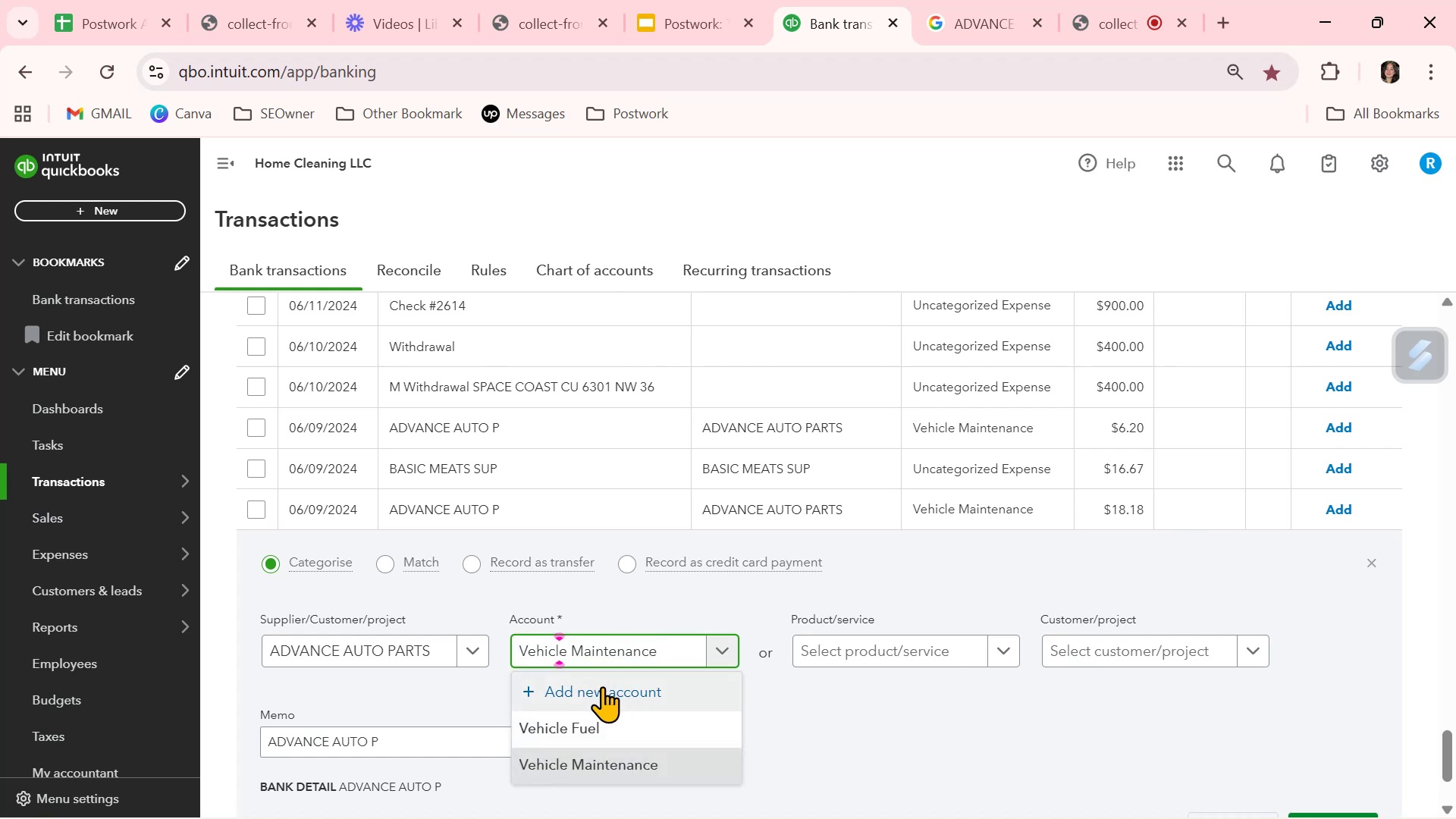 
wait(5.18)
 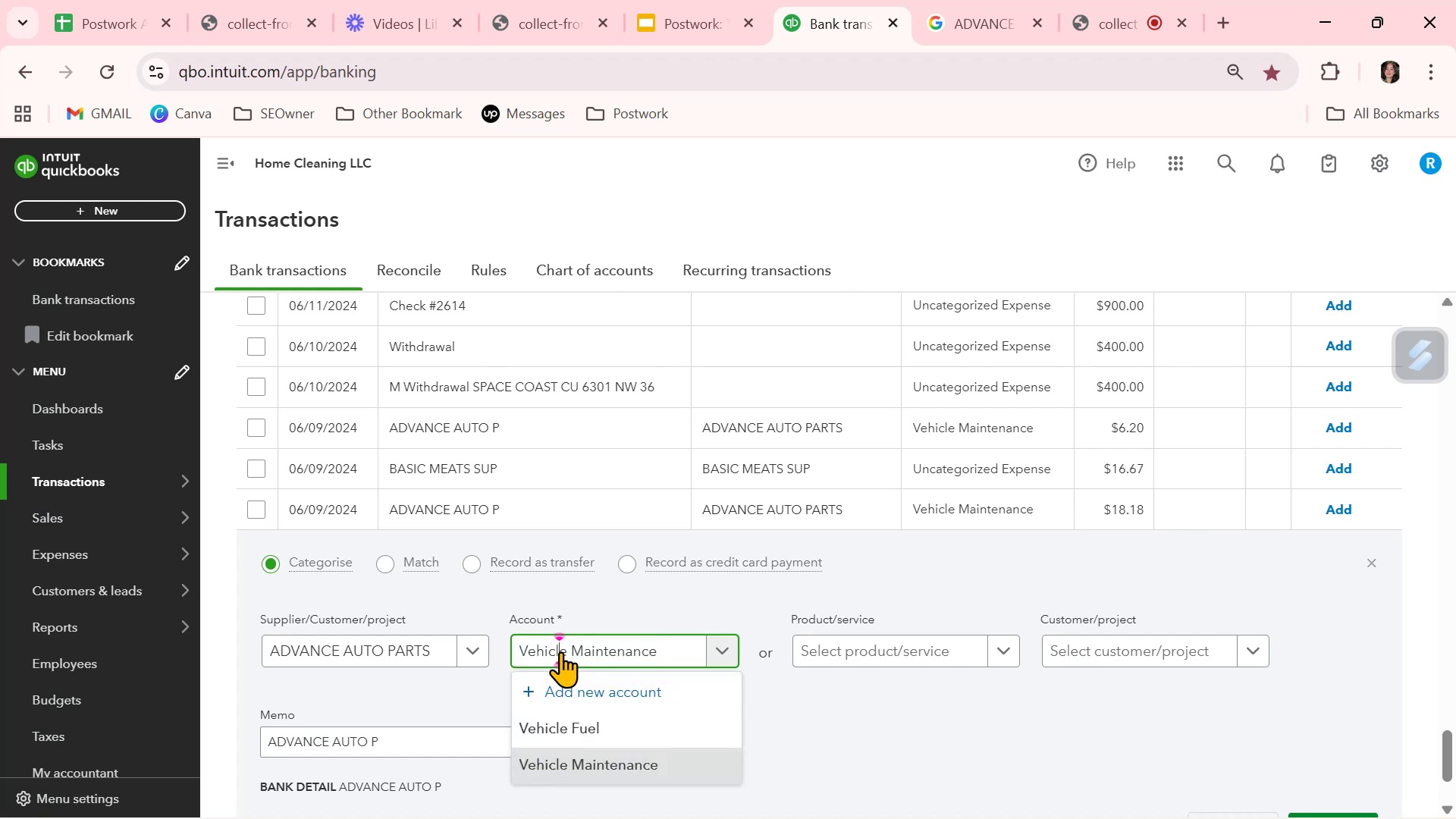 
left_click([837, 713])
 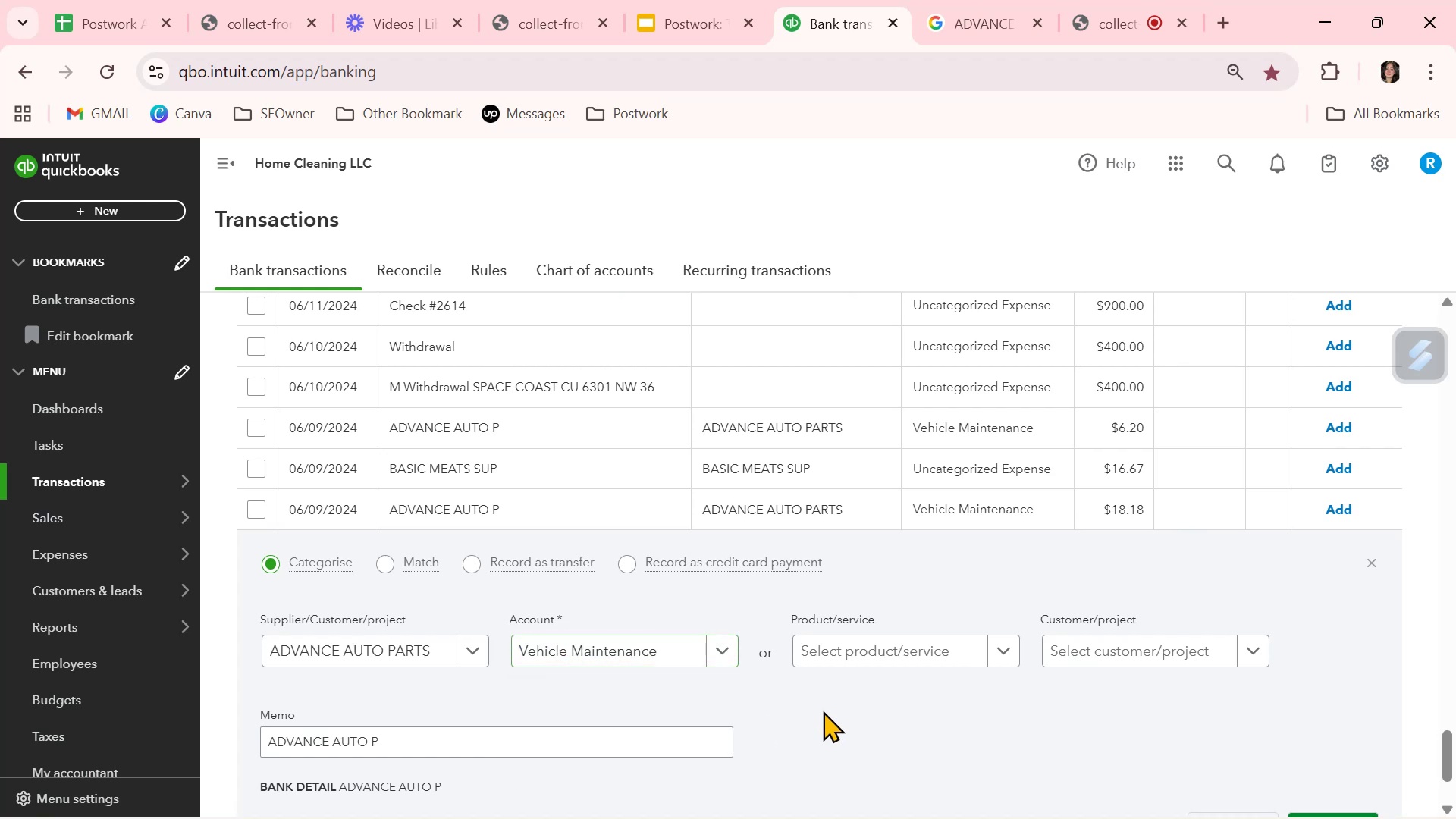 
scroll: coordinate [615, 658], scroll_direction: up, amount: 3.0
 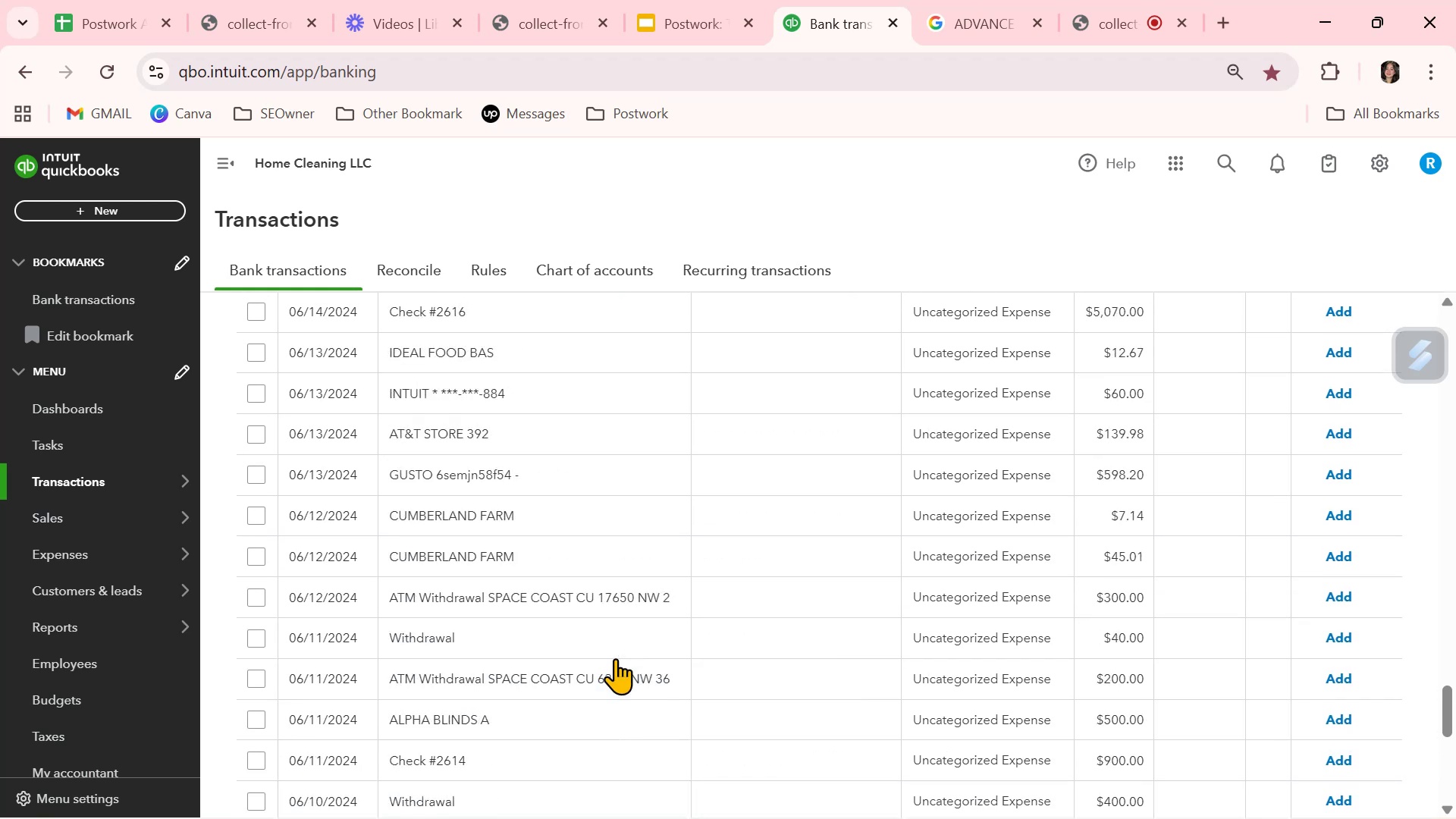 
scroll: coordinate [615, 658], scroll_direction: down, amount: 4.0
 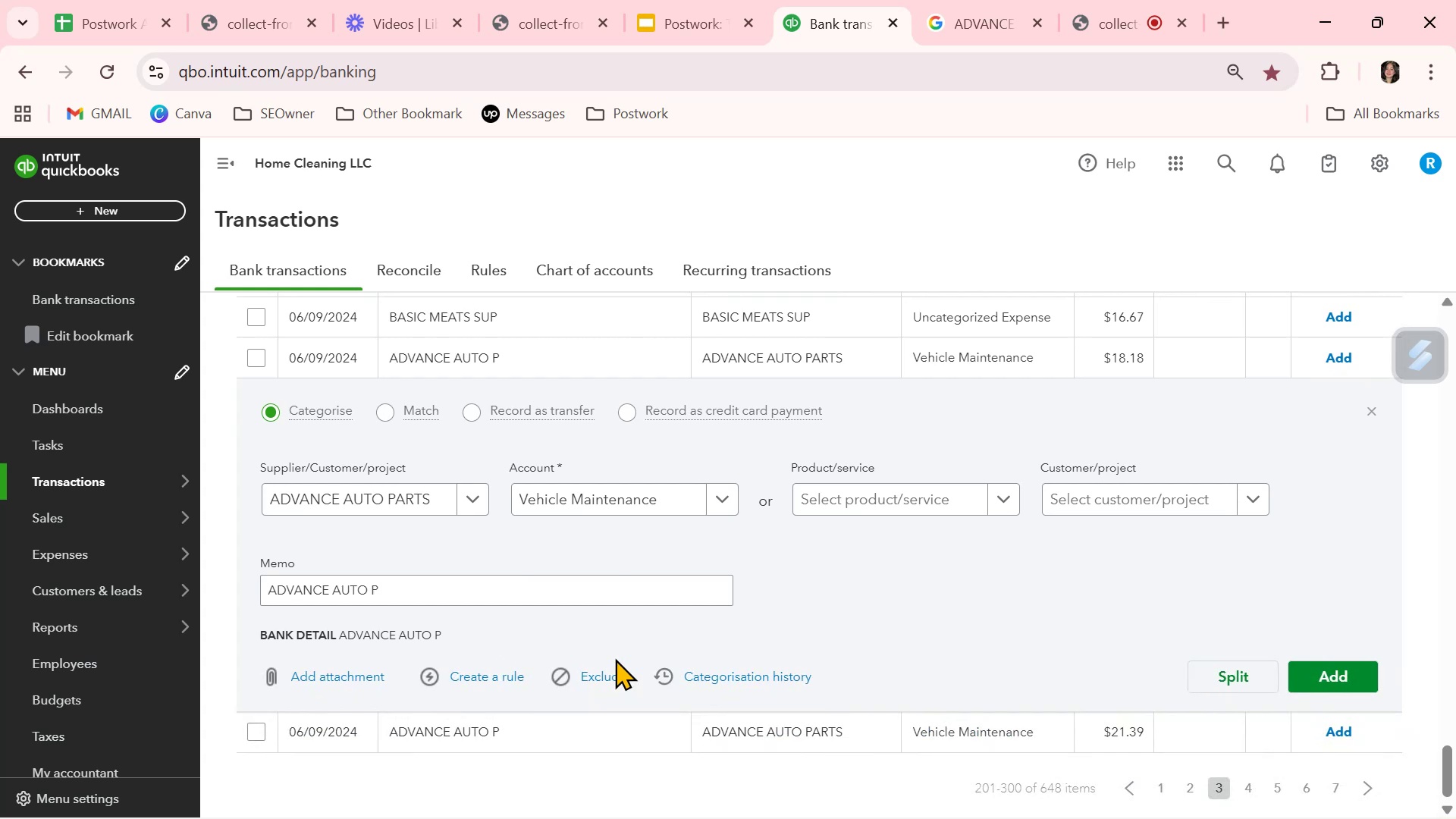 
scroll: coordinate [615, 658], scroll_direction: up, amount: 1.0
 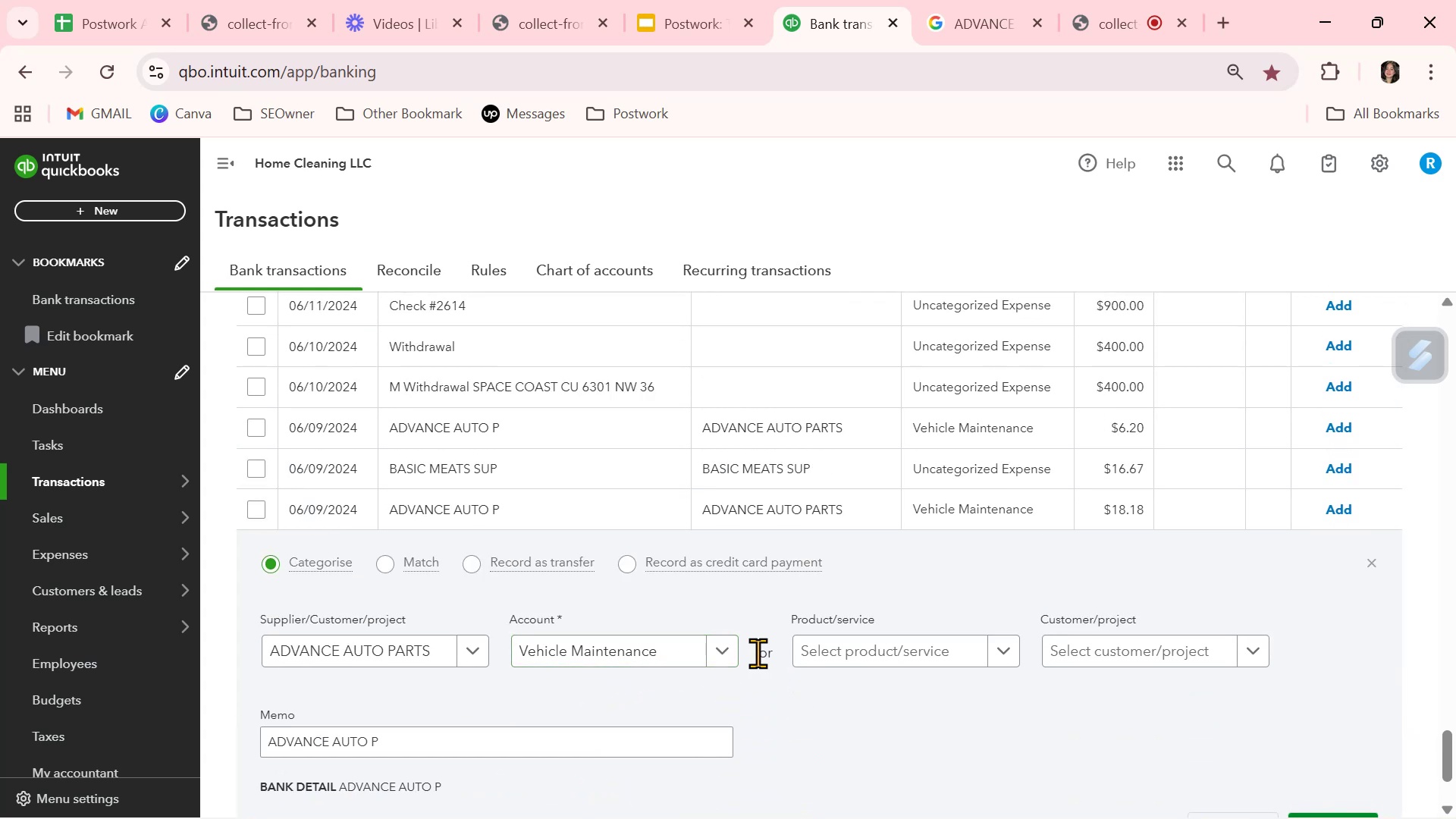 
wait(6.64)
 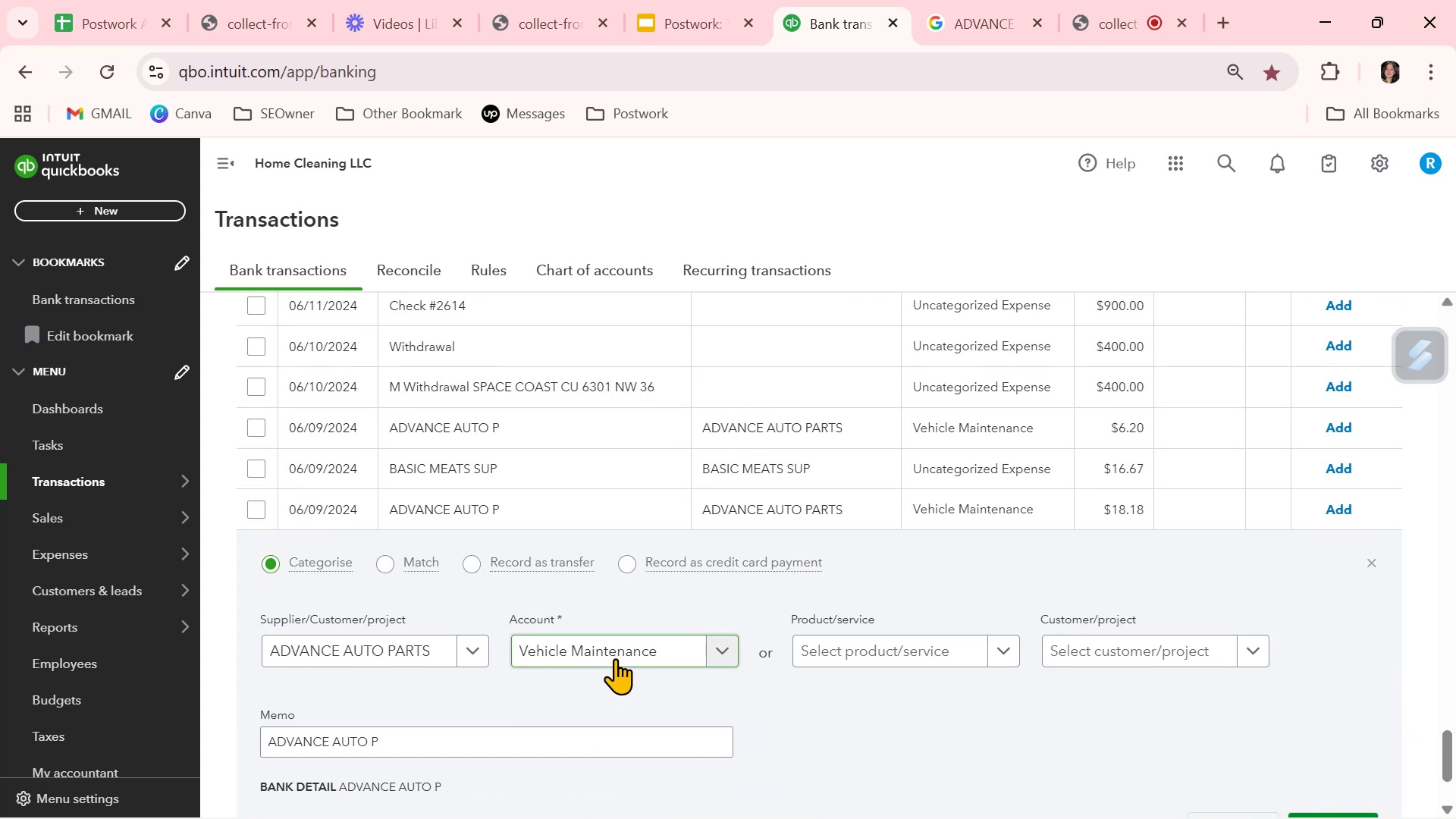 
scroll: coordinate [451, 743], scroll_direction: down, amount: 1.0
 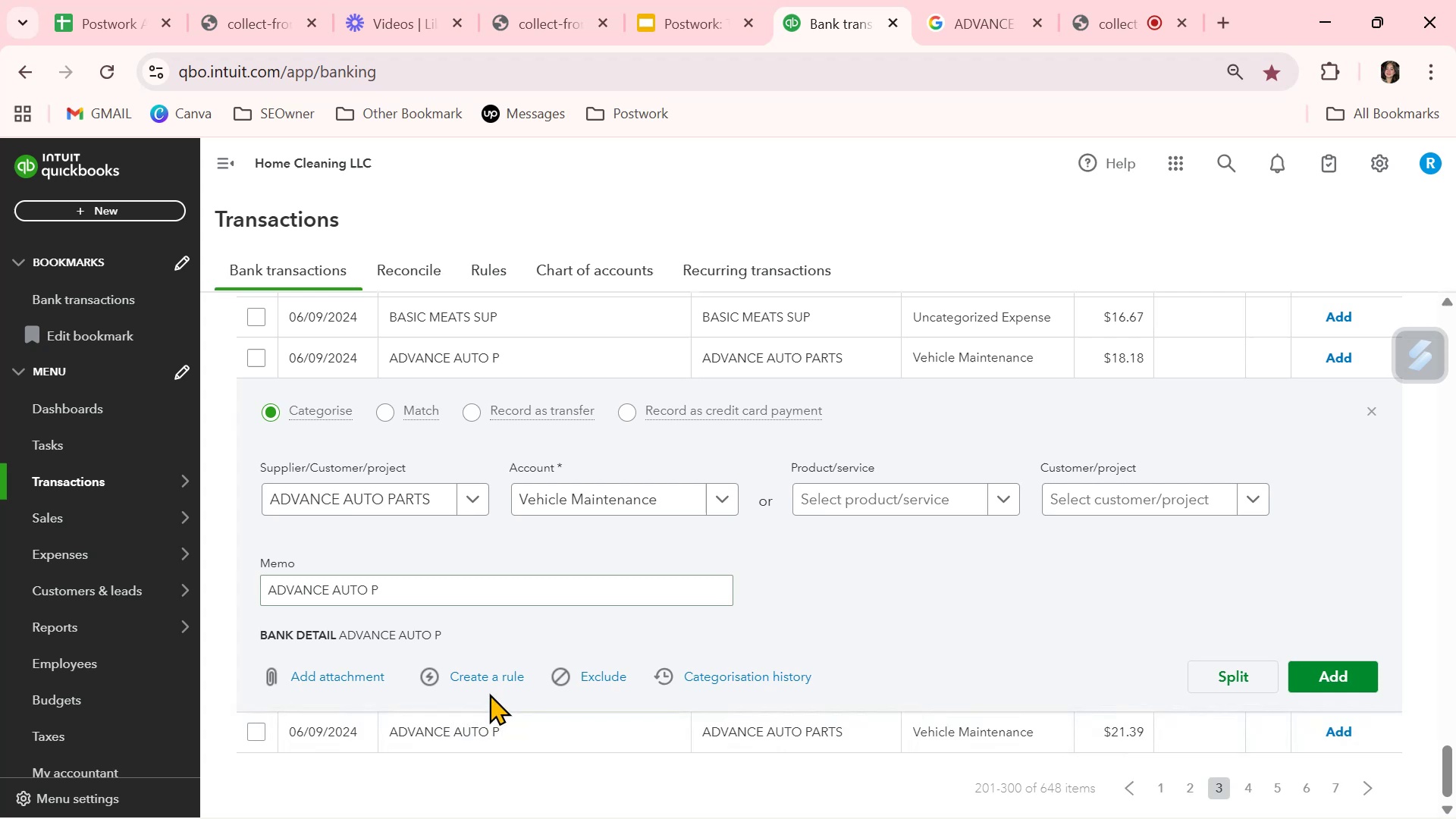 
left_click([490, 680])
 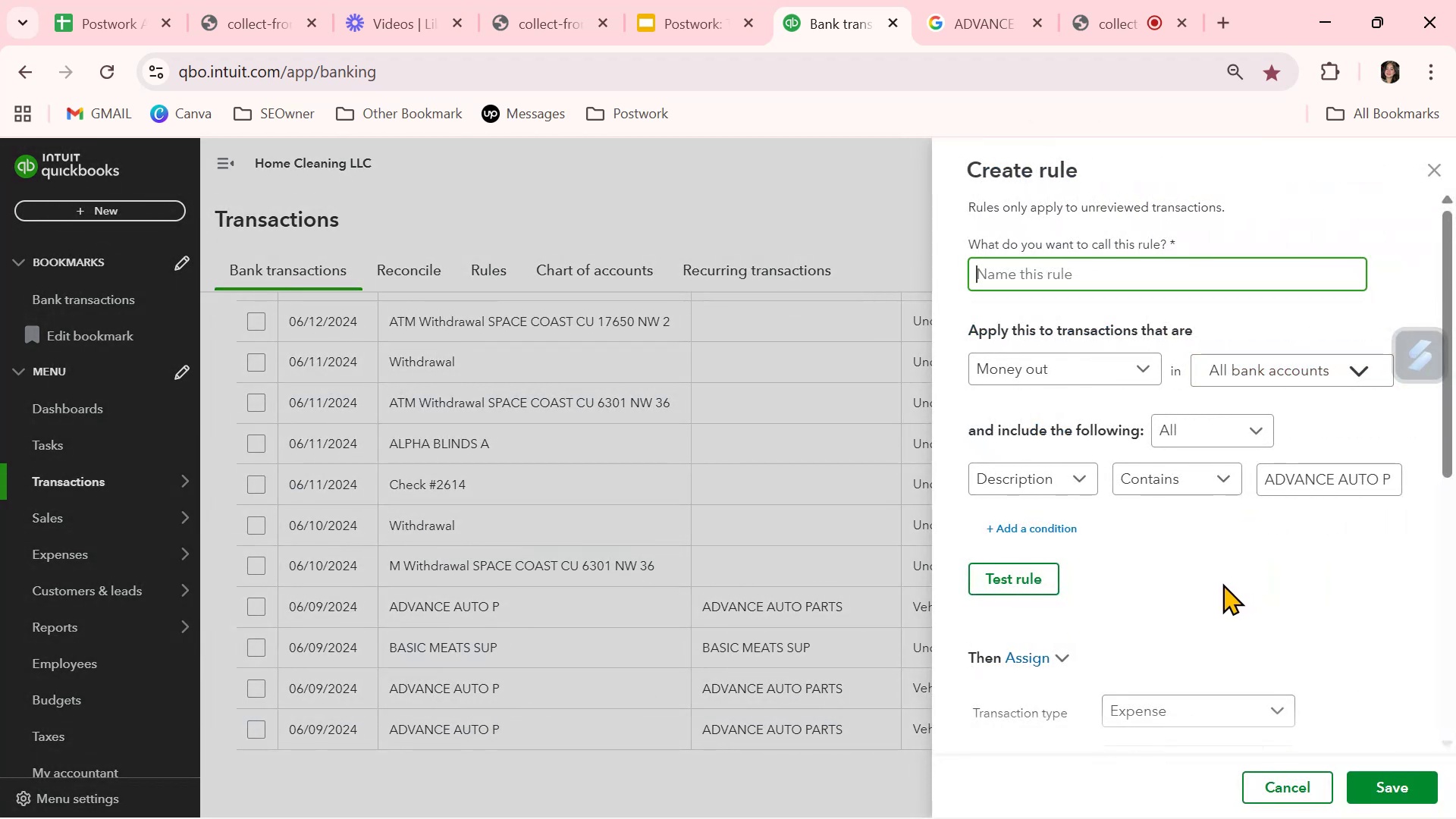 
left_click([1126, 268])
 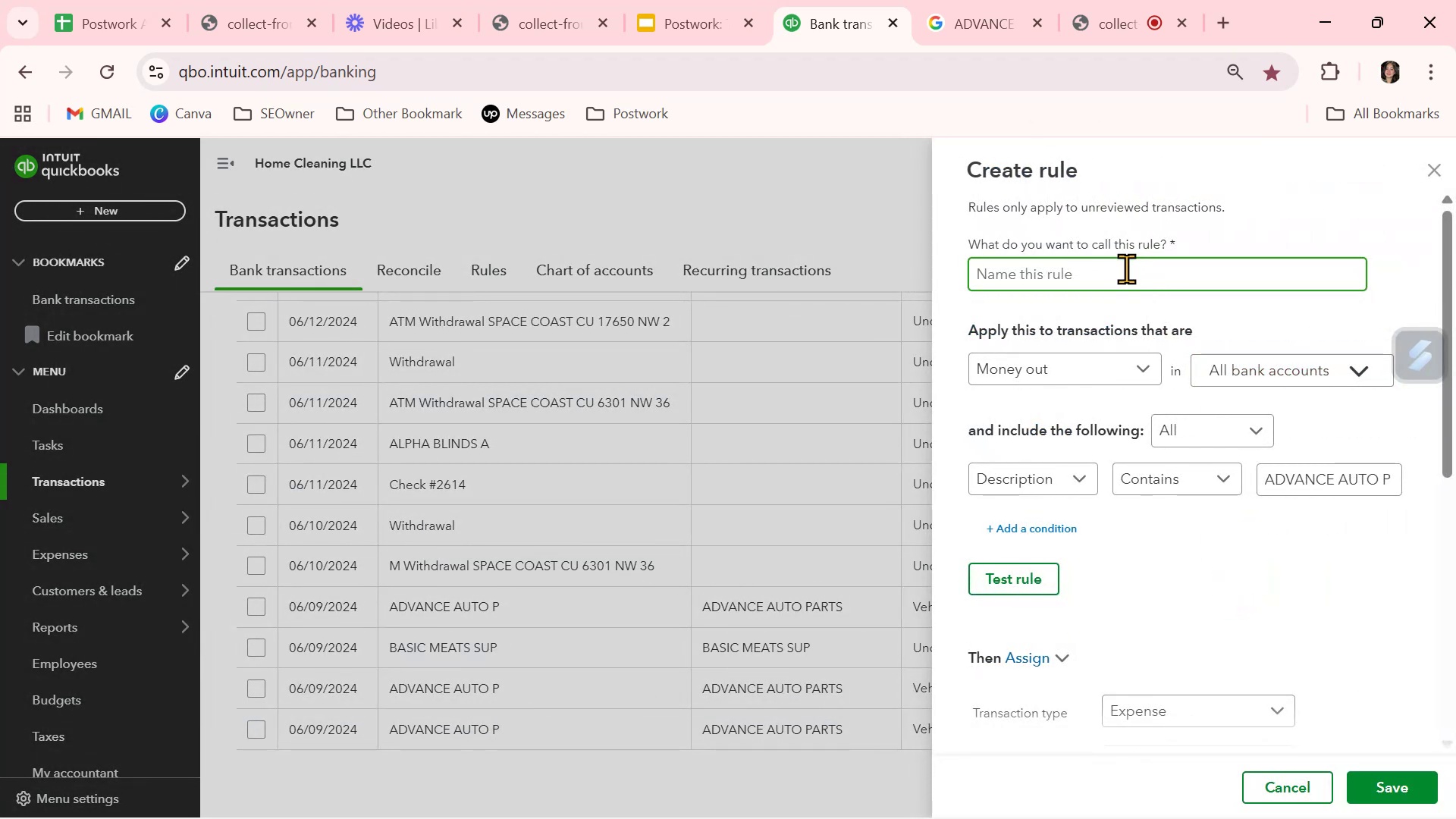 
key(Control+ControlLeft)
 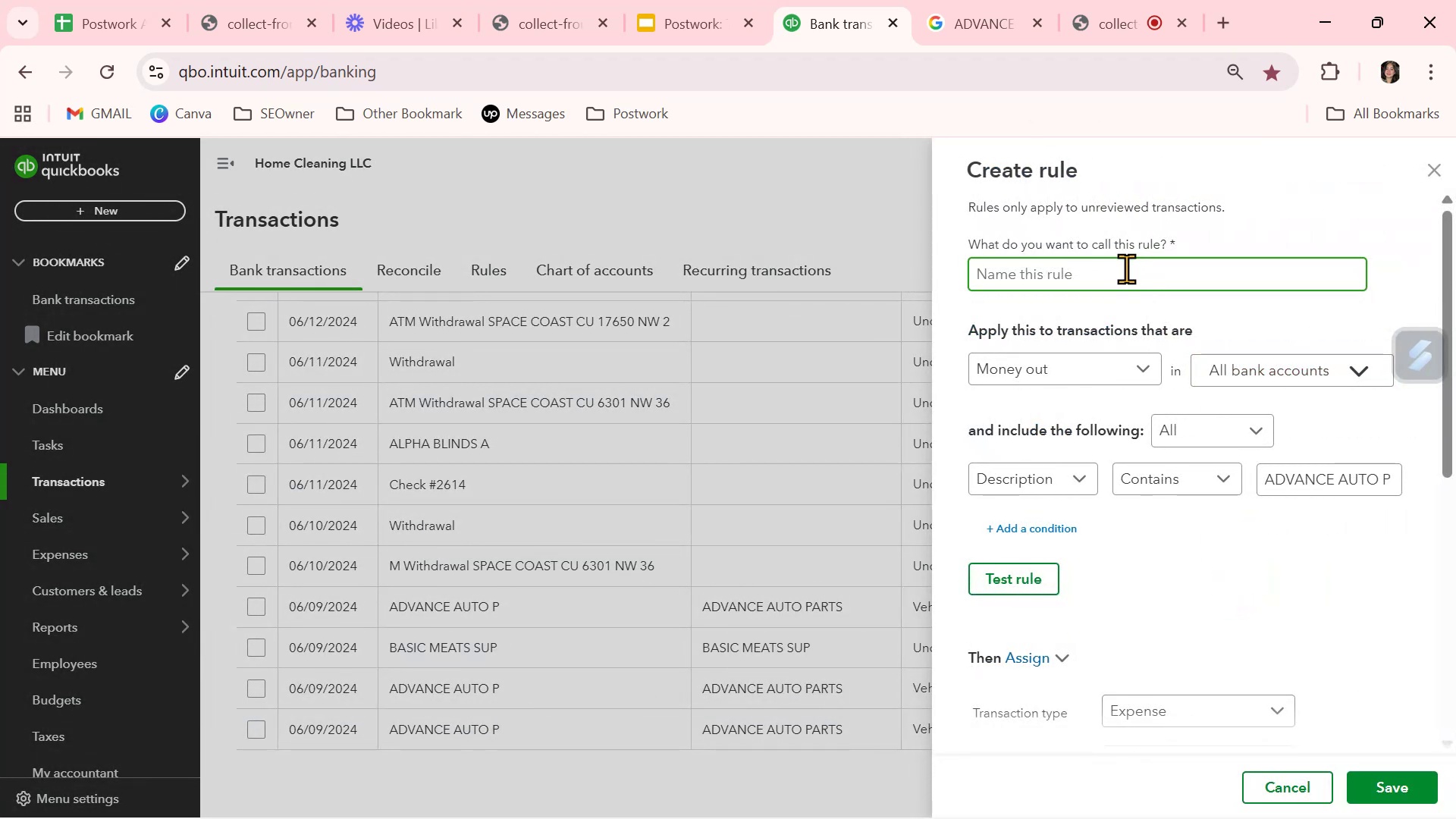 
key(Control+V)
 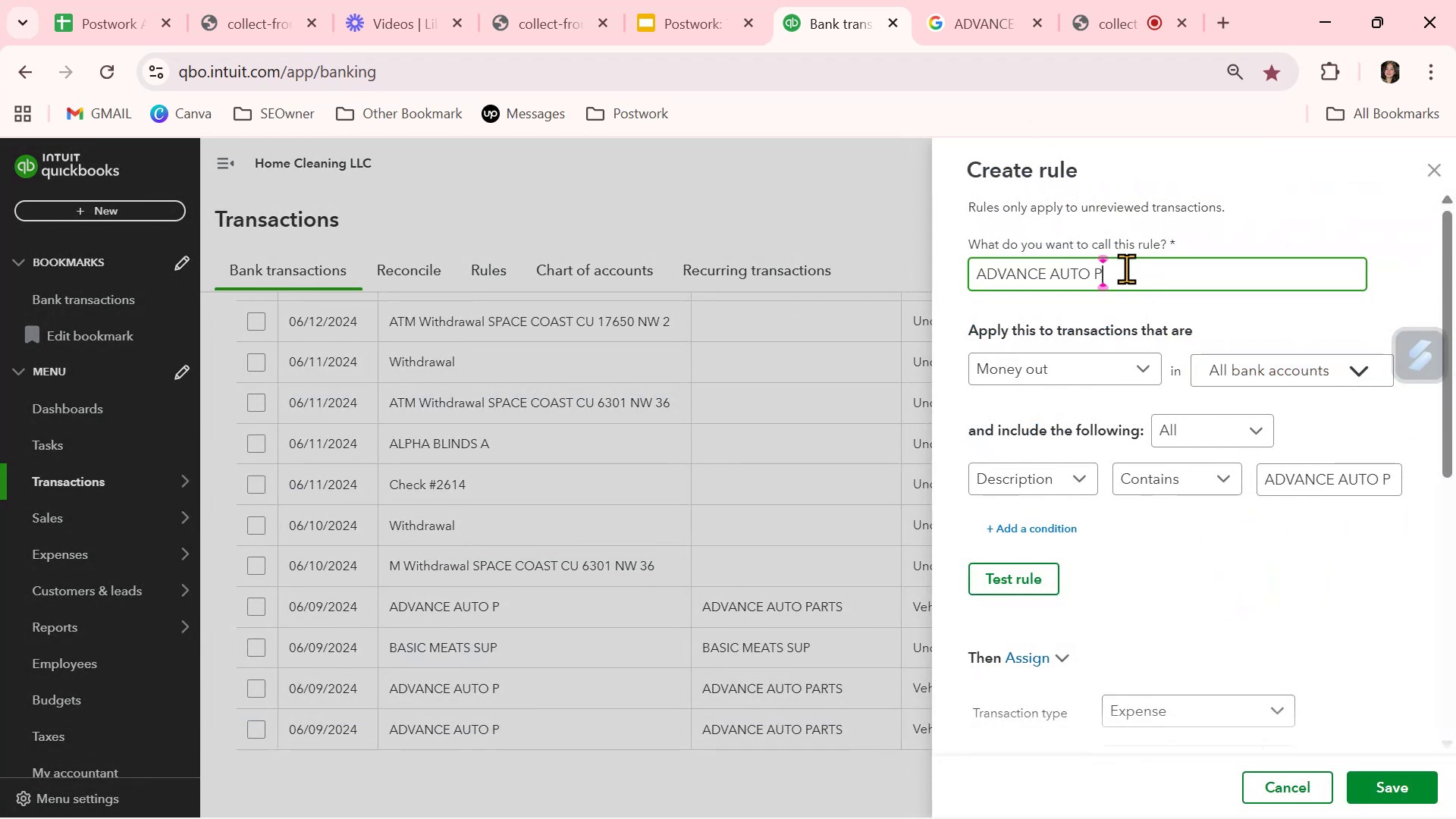 
hold_key(key=A, duration=0.36)
 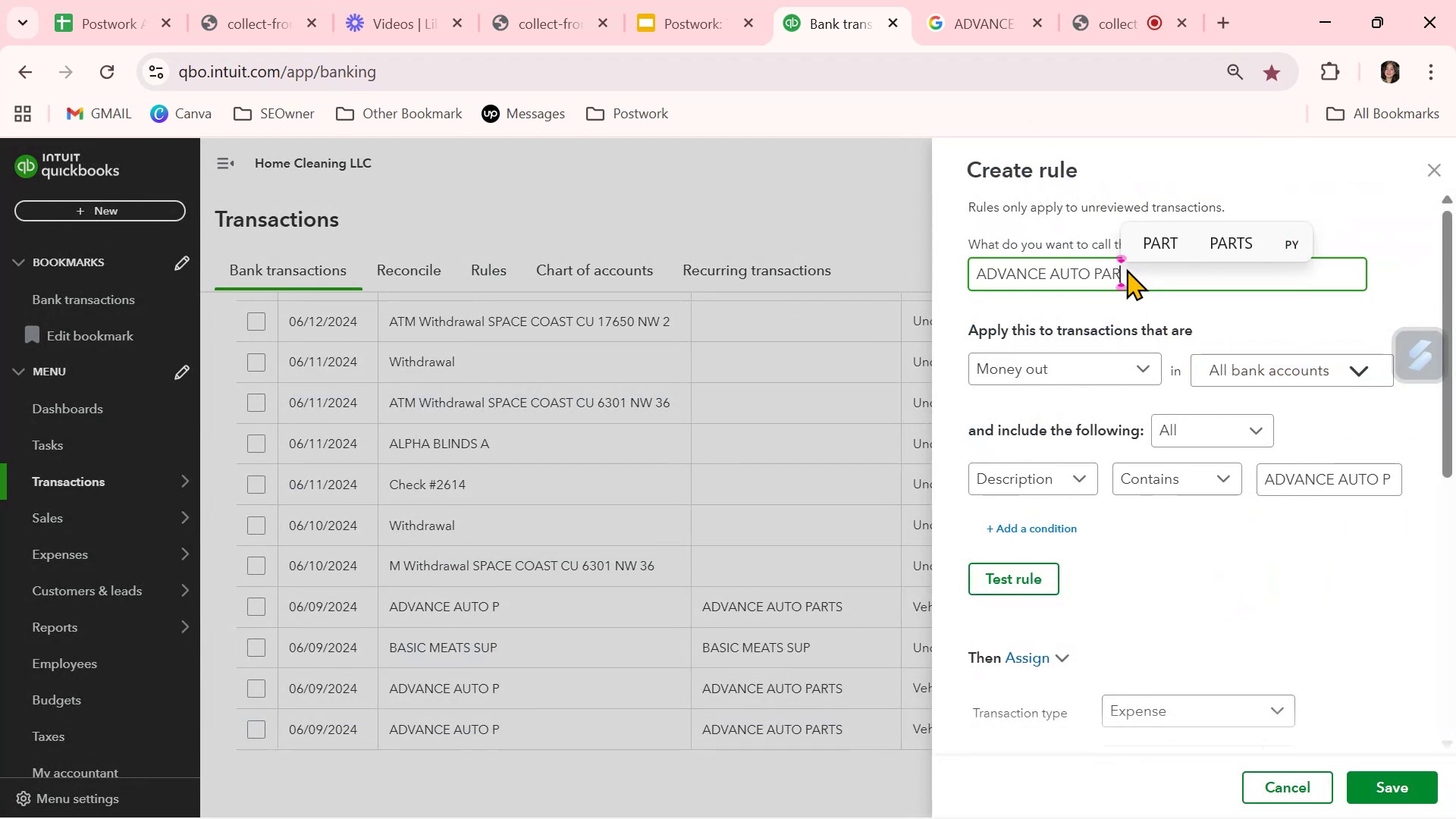 
type(RTS)
 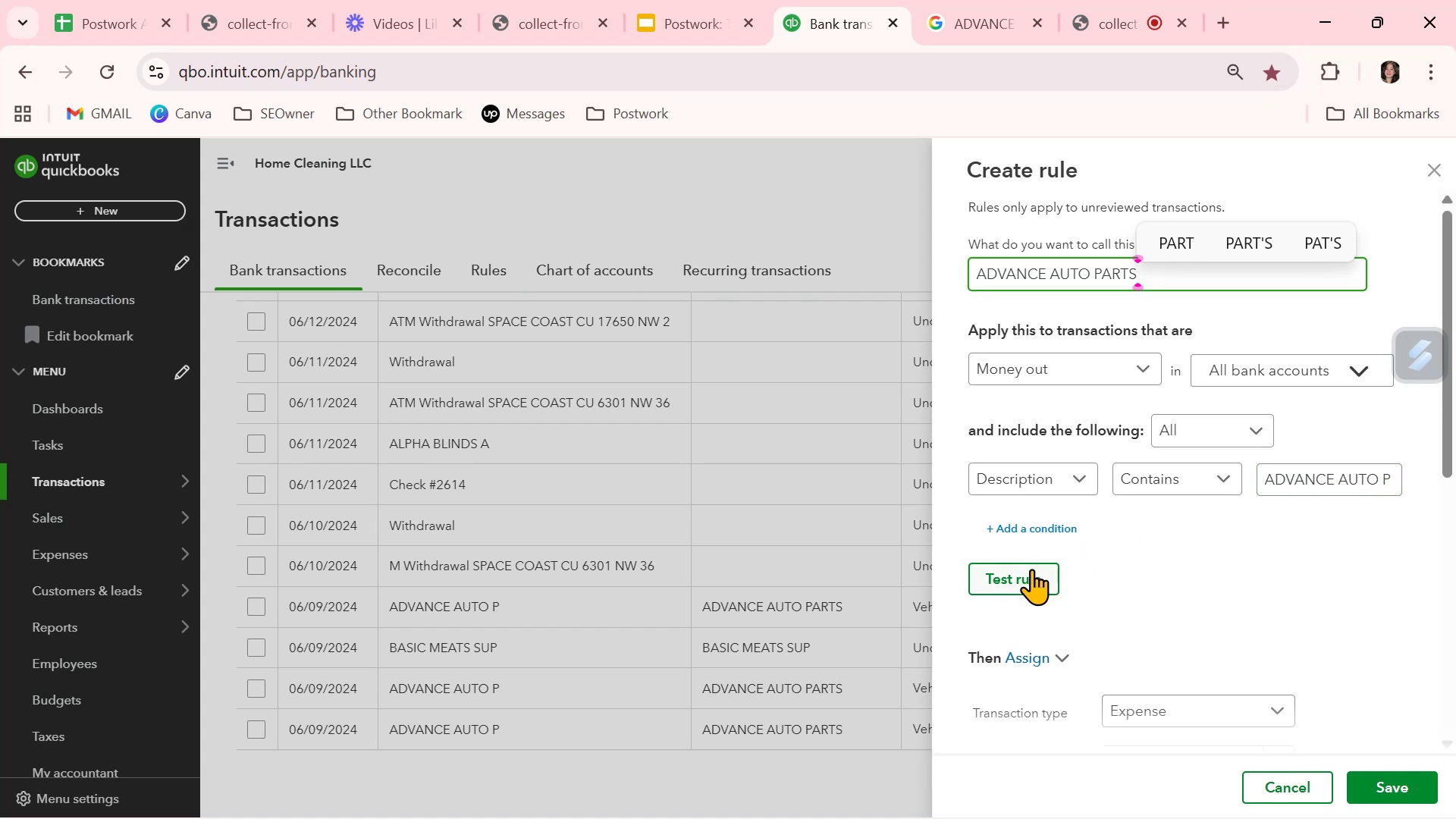 
wait(6.83)
 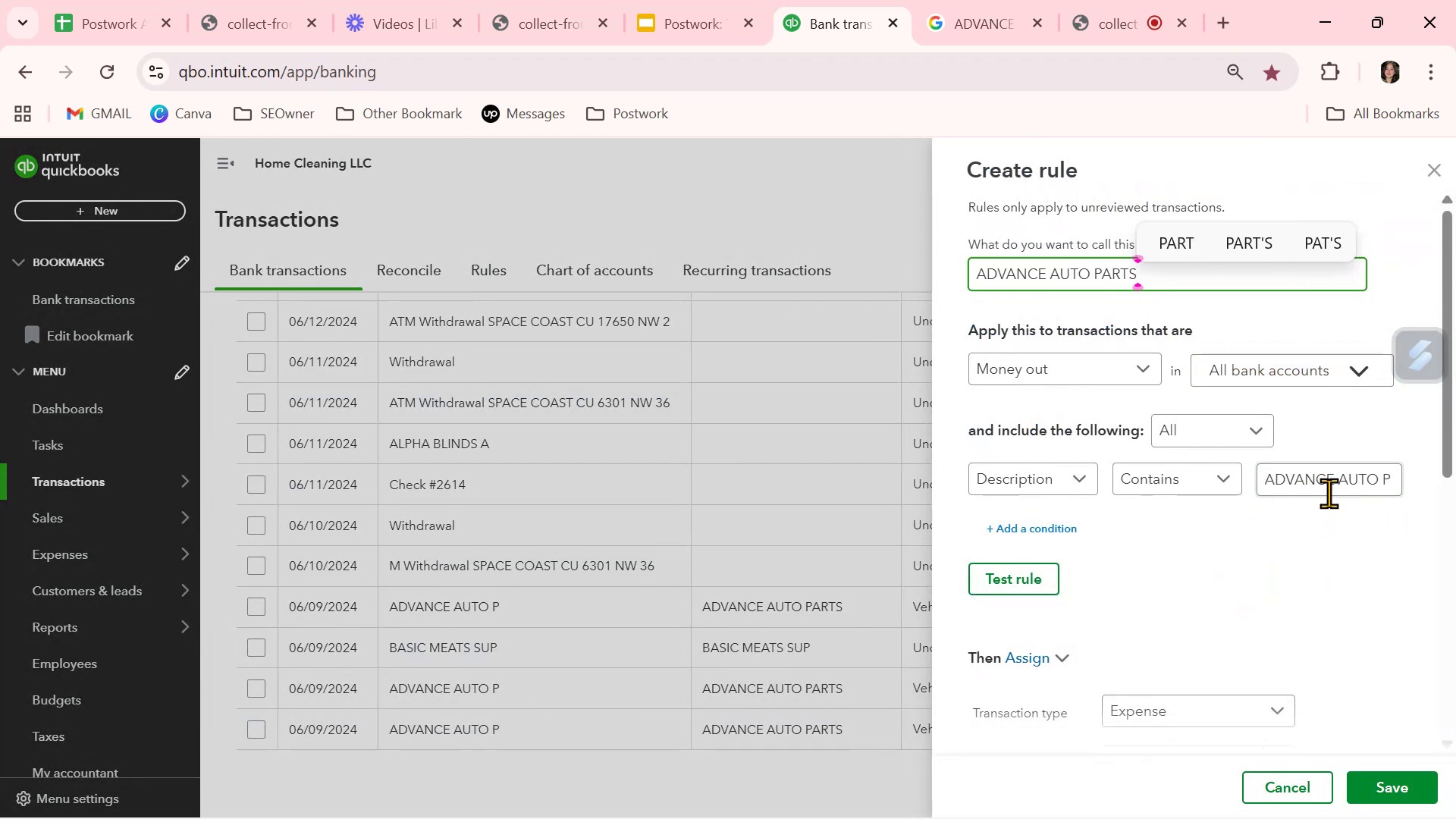 
left_click([1018, 574])
 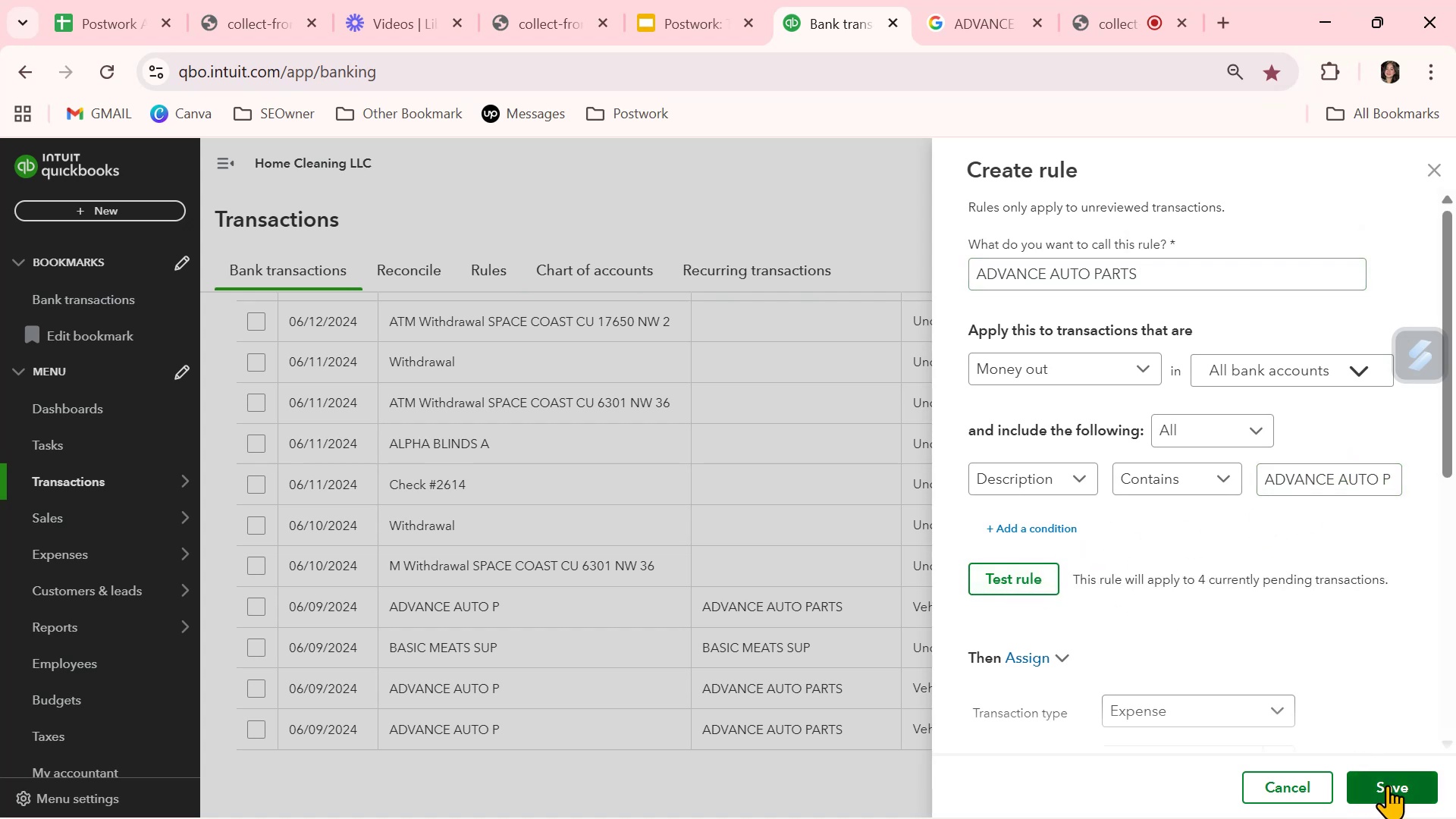 
scroll: coordinate [1380, 745], scroll_direction: down, amount: 5.0
 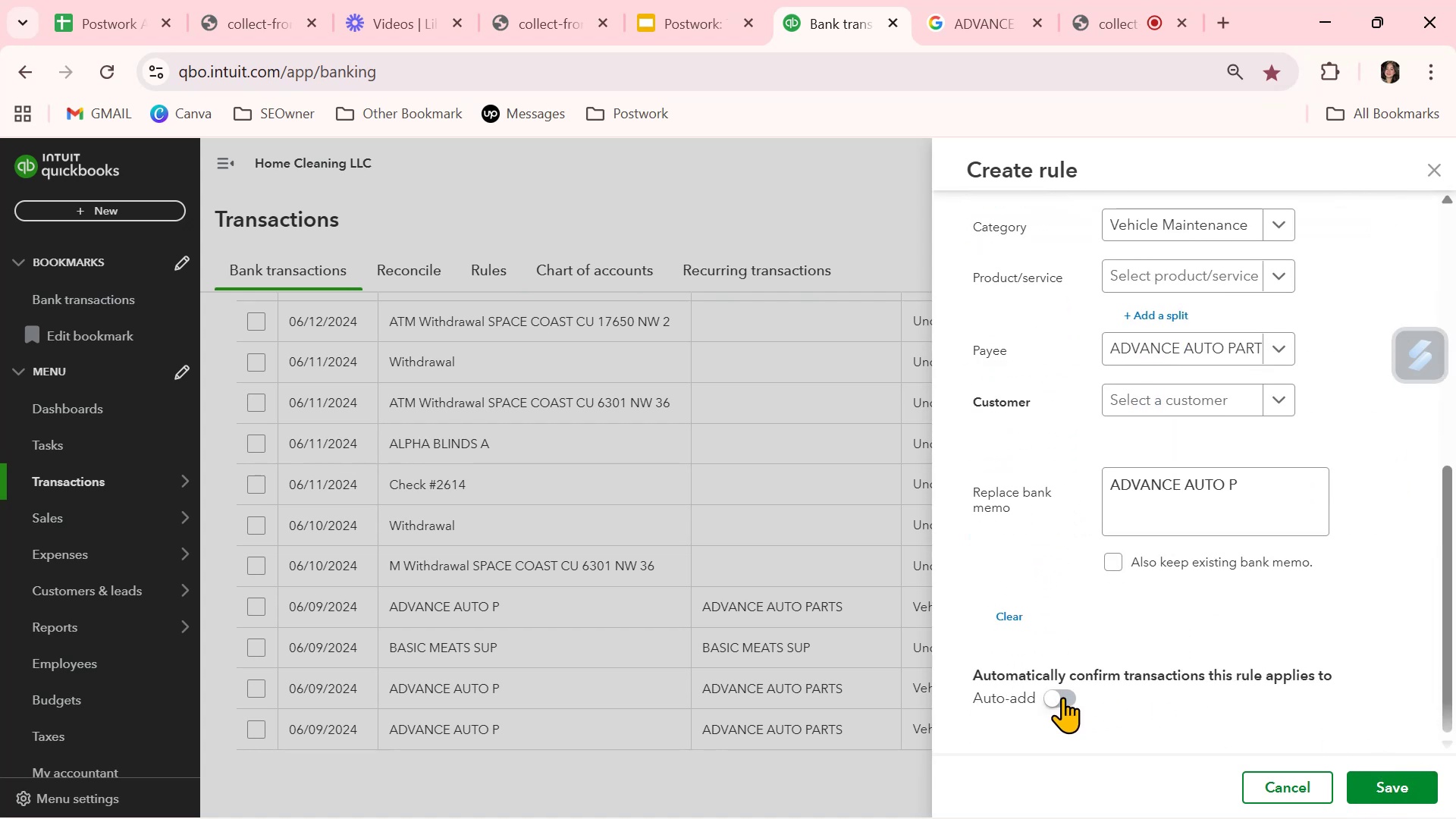 
left_click([1062, 697])
 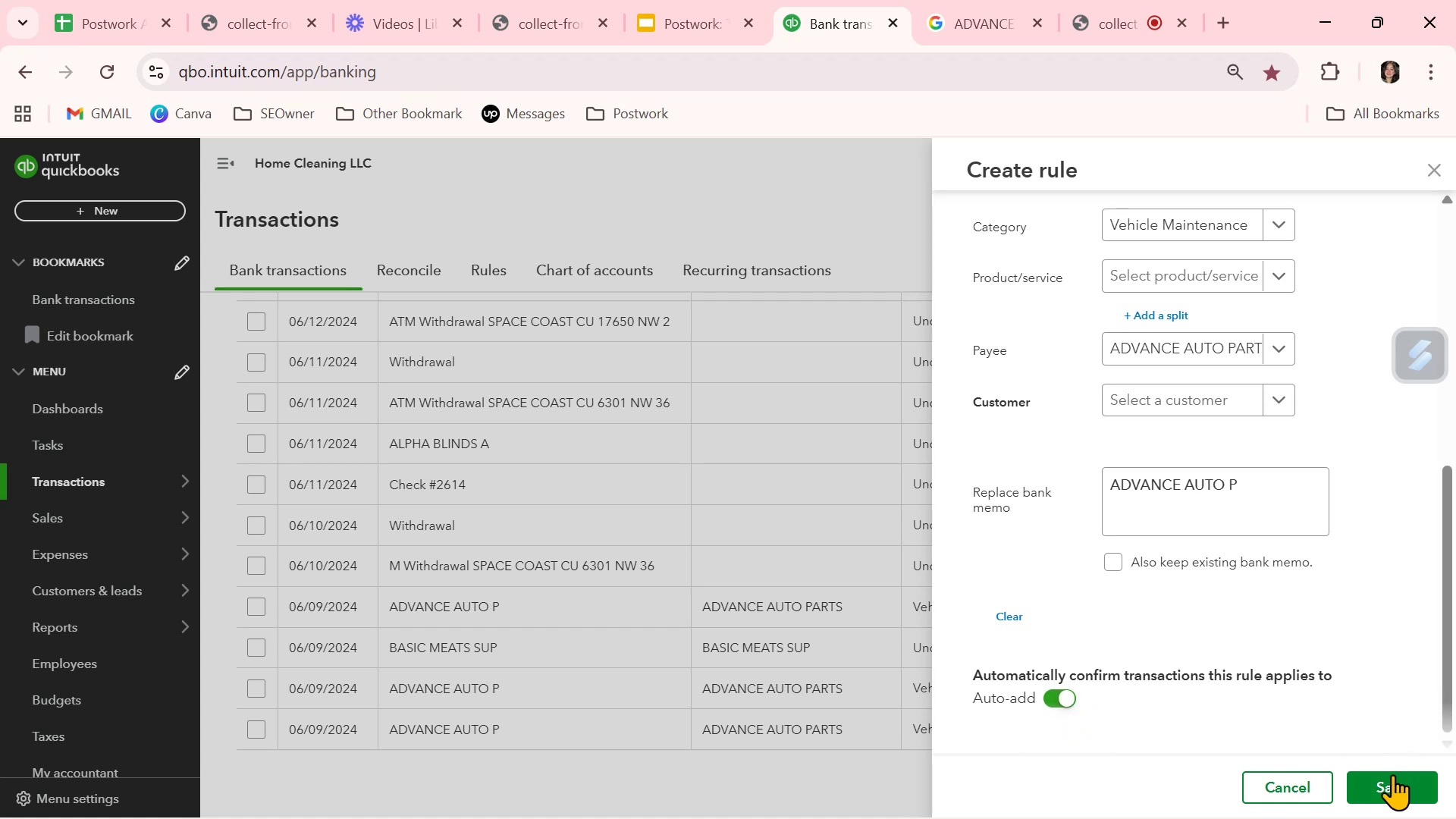 
left_click([1380, 783])
 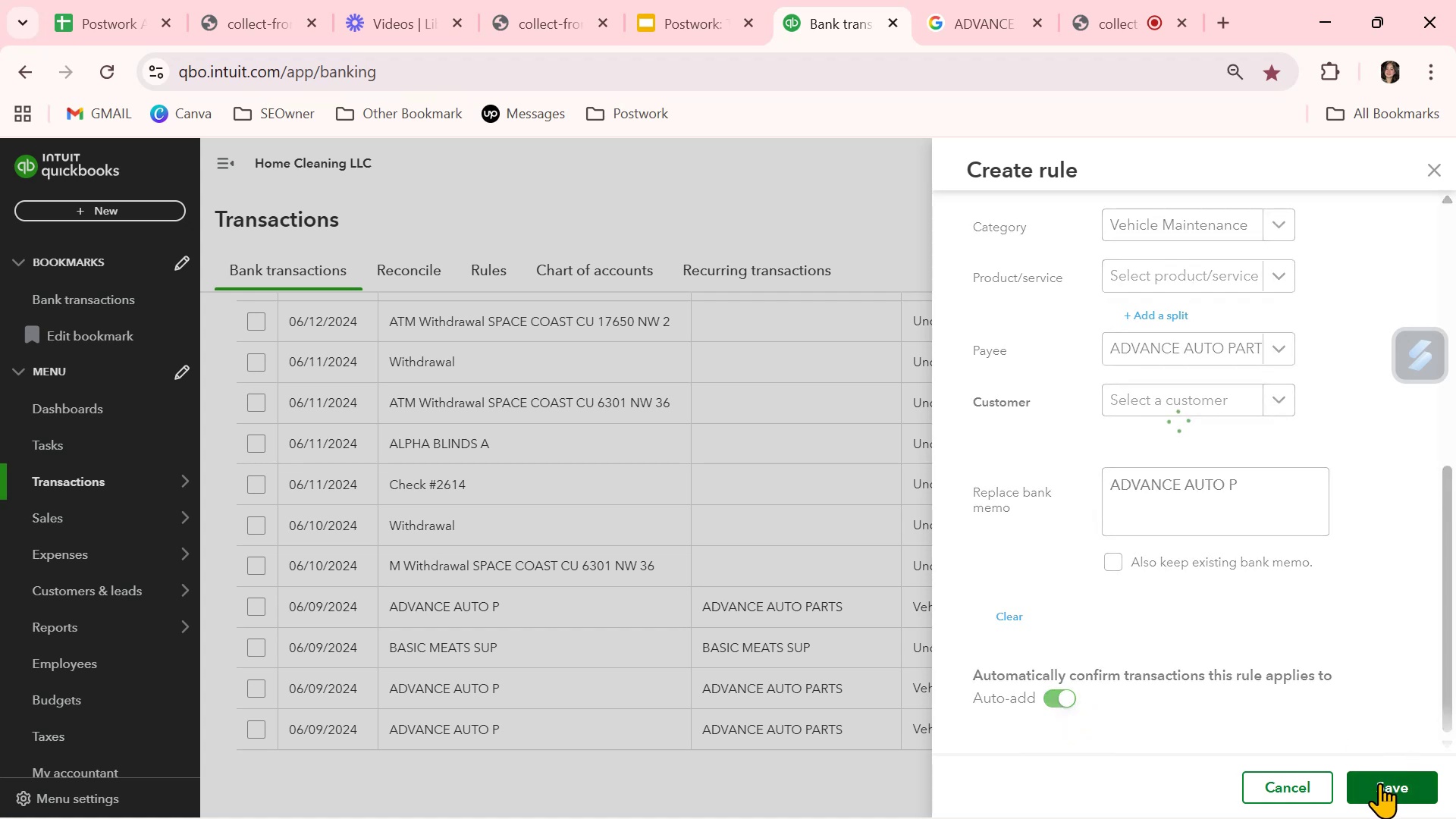 
mouse_move([837, 608])
 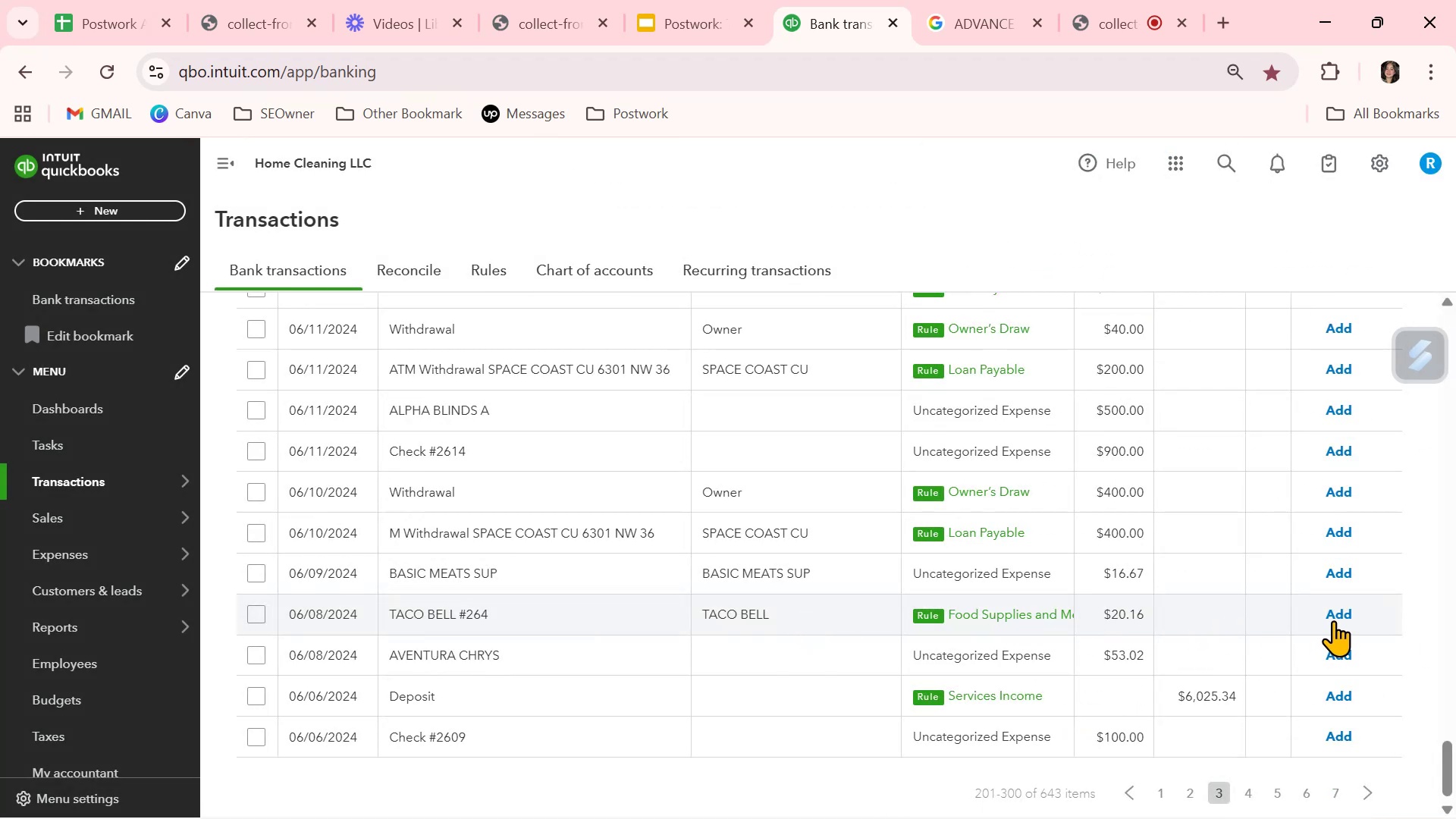 
left_click([1334, 618])
 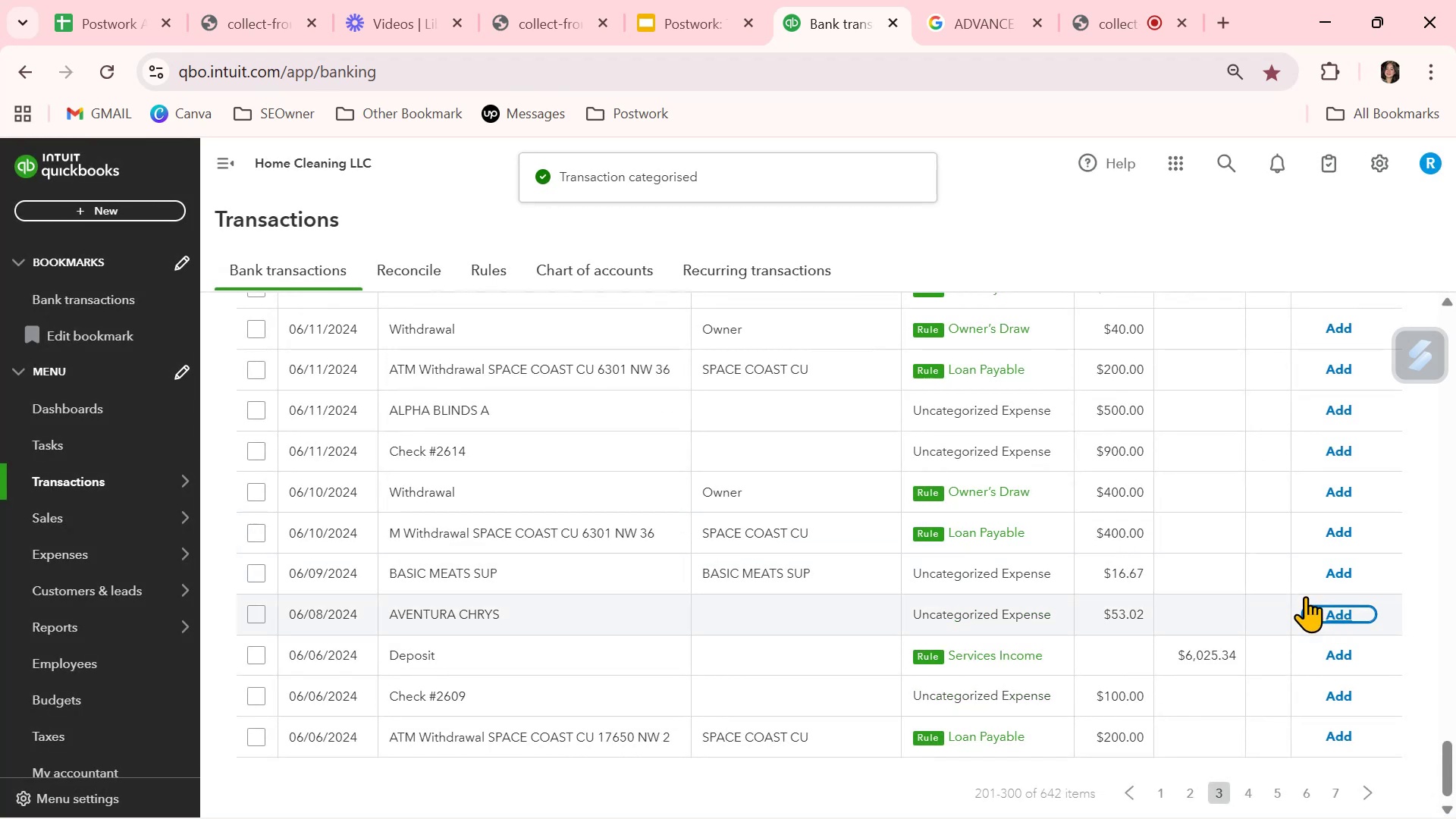 
wait(9.13)
 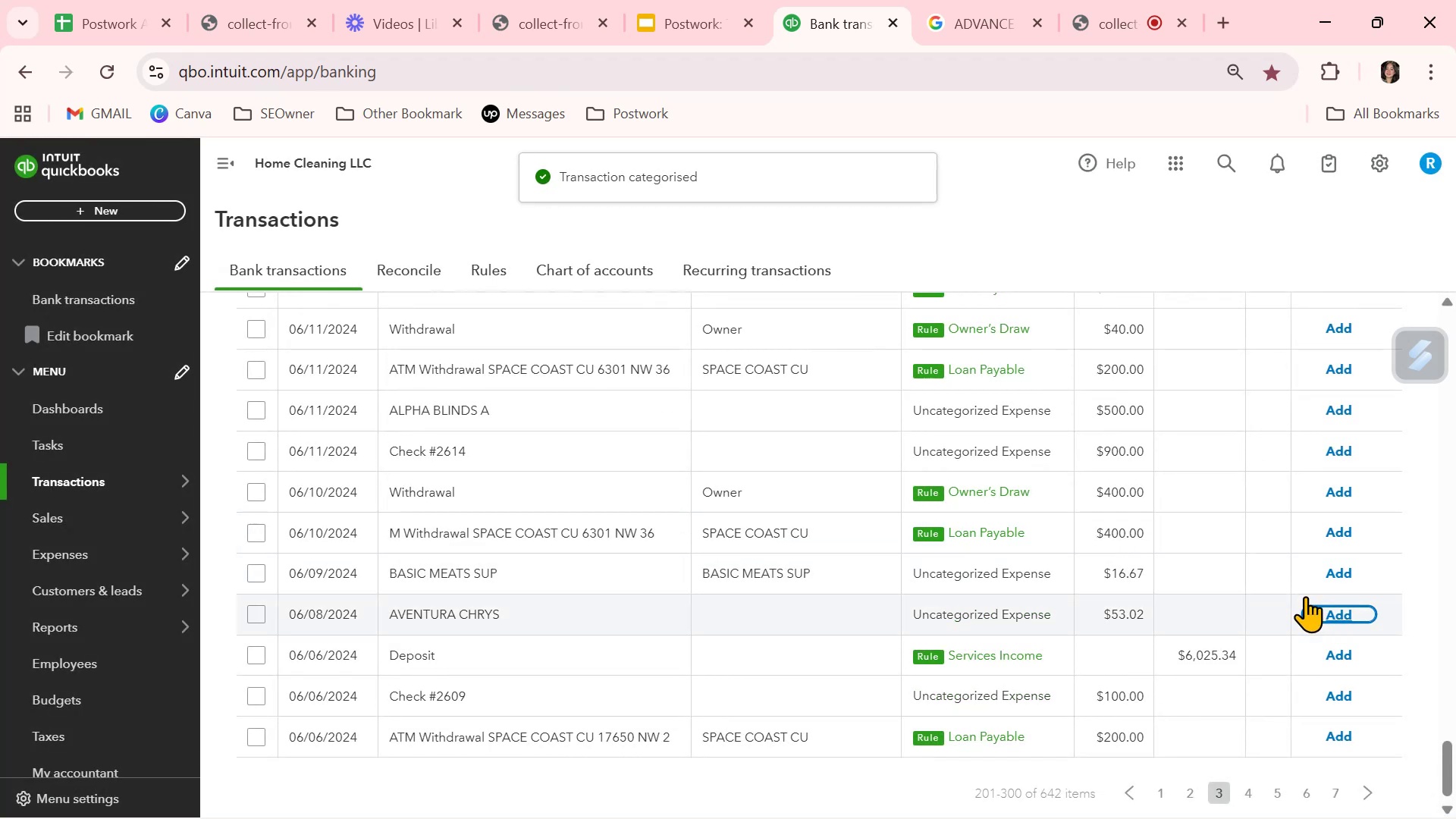 
scroll: coordinate [581, 419], scroll_direction: up, amount: 2.0
 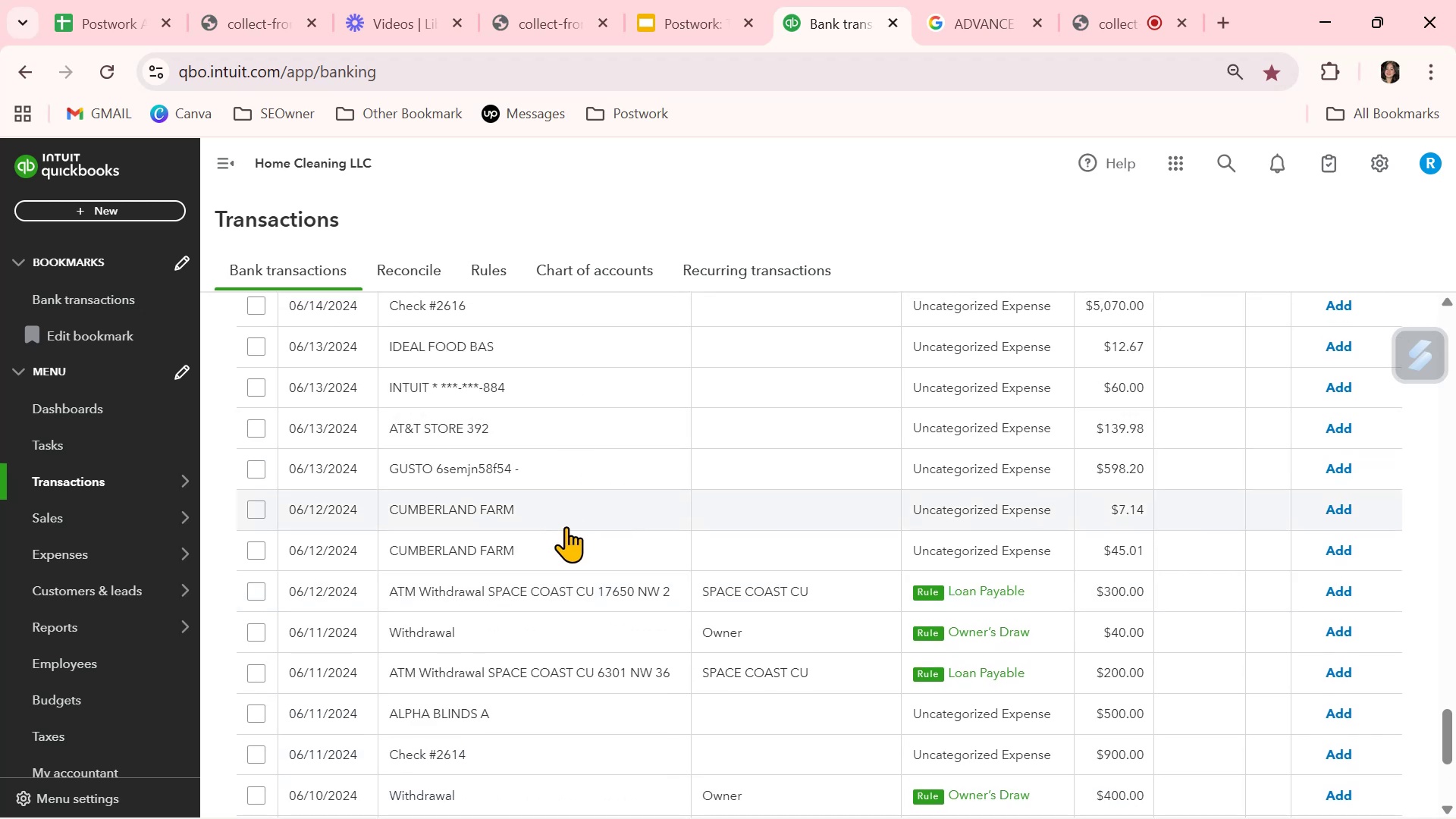 
left_click([573, 508])
 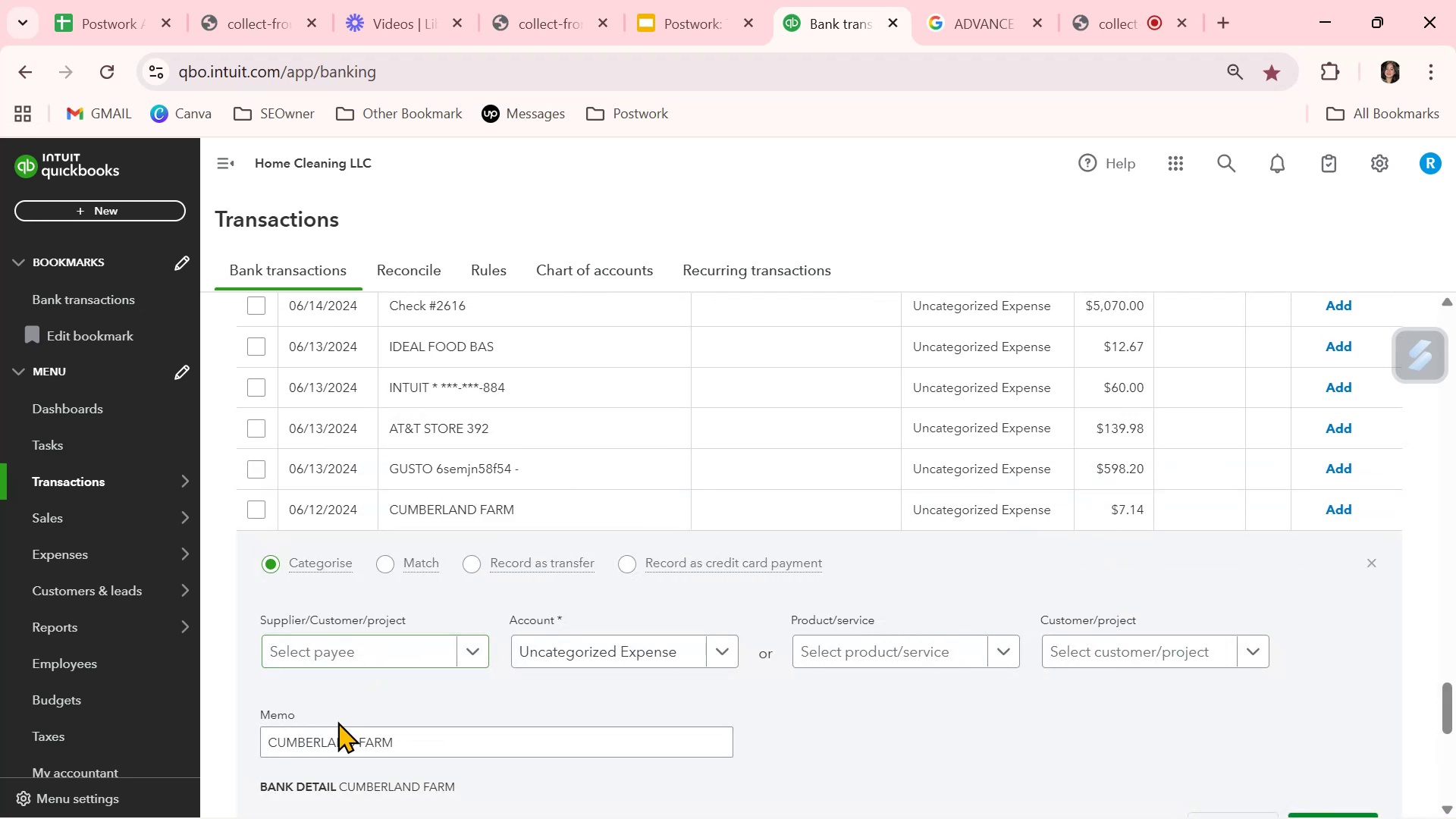 
double_click([334, 748])
 